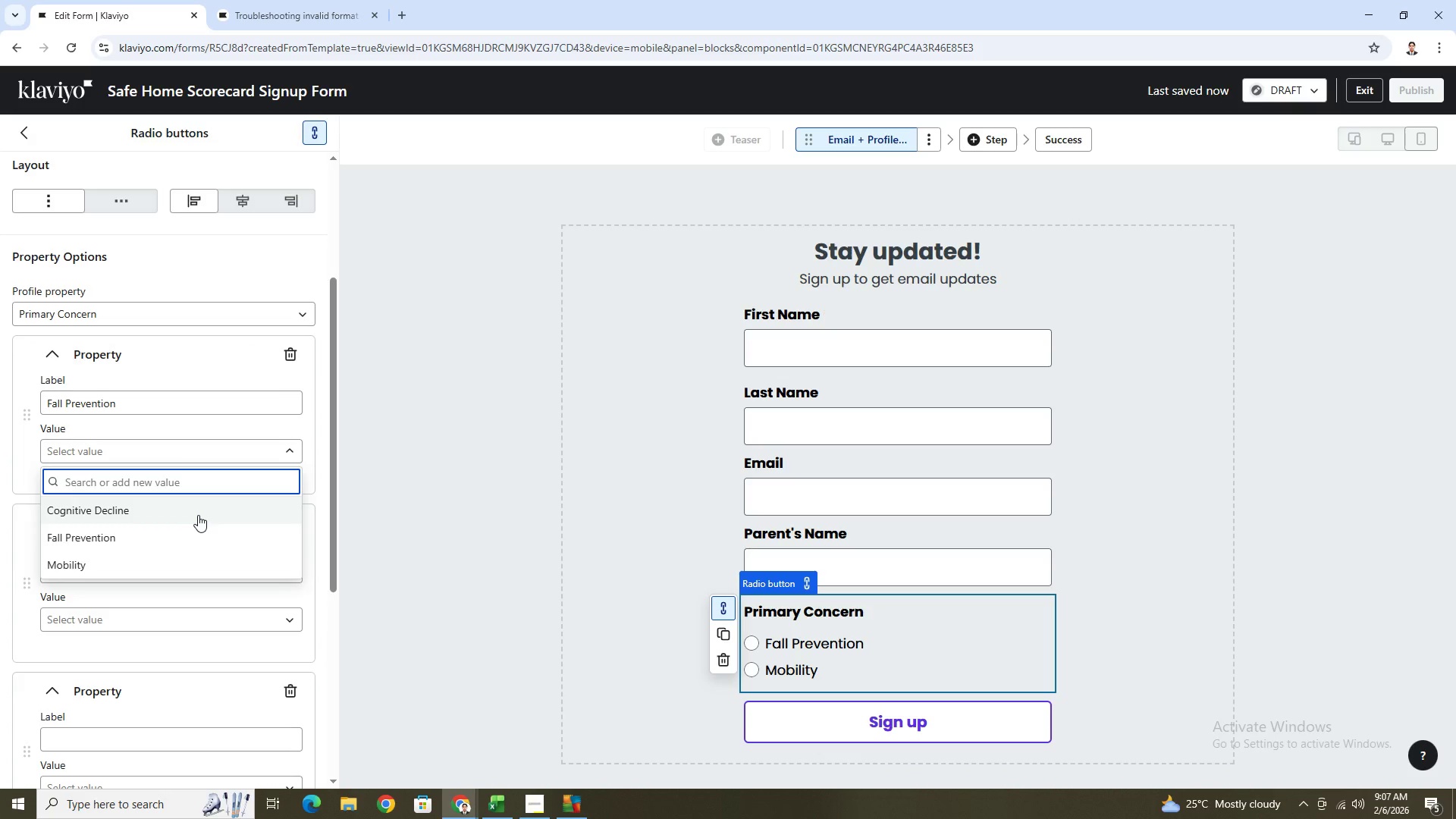 
left_click([199, 537])
 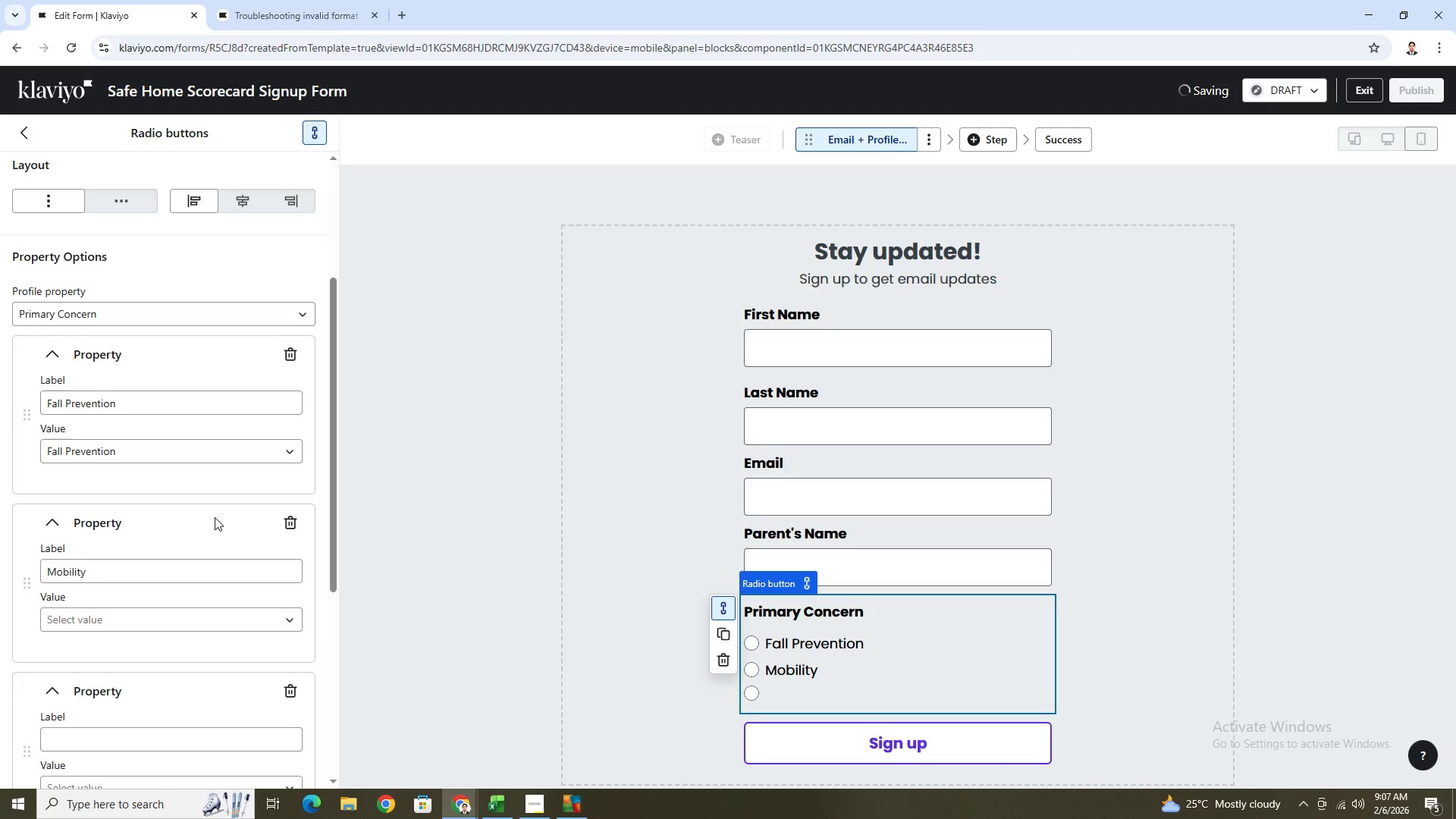 
scroll: coordinate [221, 511], scroll_direction: down, amount: 1.0
 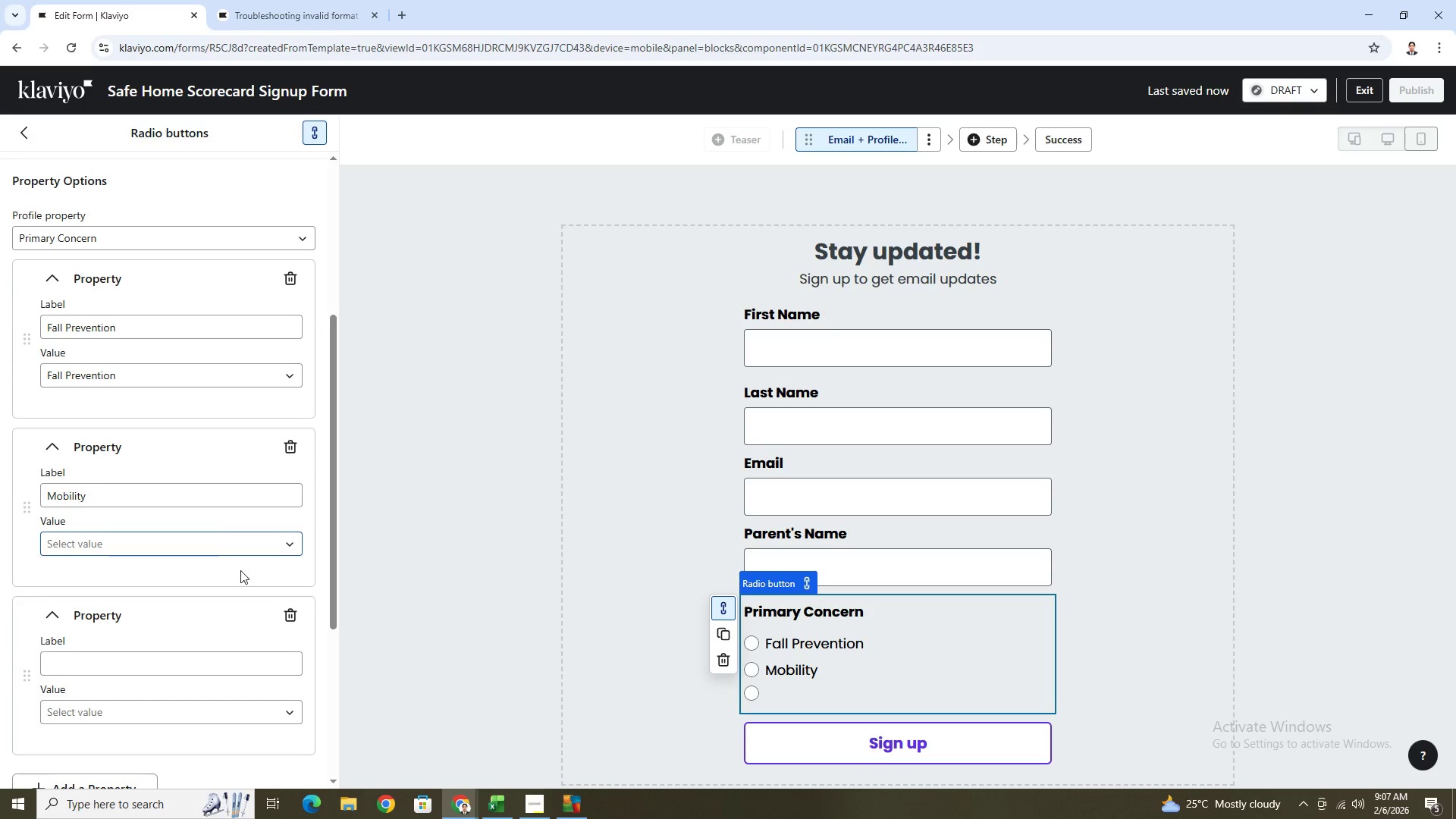 
left_click([224, 542])
 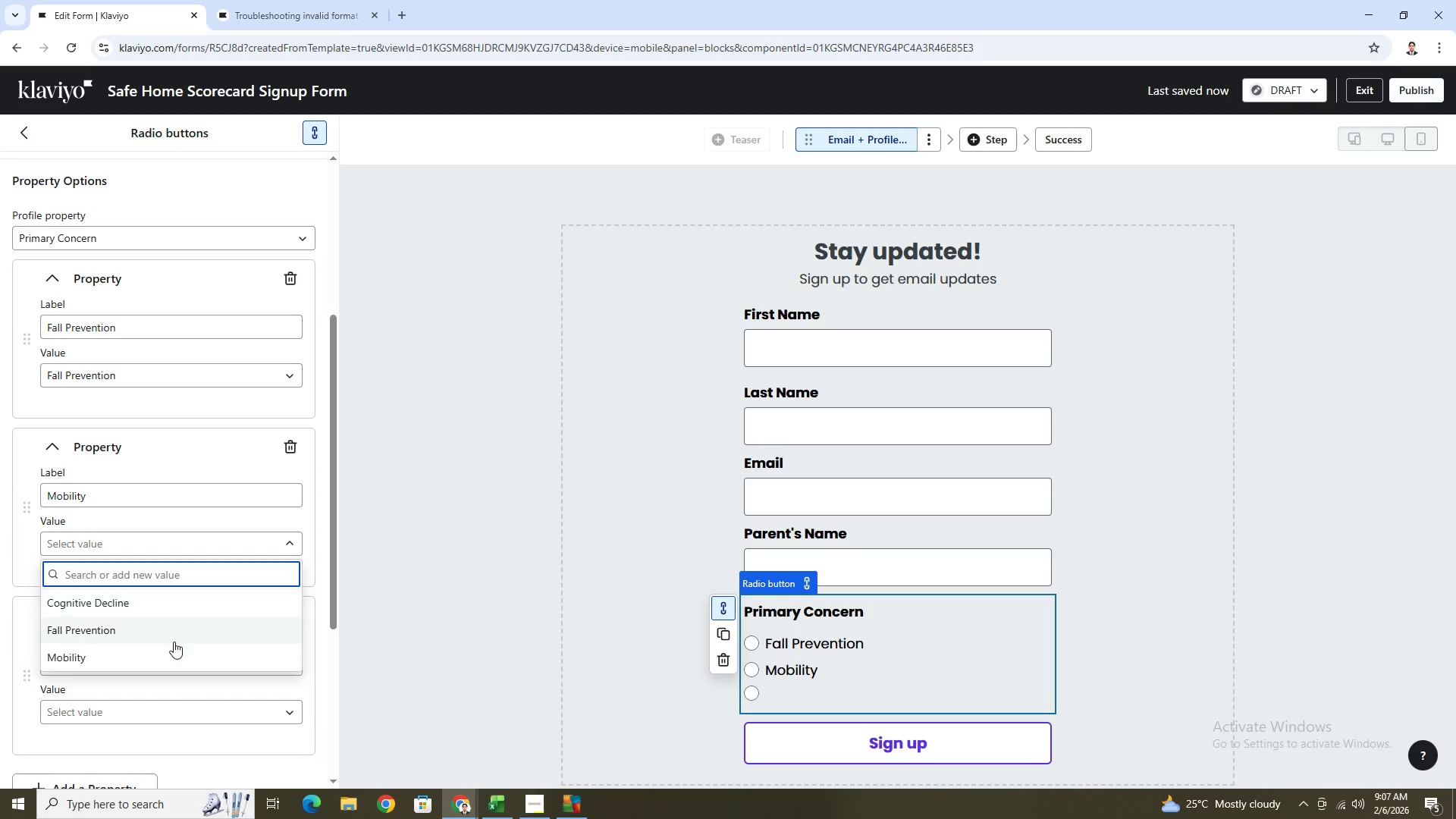 
left_click([174, 652])
 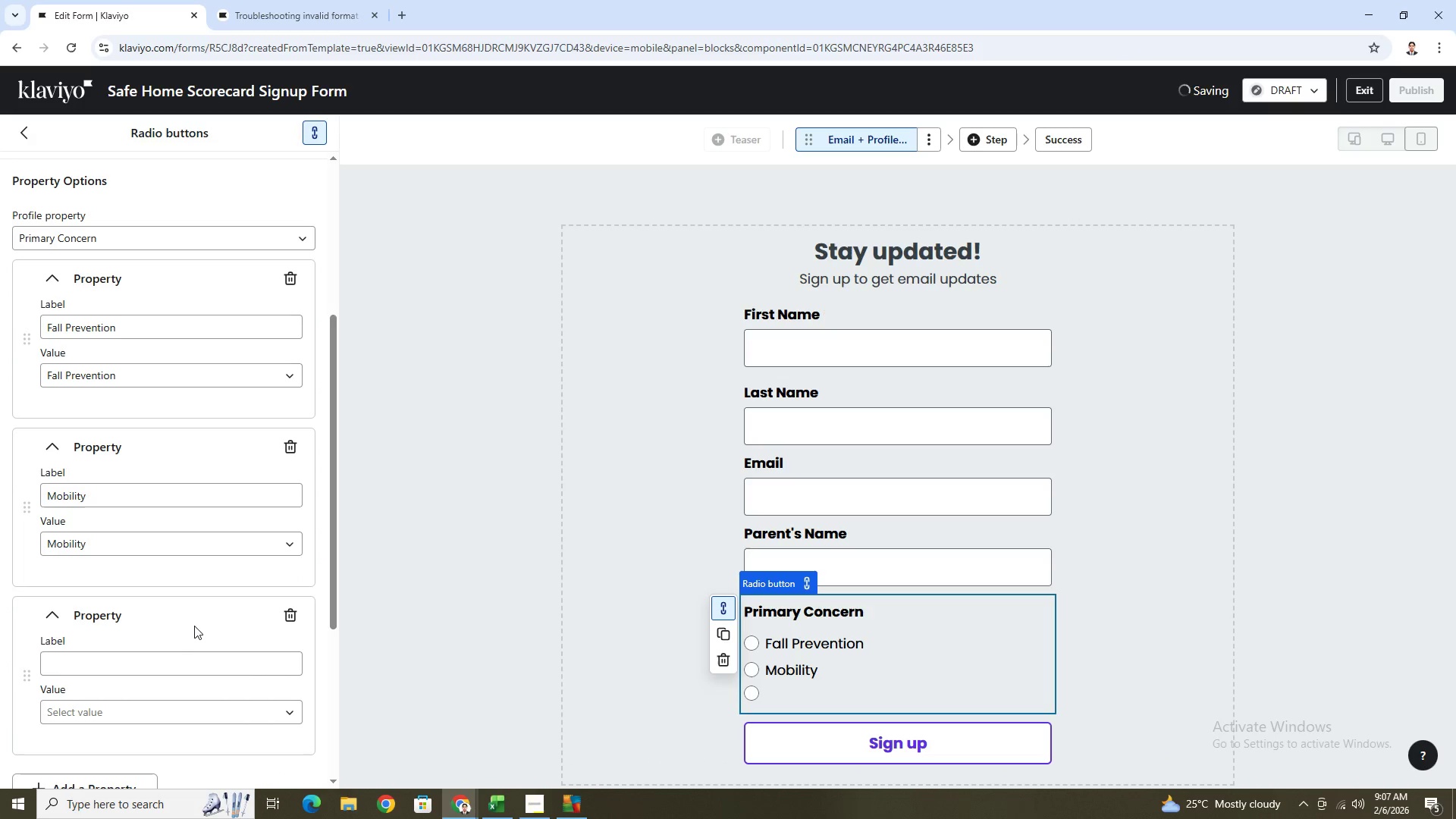 
scroll: coordinate [214, 576], scroll_direction: down, amount: 2.0
 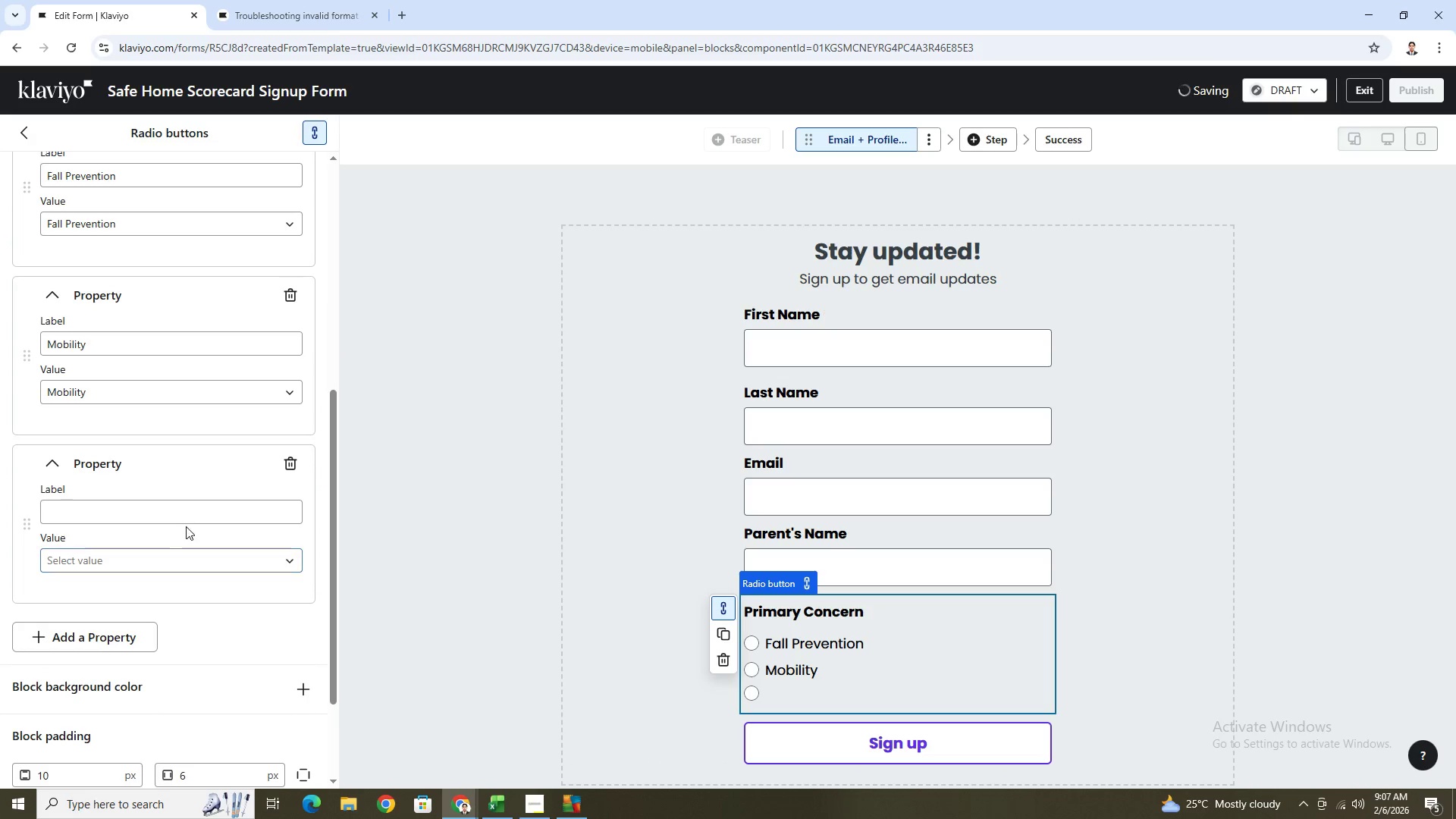 
left_click([192, 517])
 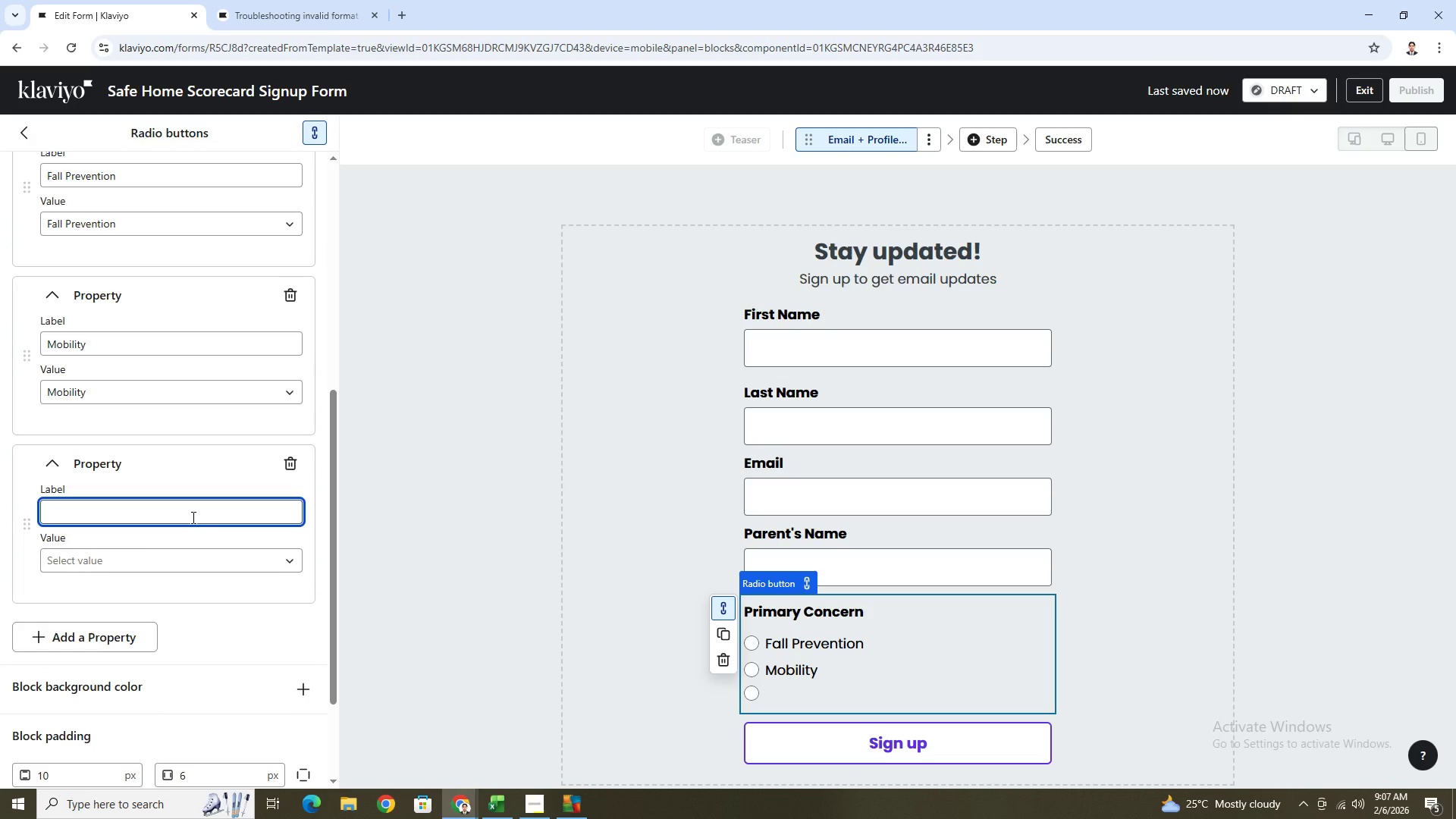 
key(Alt+AltLeft)
 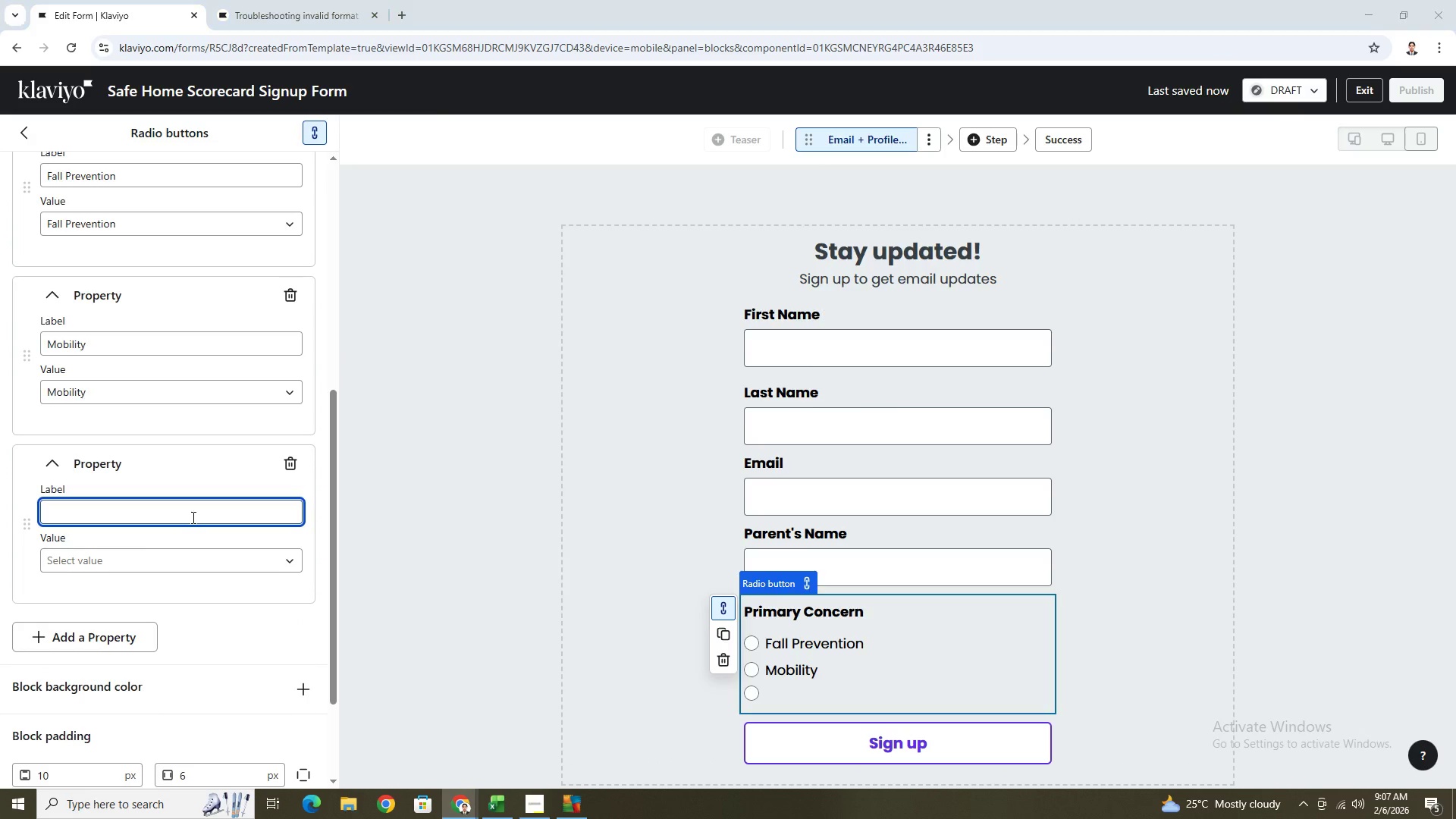 
key(Alt+Tab)
 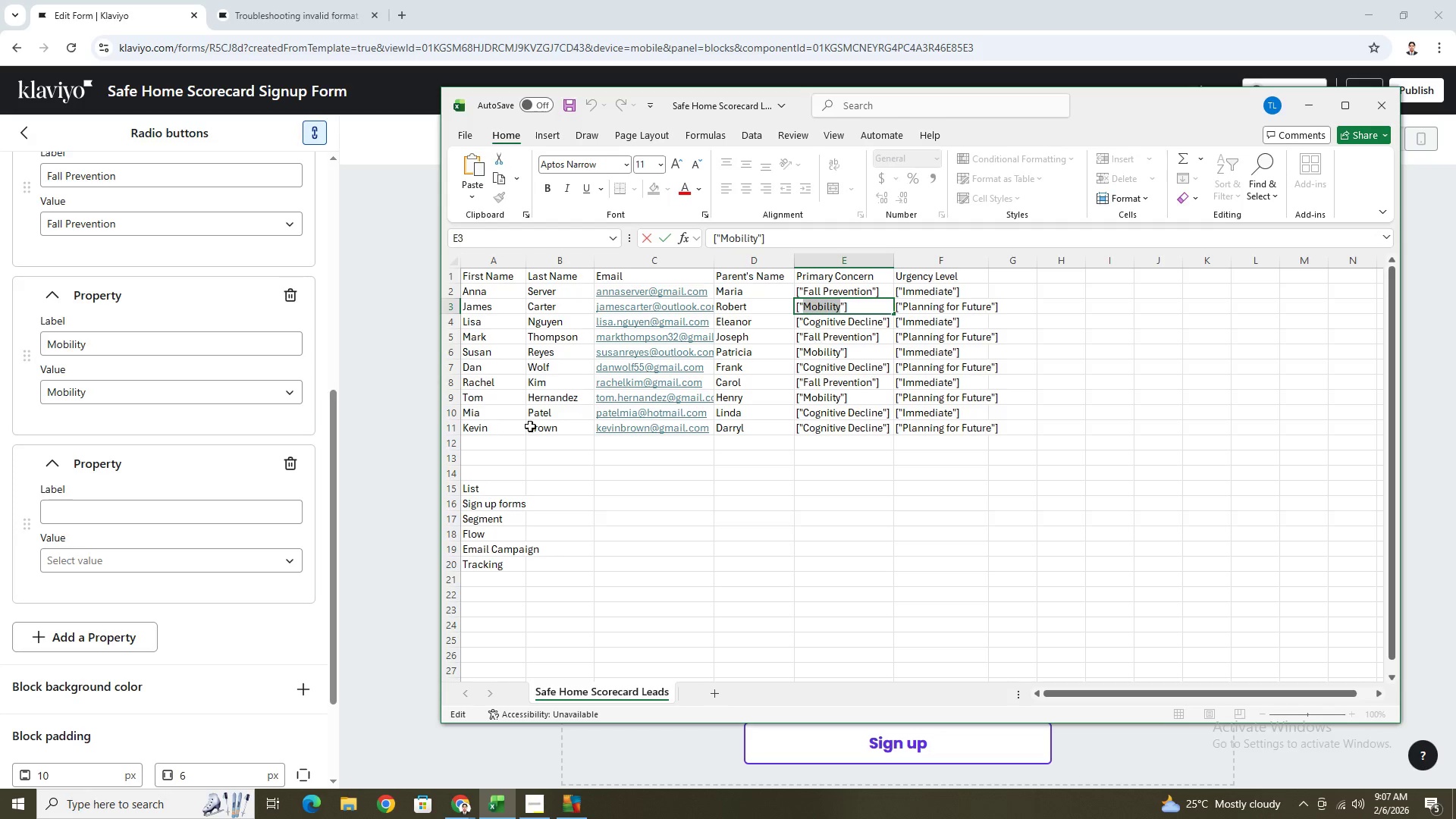 
left_click([211, 563])
 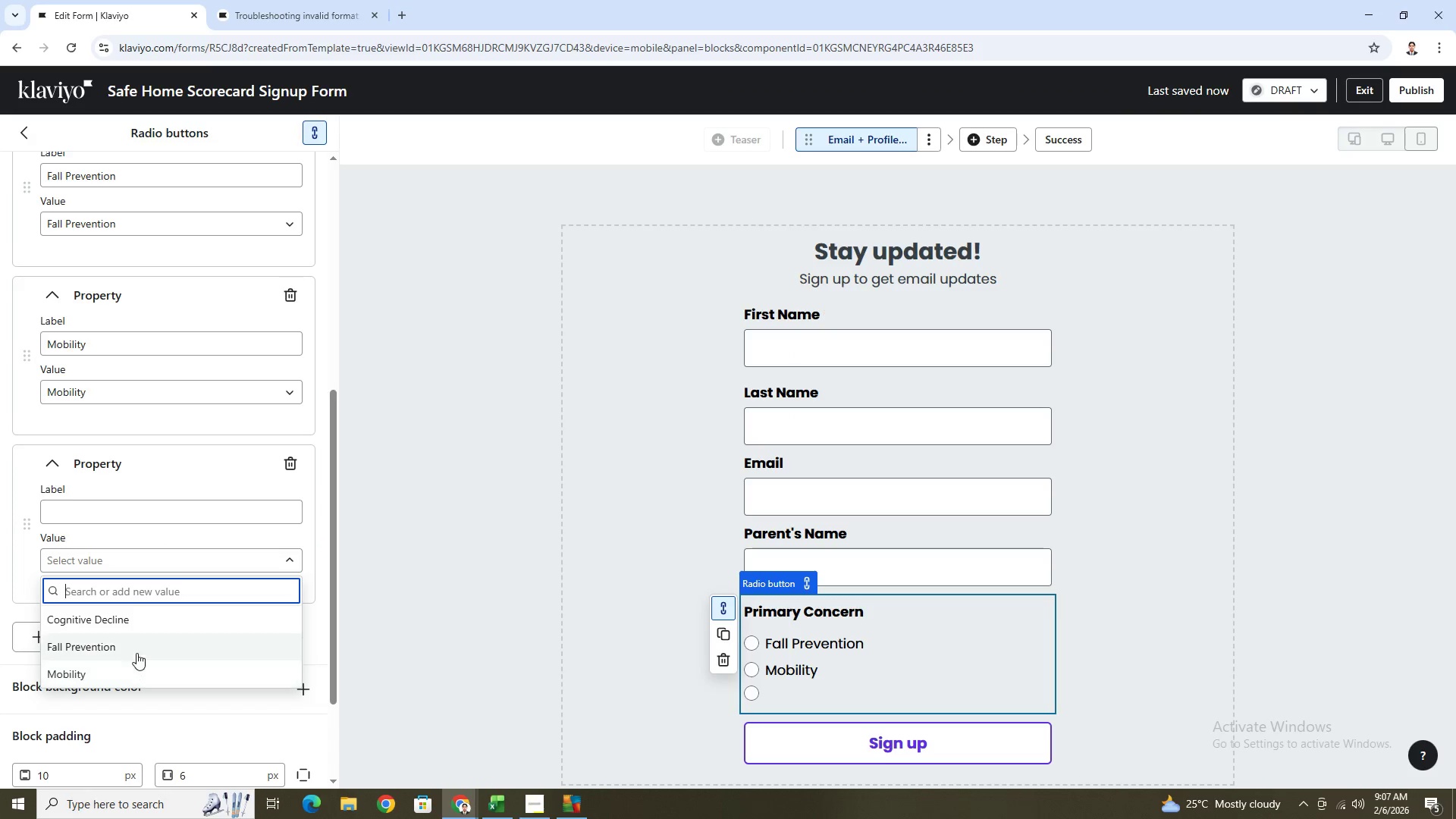 
left_click([147, 626])
 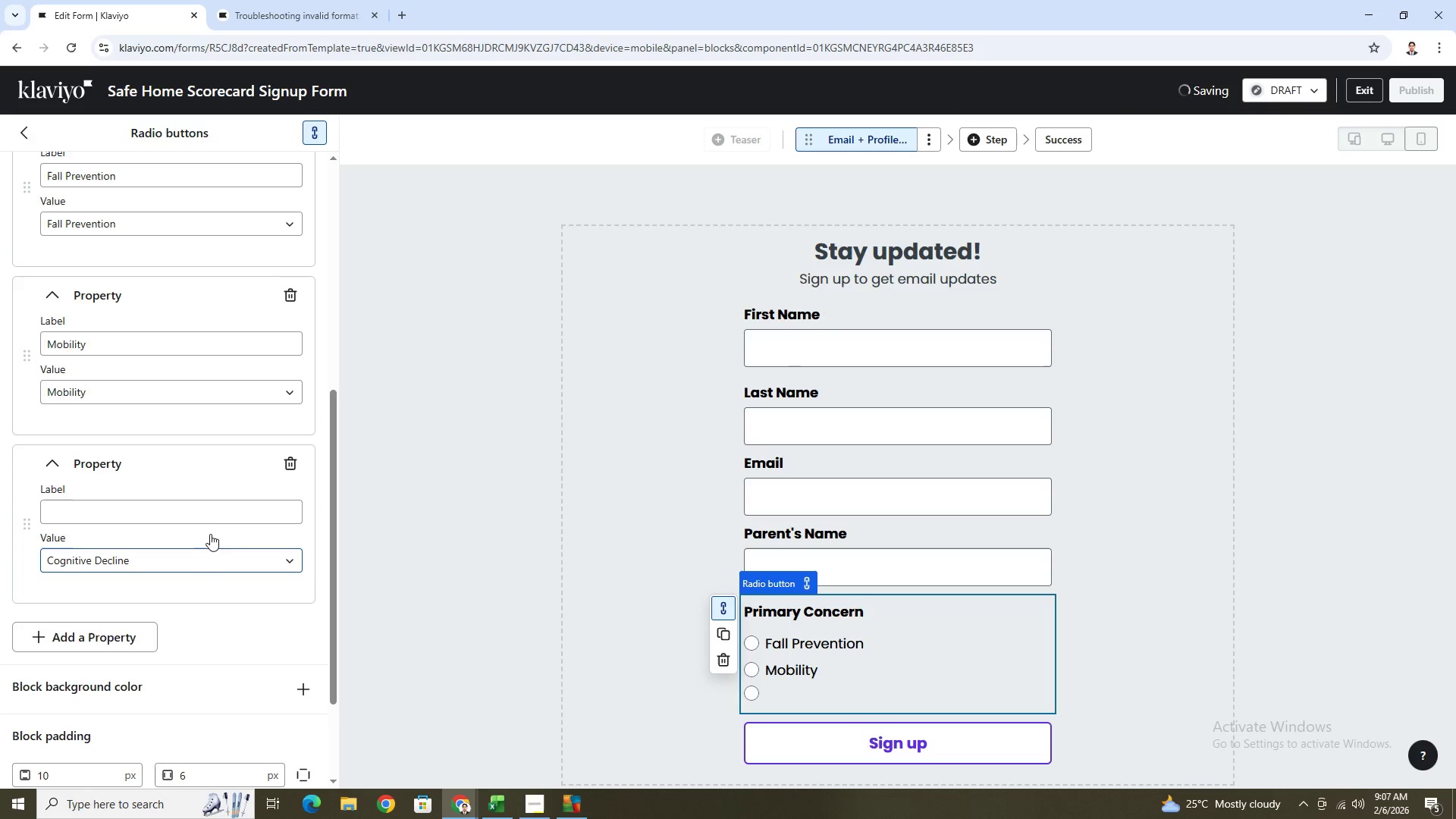 
left_click([207, 517])
 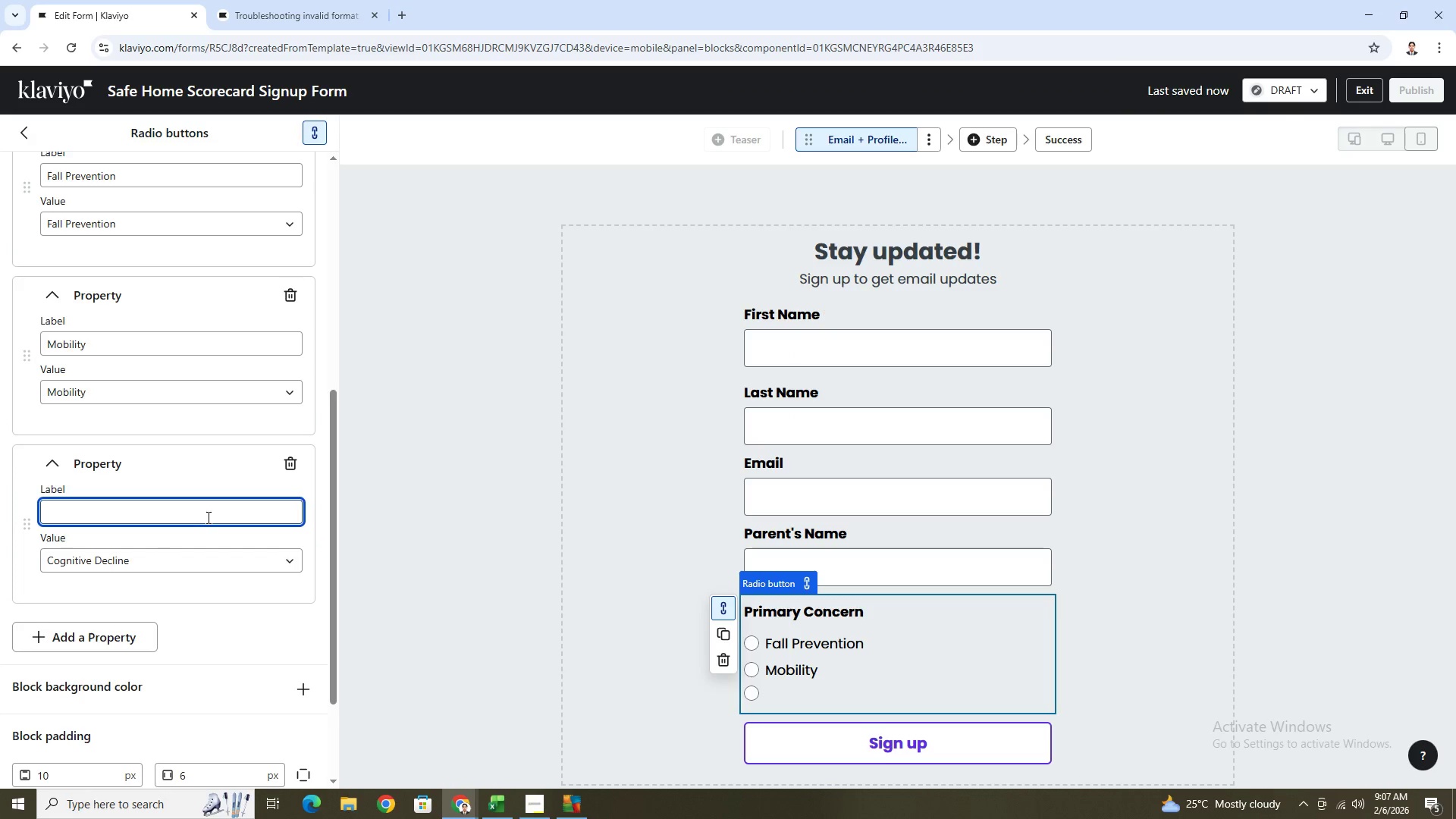 
type(Cognitive Decline)
 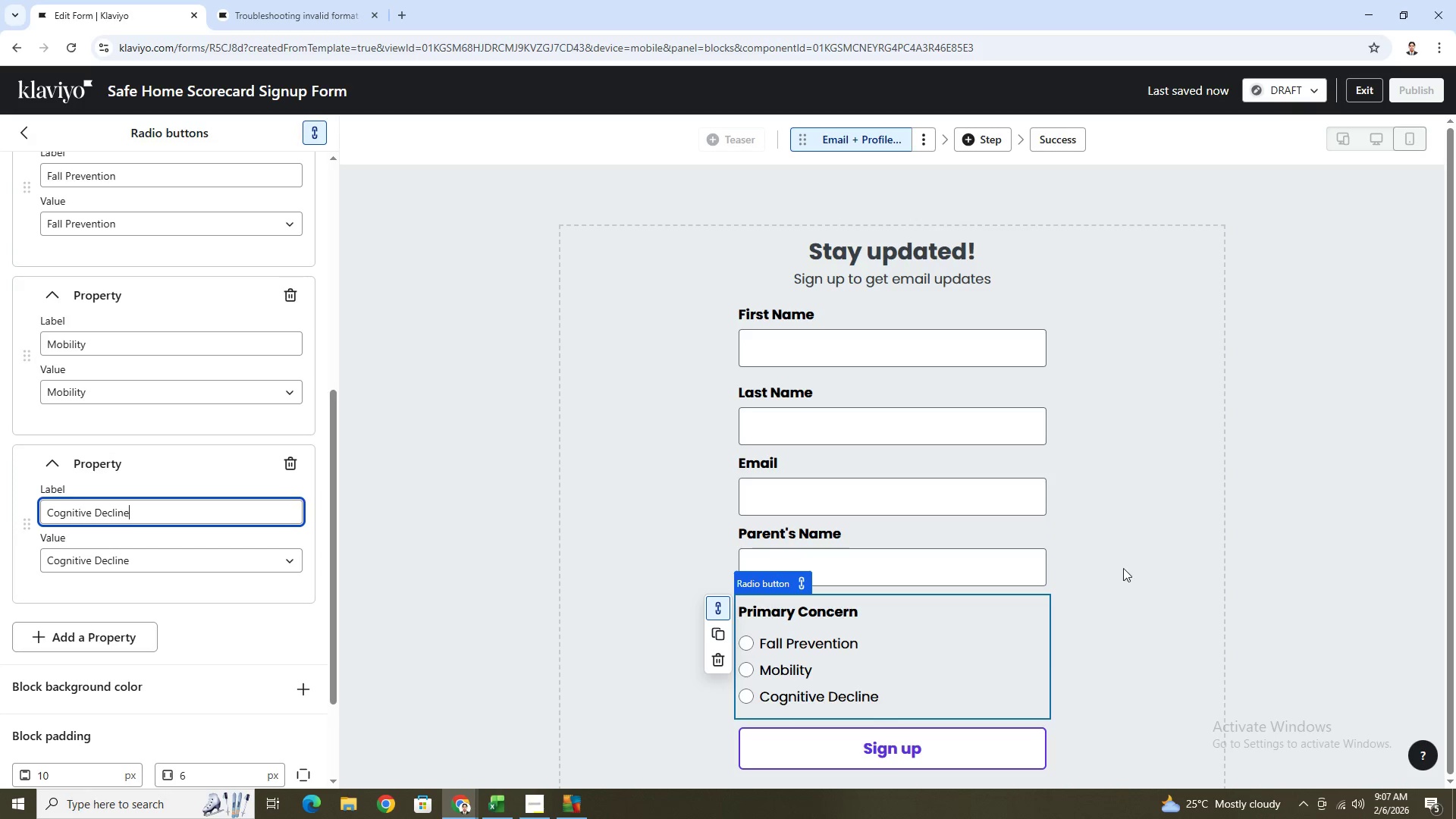 
left_click([1119, 570])
 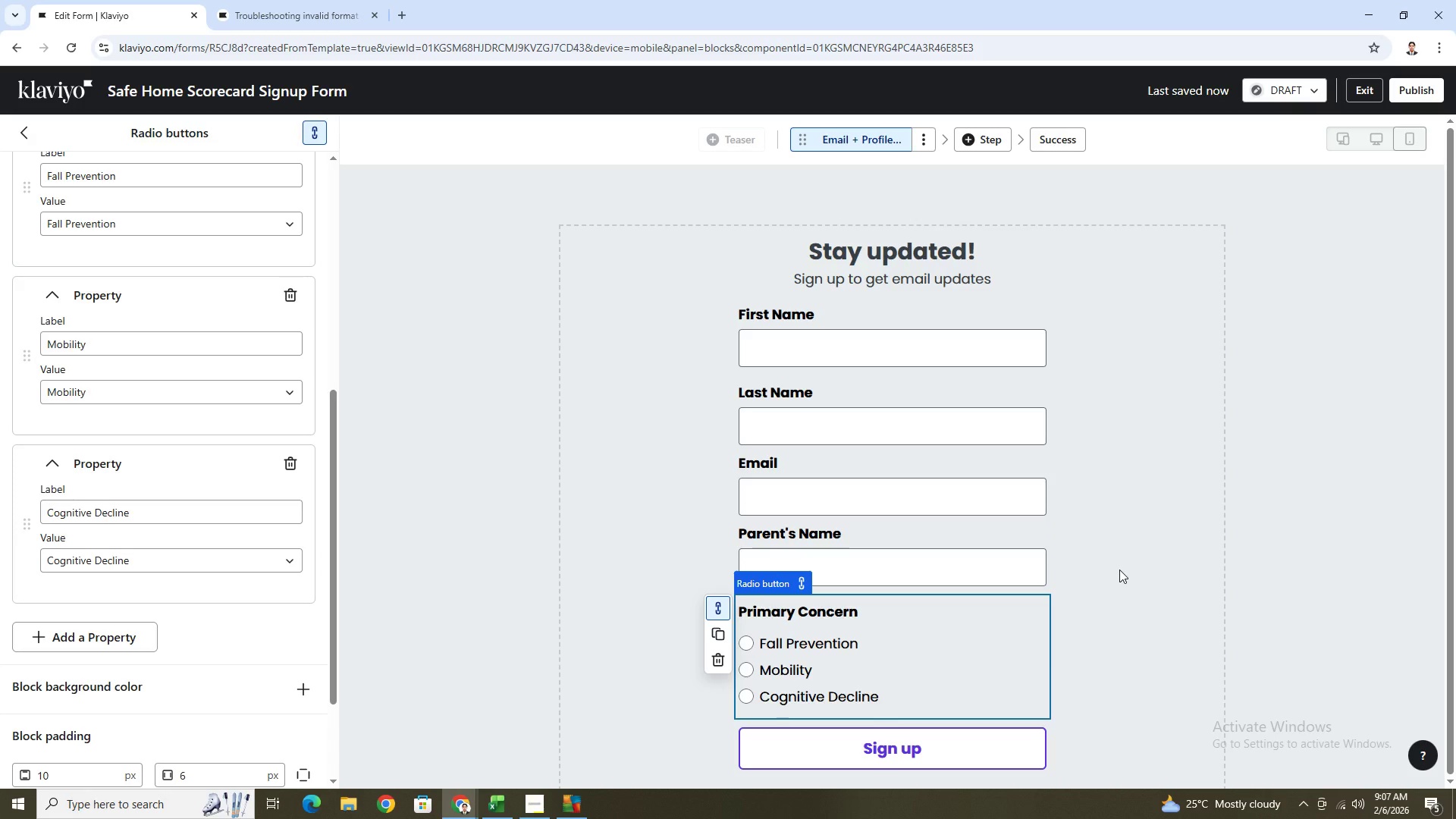 
scroll: coordinate [1119, 570], scroll_direction: down, amount: 4.0
 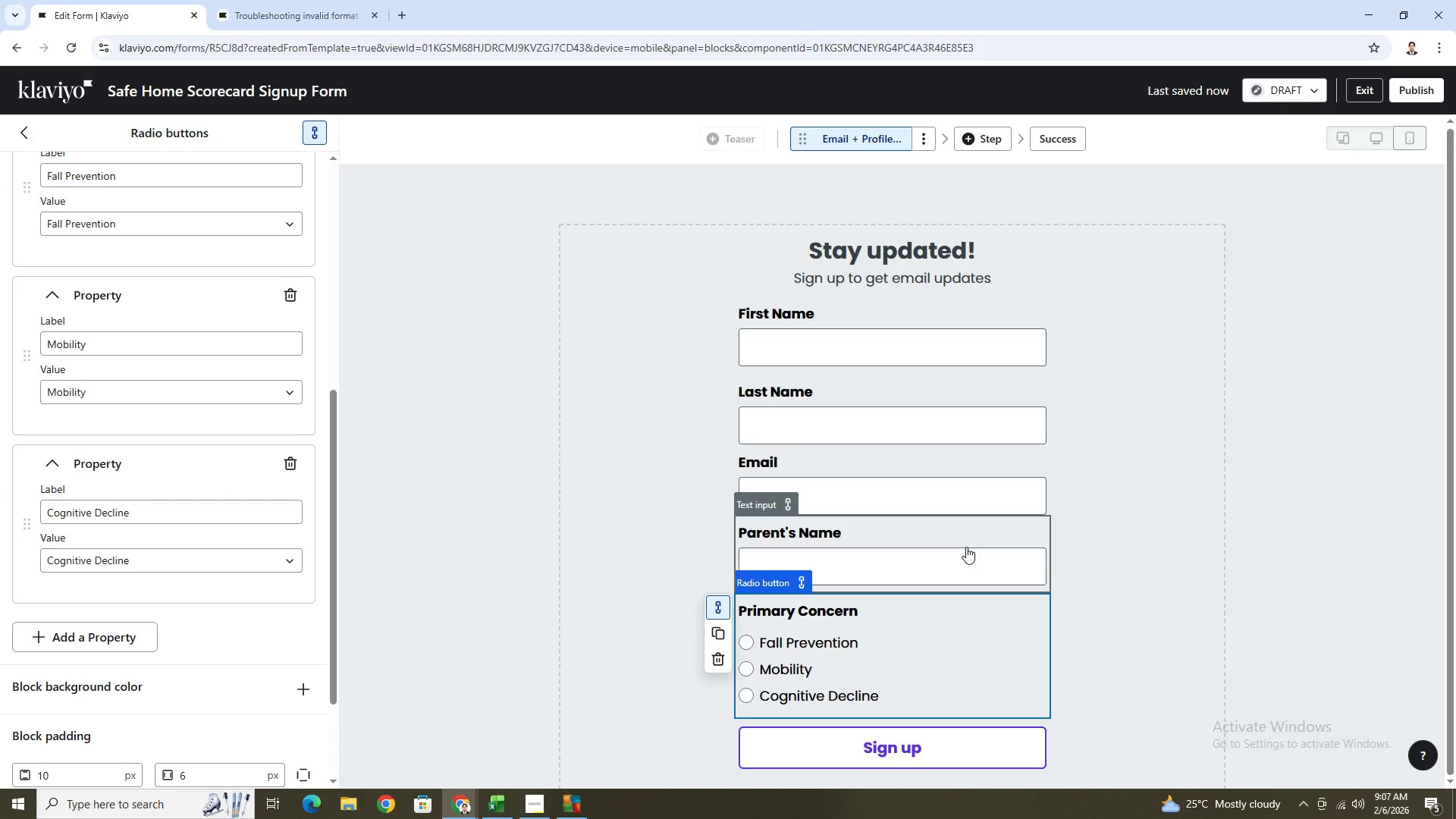 
left_click([966, 547])
 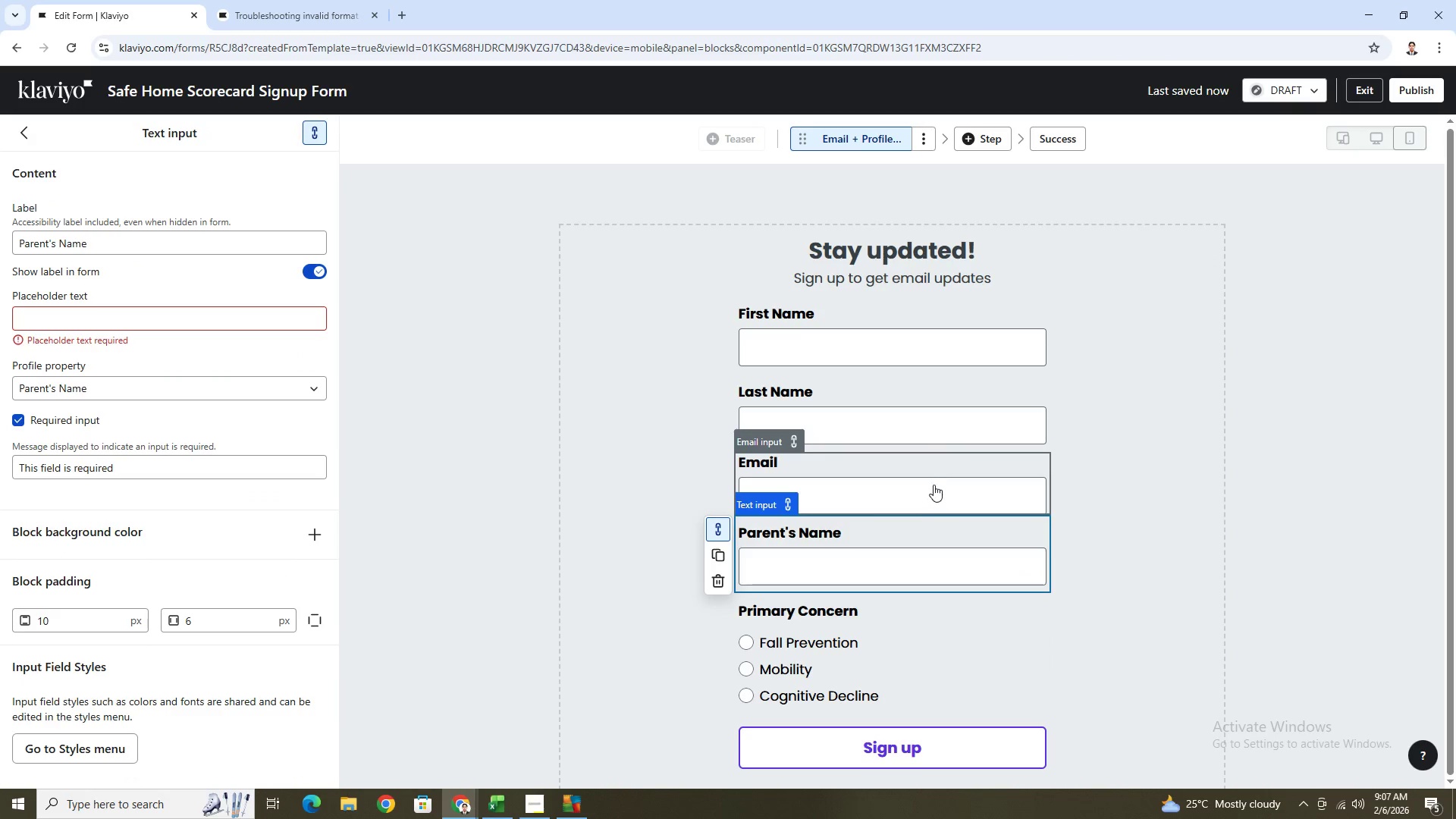 
left_click([935, 477])
 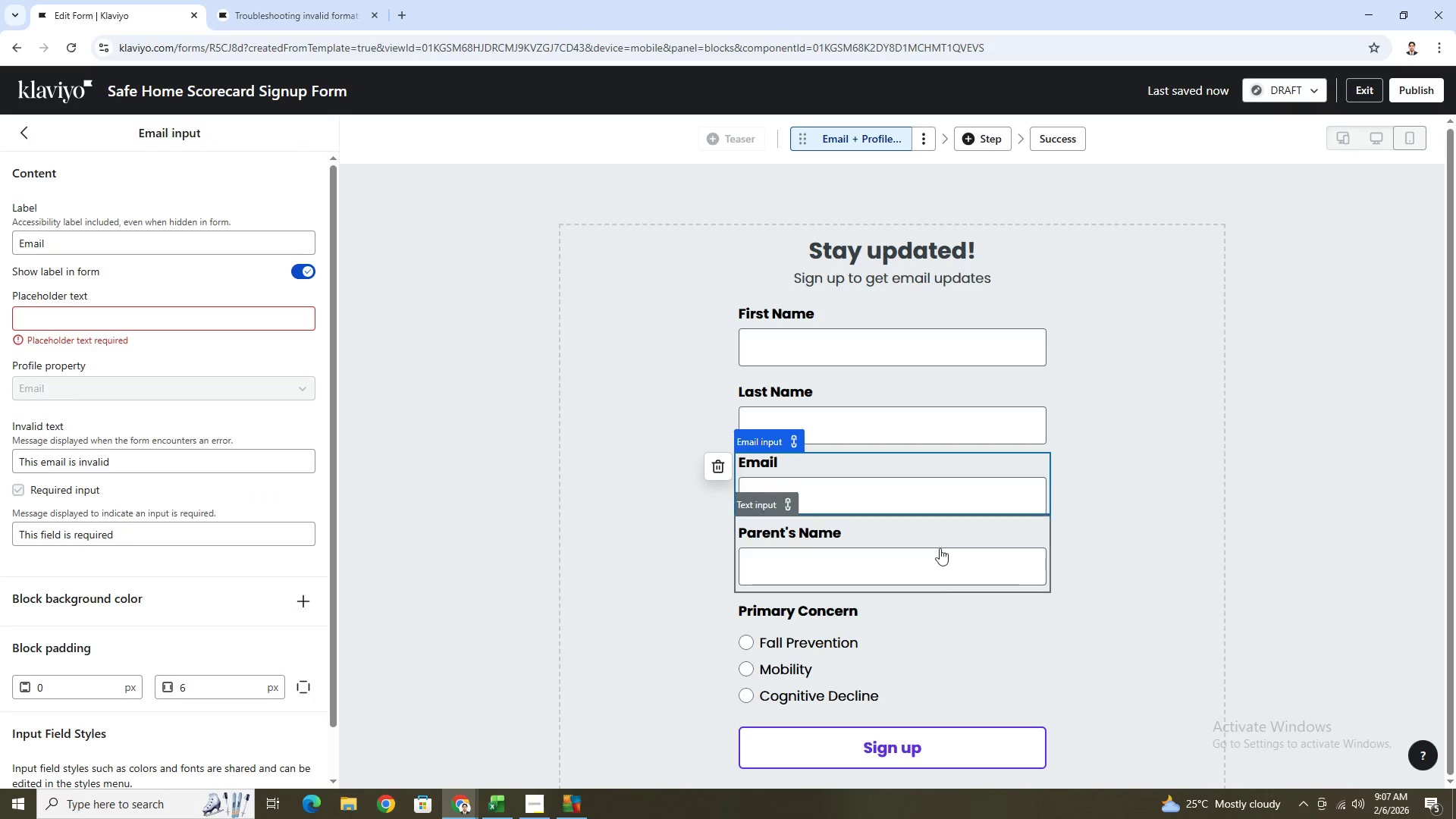 
left_click([937, 567])
 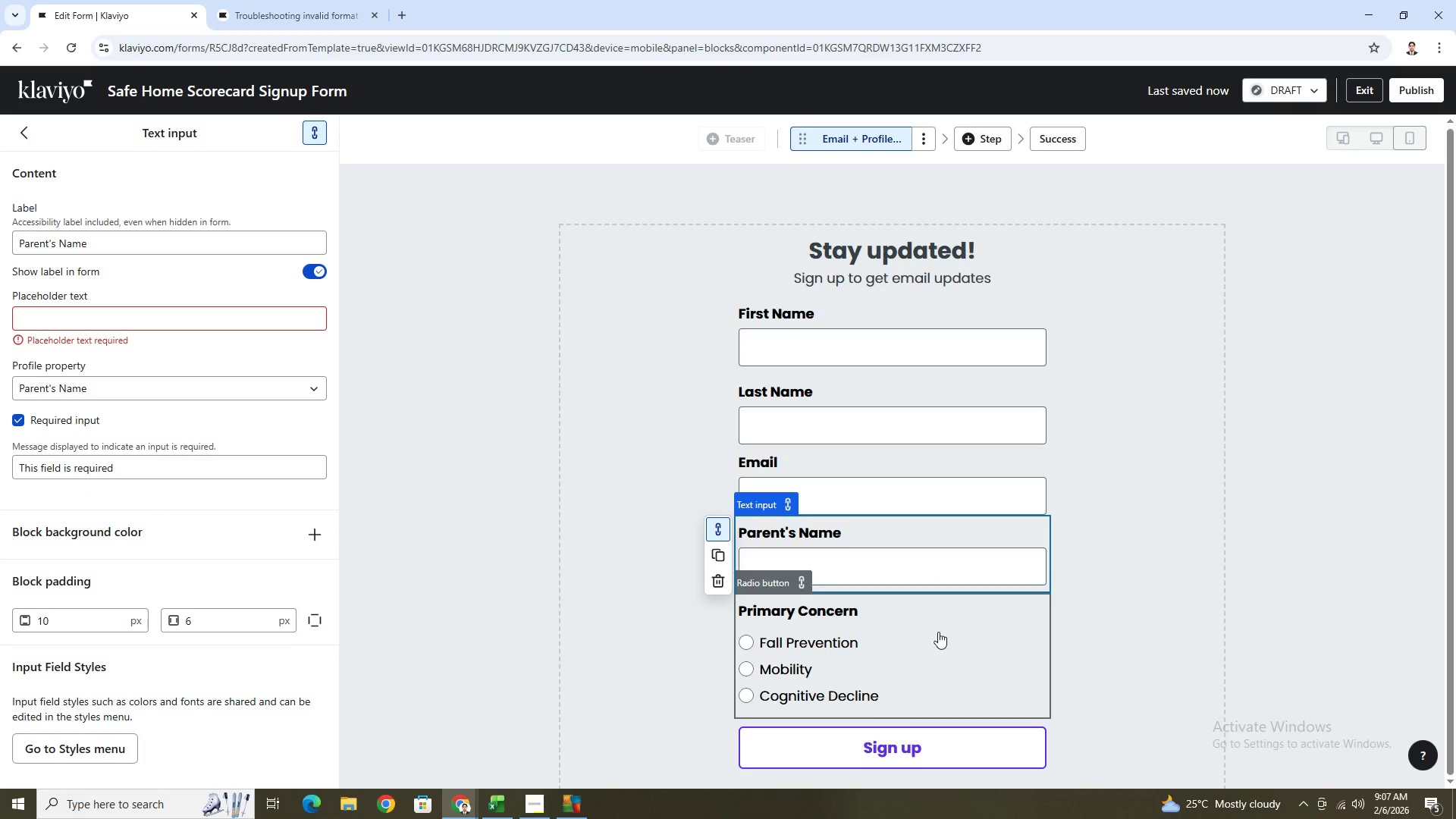 
left_click([940, 635])
 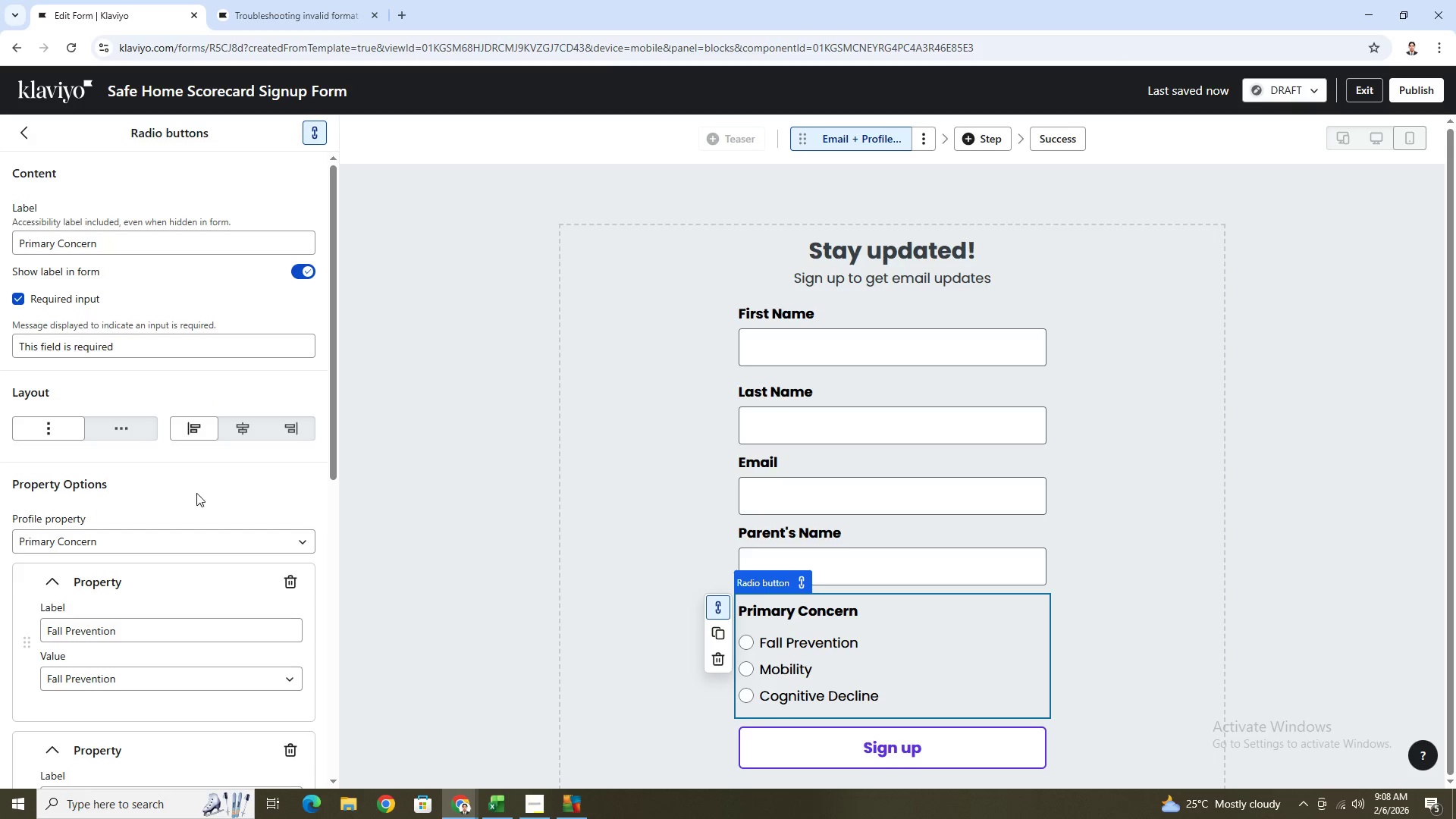 
scroll: coordinate [217, 602], scroll_direction: down, amount: 7.0
 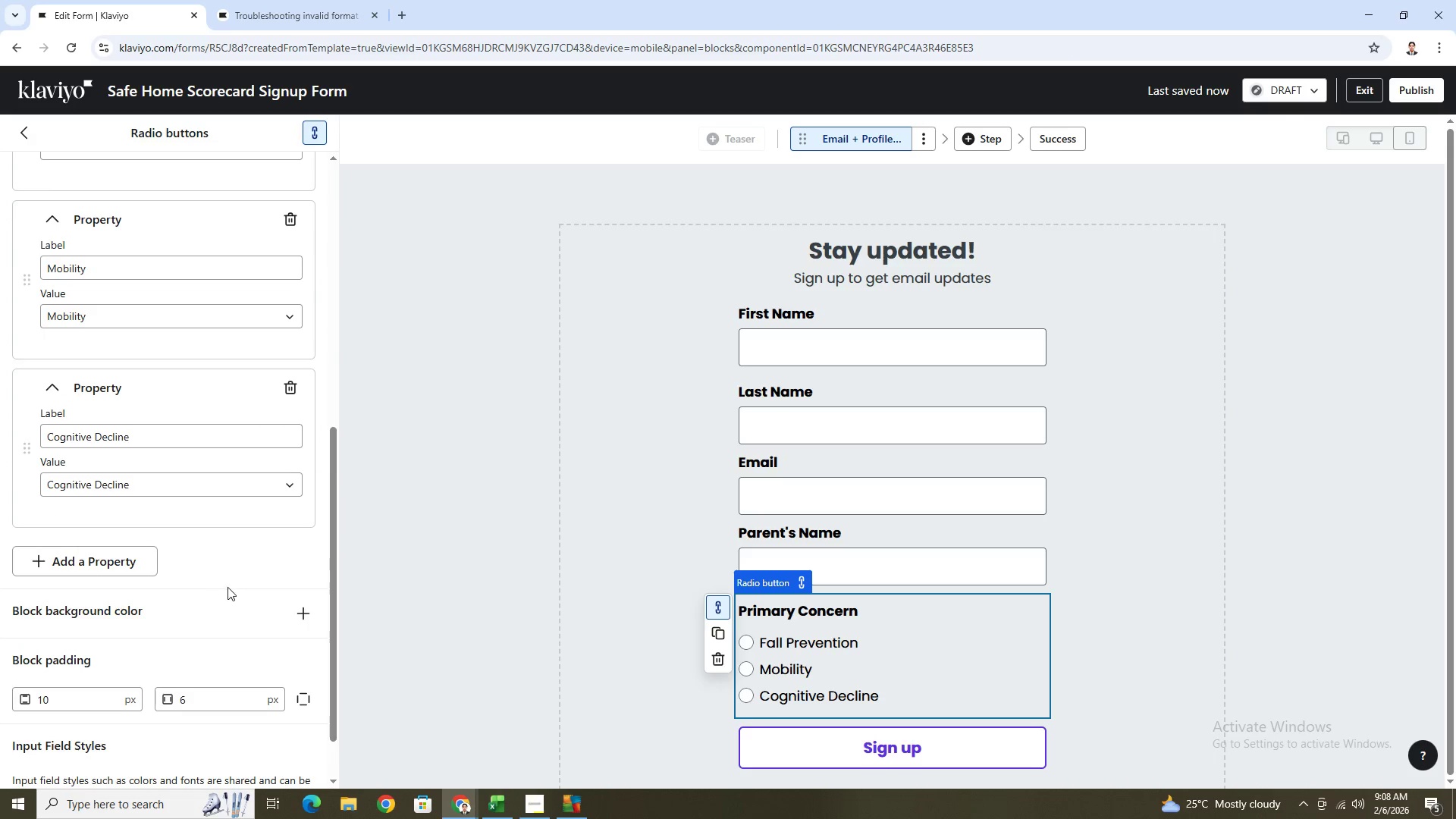 
scroll: coordinate [228, 579], scroll_direction: up, amount: 1.0
 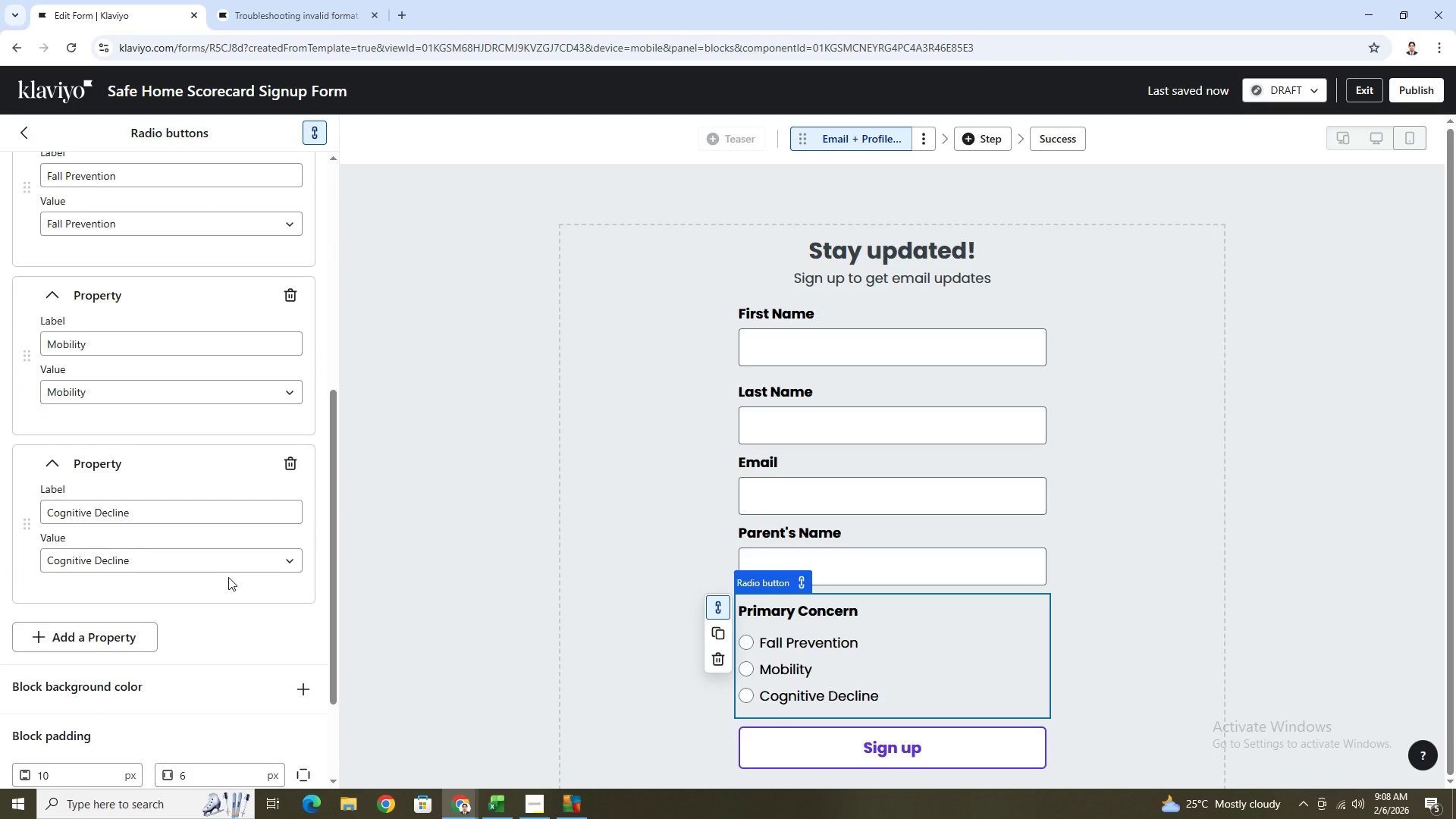 
scroll: coordinate [228, 577], scroll_direction: down, amount: 2.0
 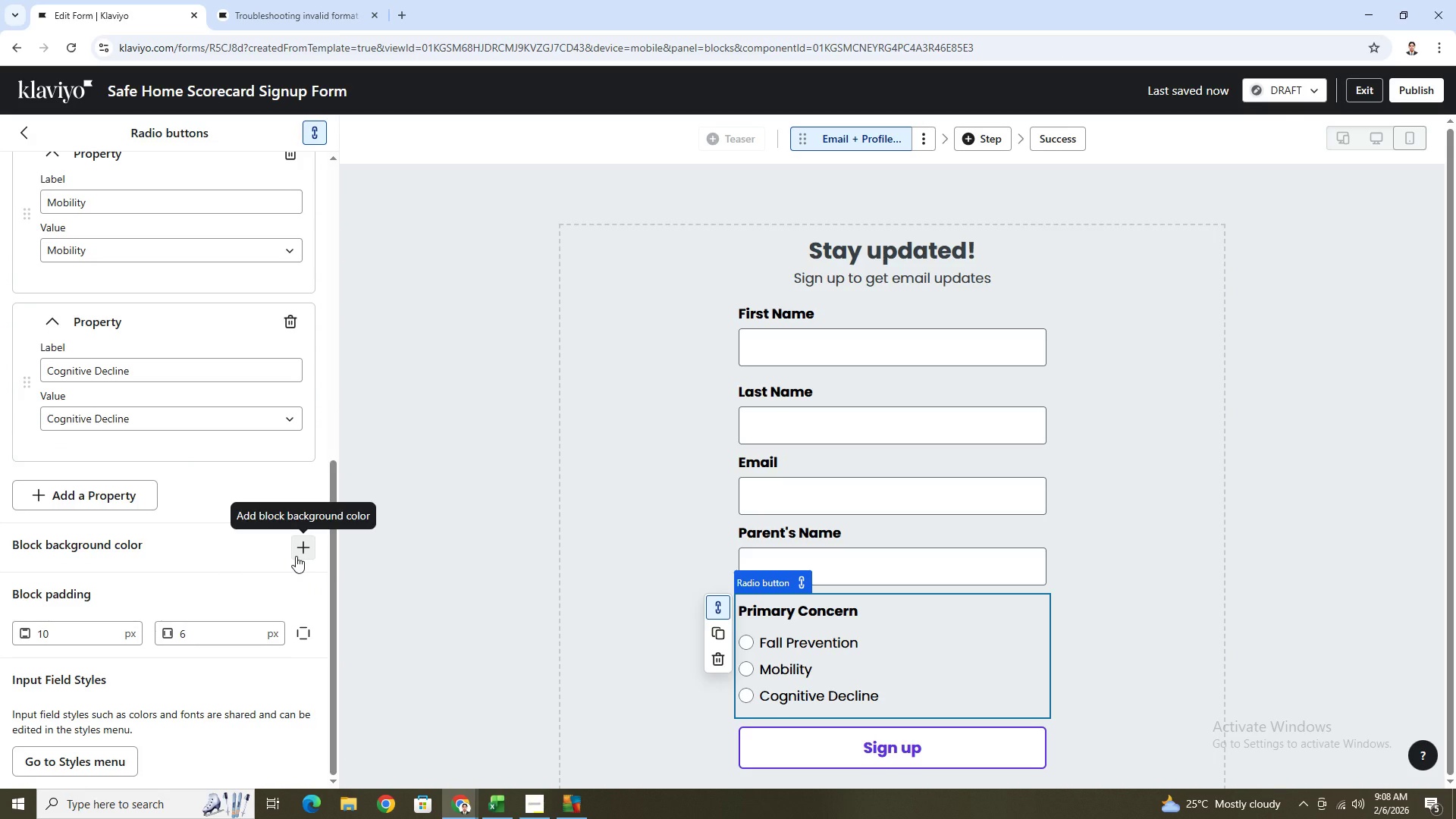 
left_click([296, 556])
 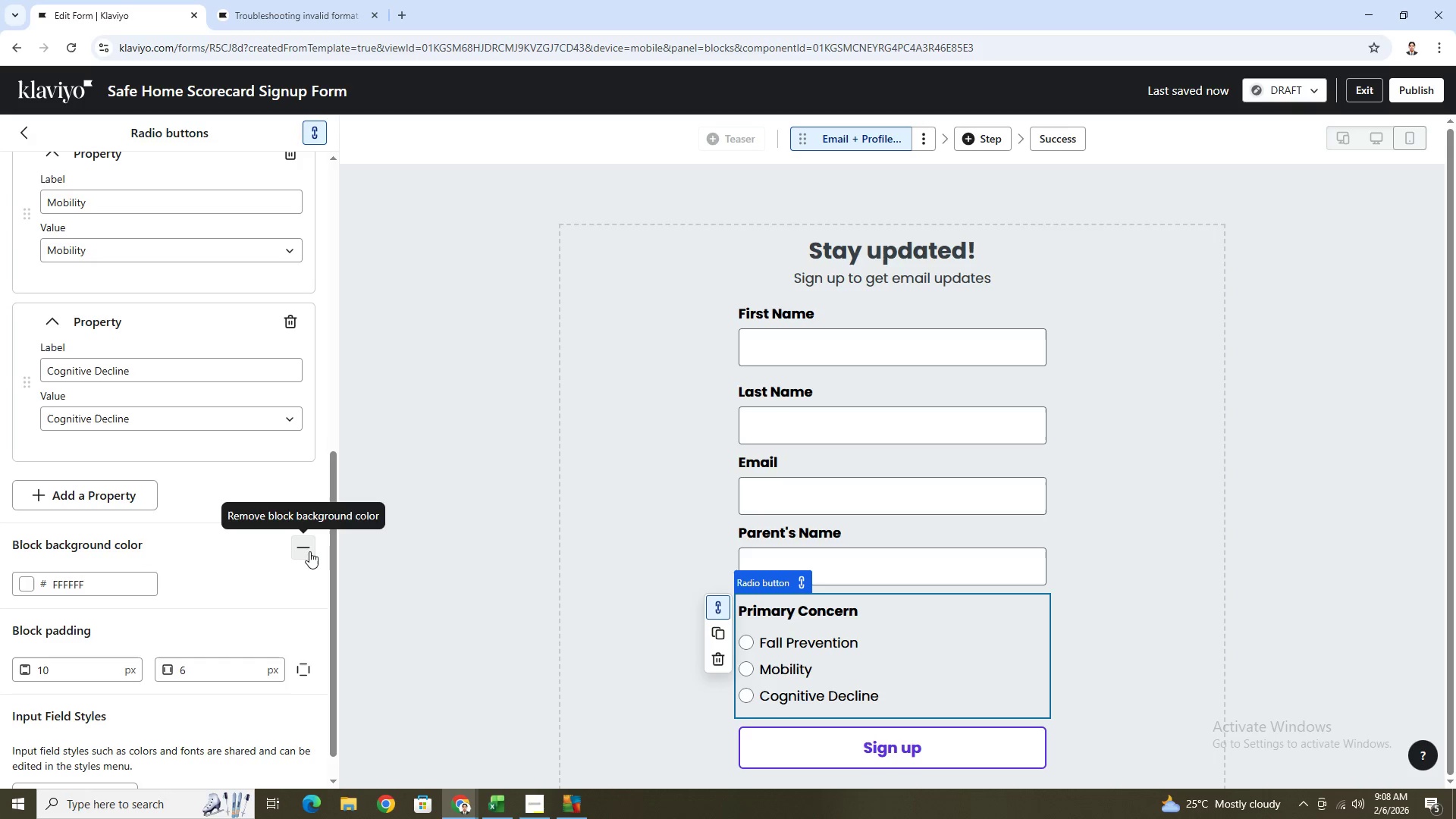 
wait(5.06)
 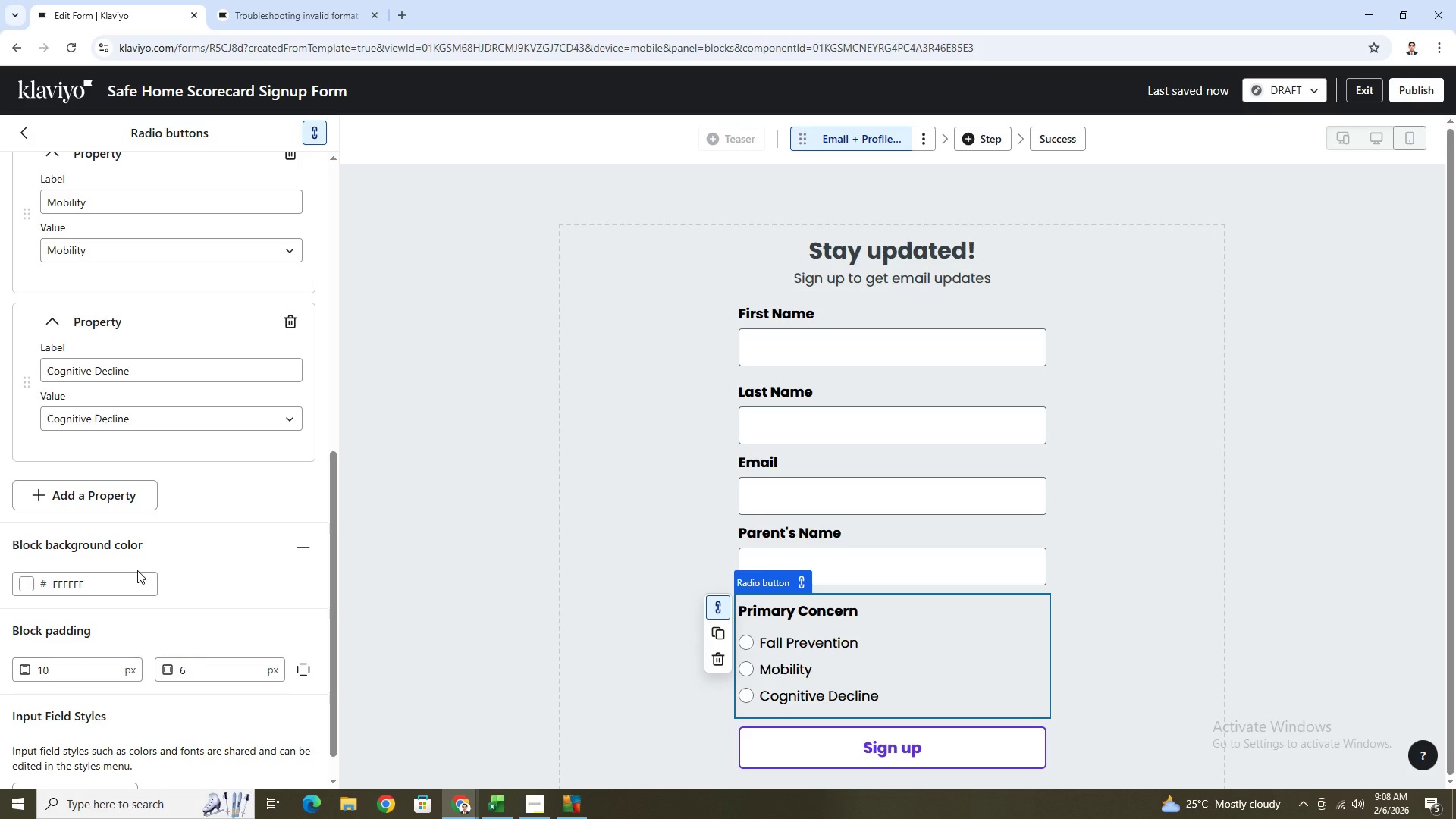 
left_click([28, 583])
 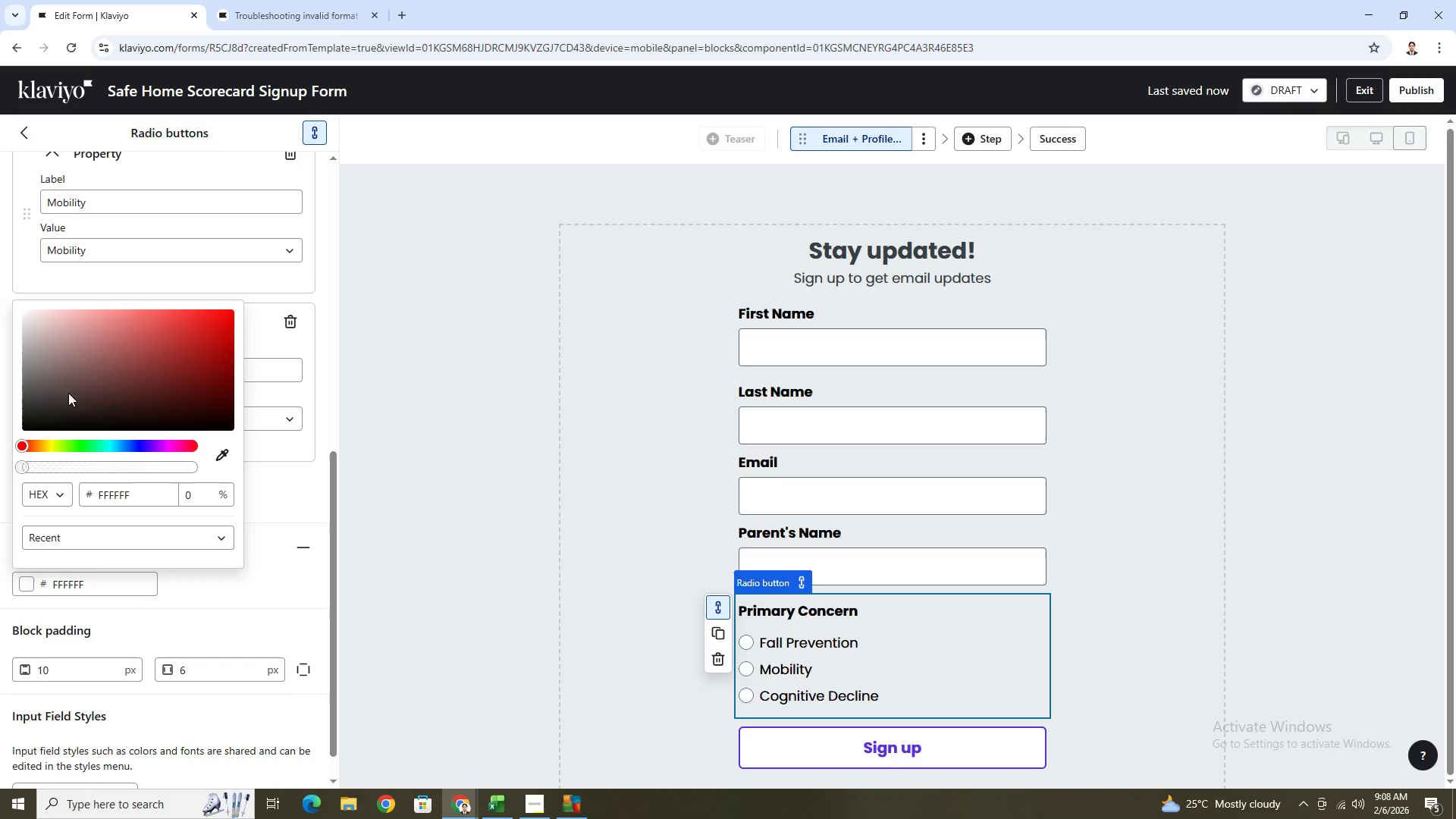 
left_click([64, 362])
 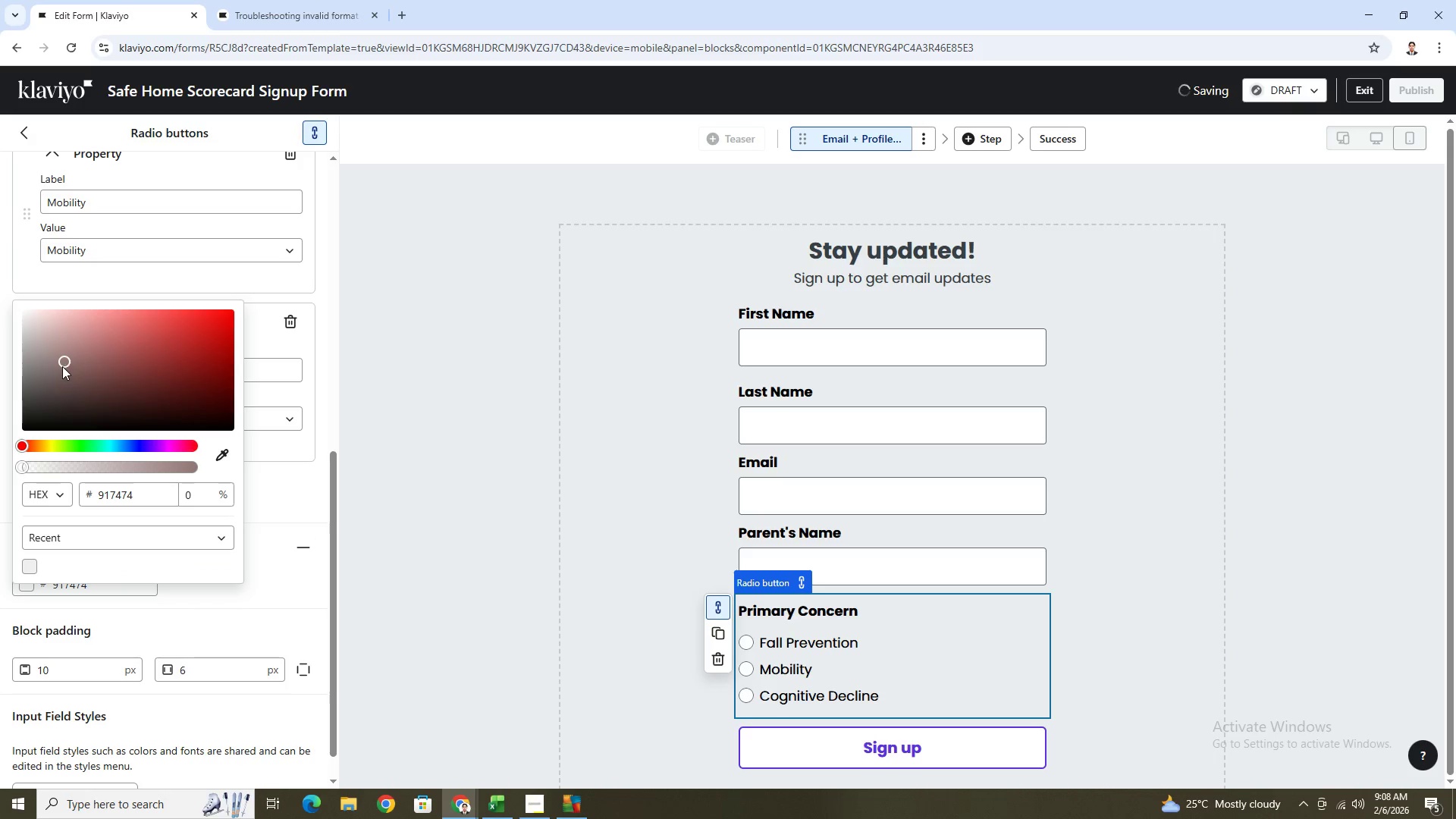 
left_click_drag(start_coordinate=[58, 357], to_coordinate=[23, 312])
 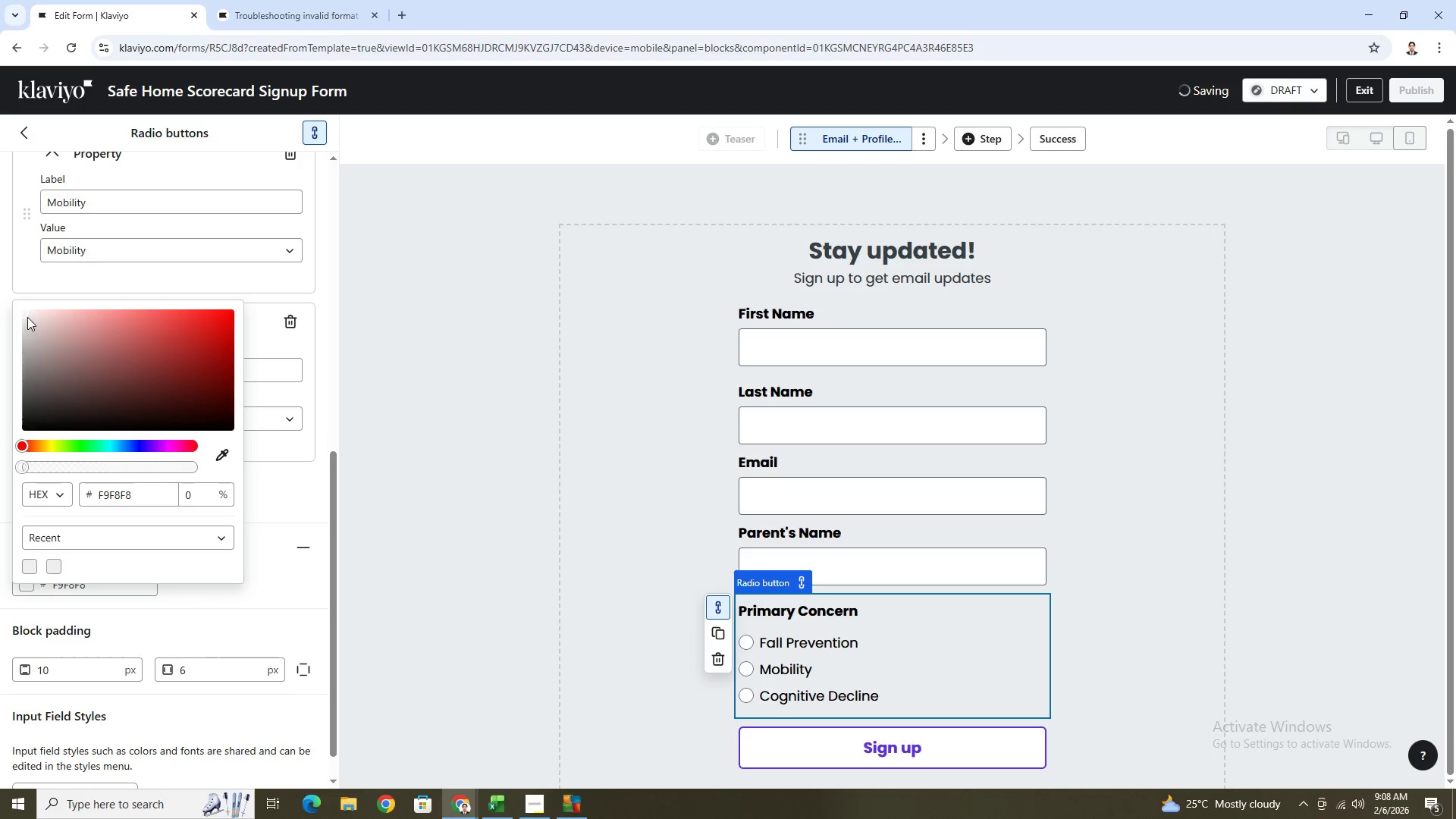 
left_click_drag(start_coordinate=[23, 315], to_coordinate=[14, 306])
 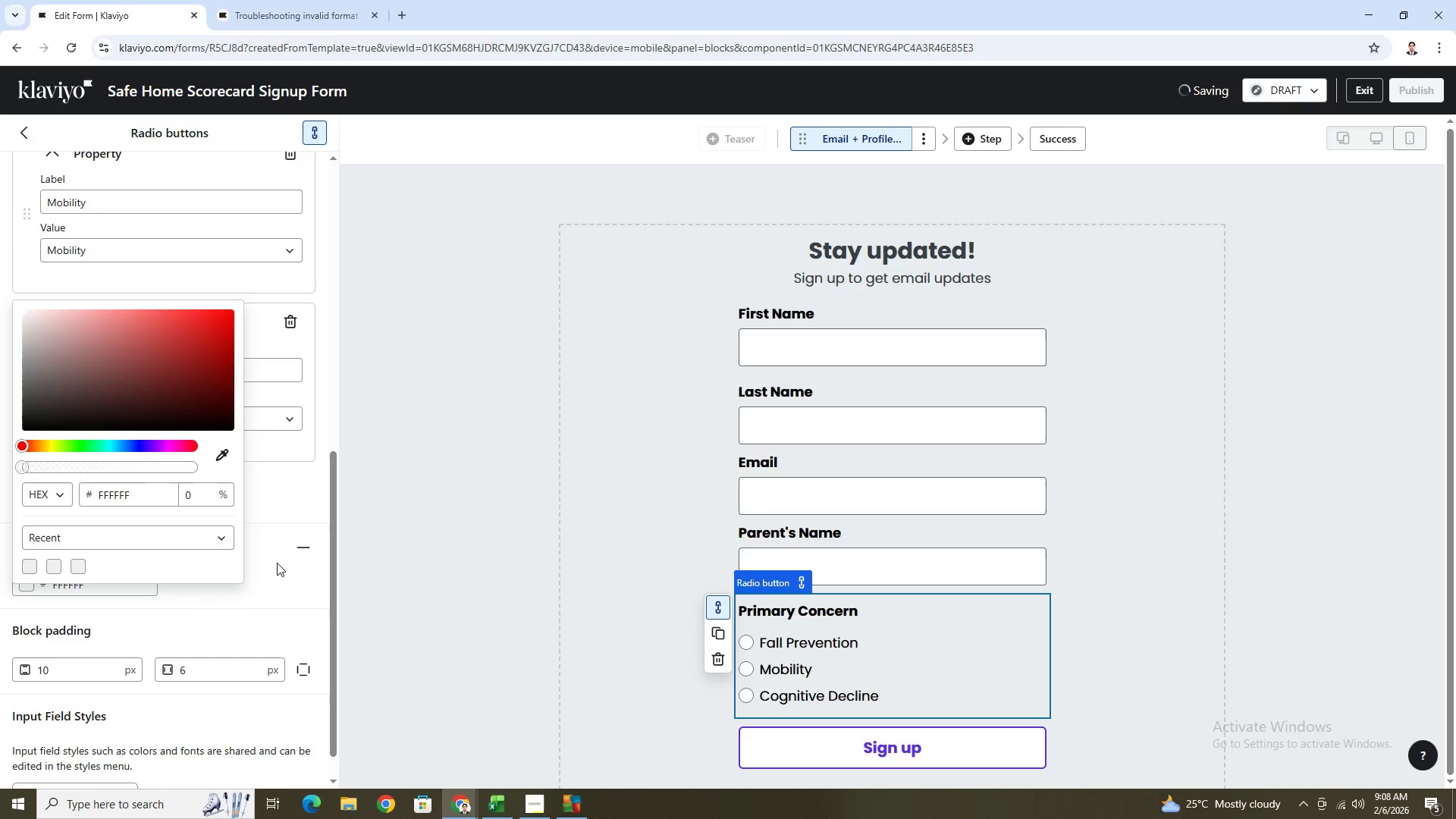 
left_click([290, 520])
 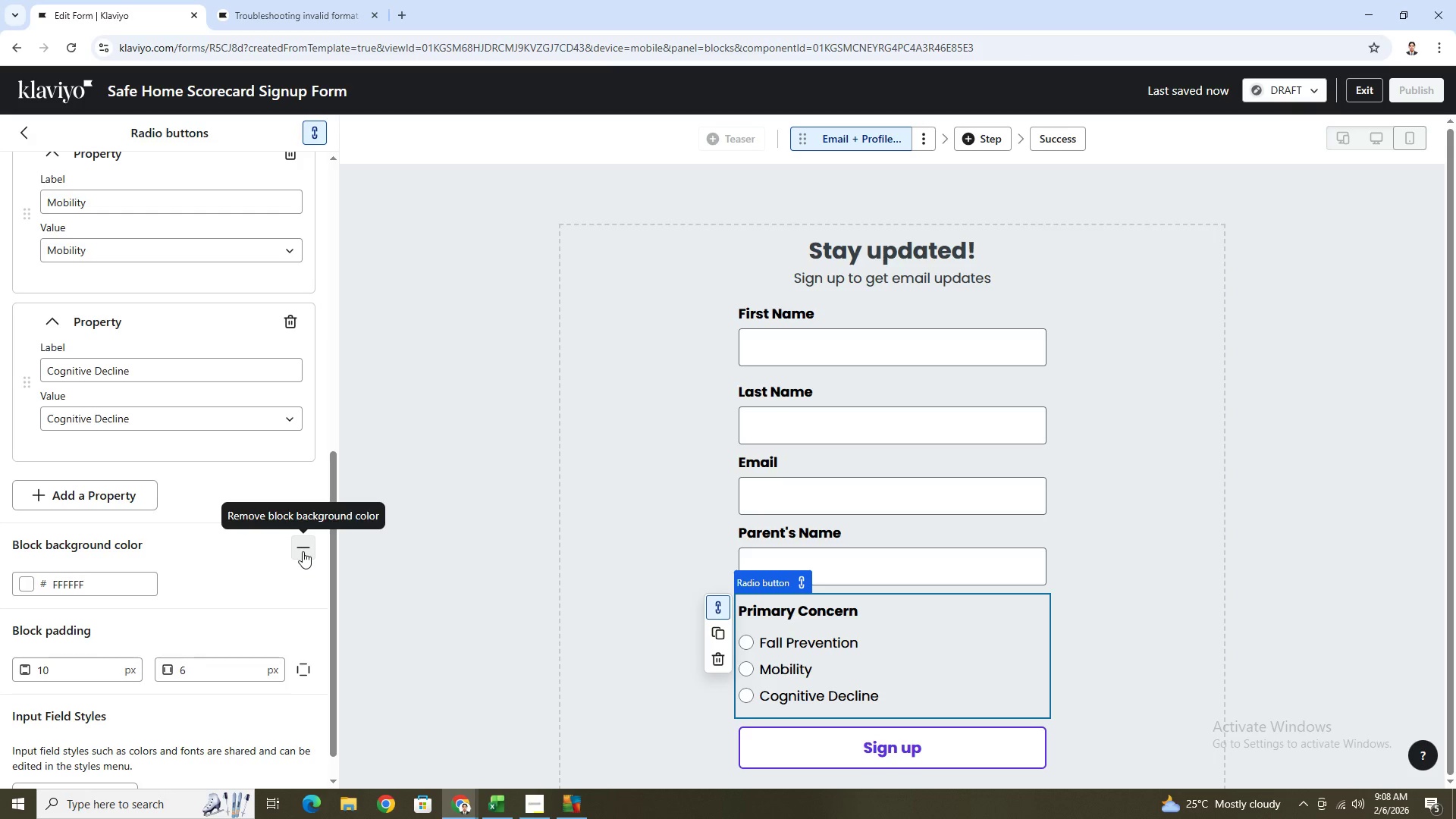 
scroll: coordinate [246, 586], scroll_direction: down, amount: 6.0
 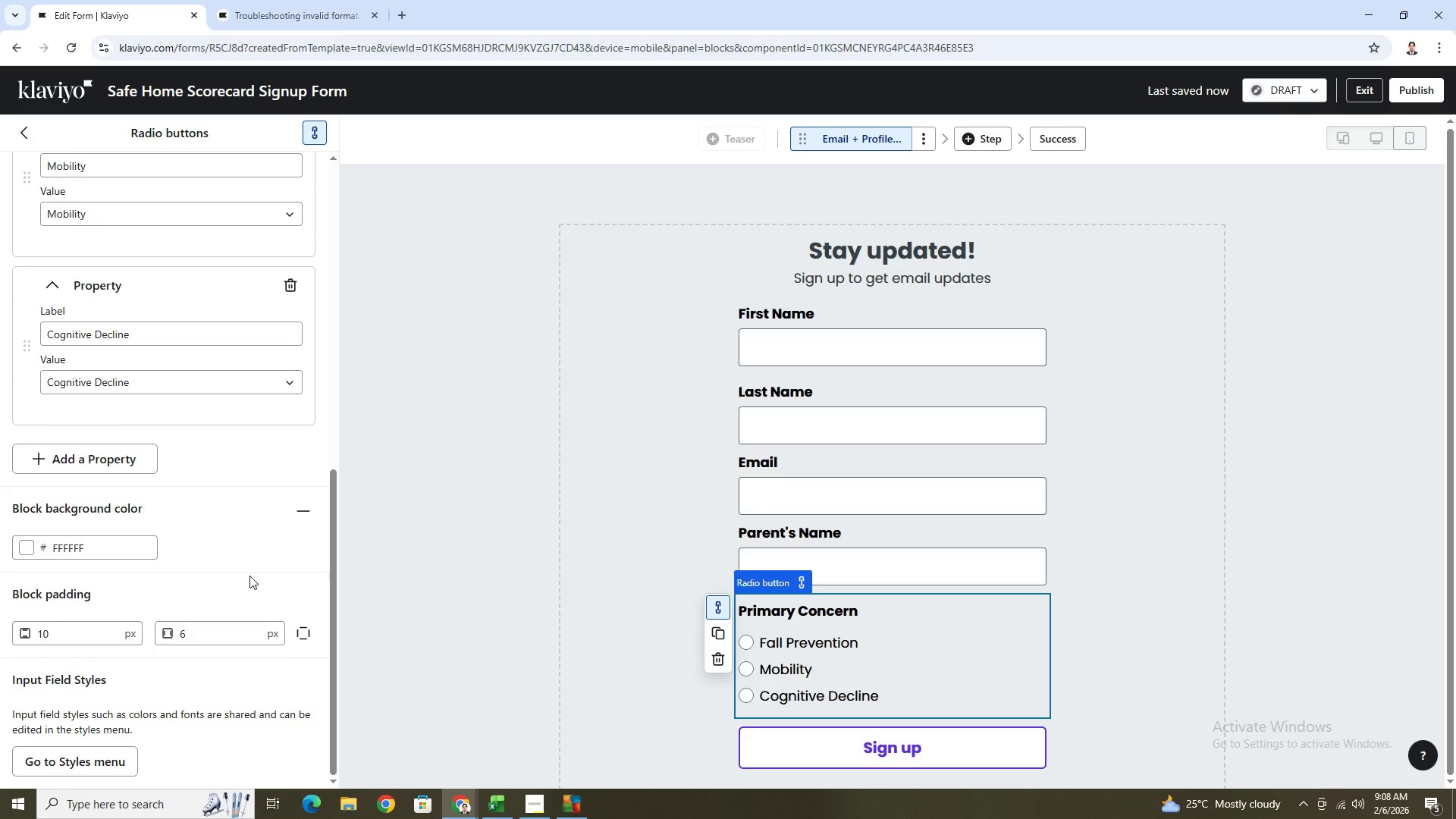 
scroll: coordinate [249, 576], scroll_direction: up, amount: 1.0
 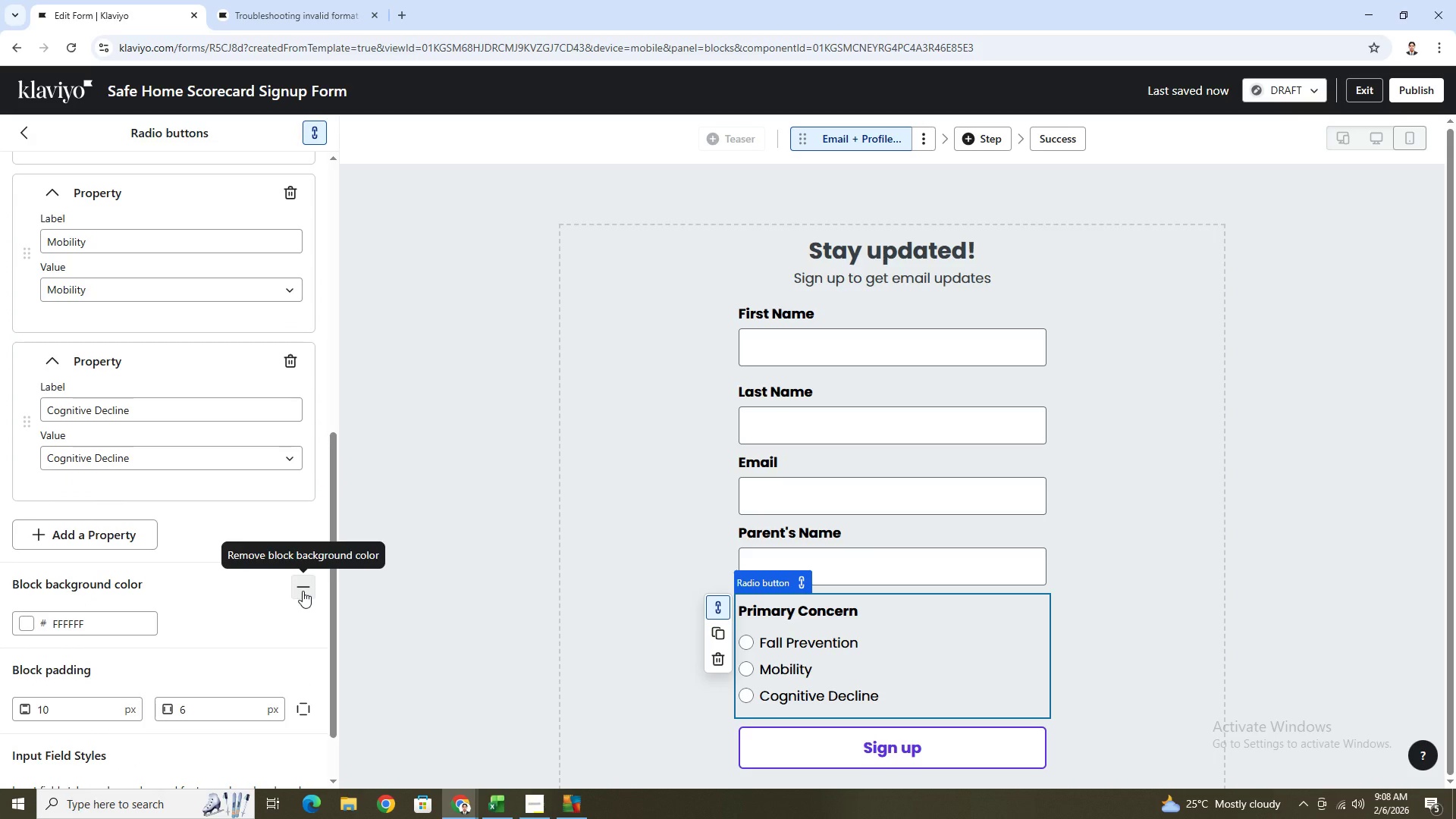 
left_click([303, 591])
 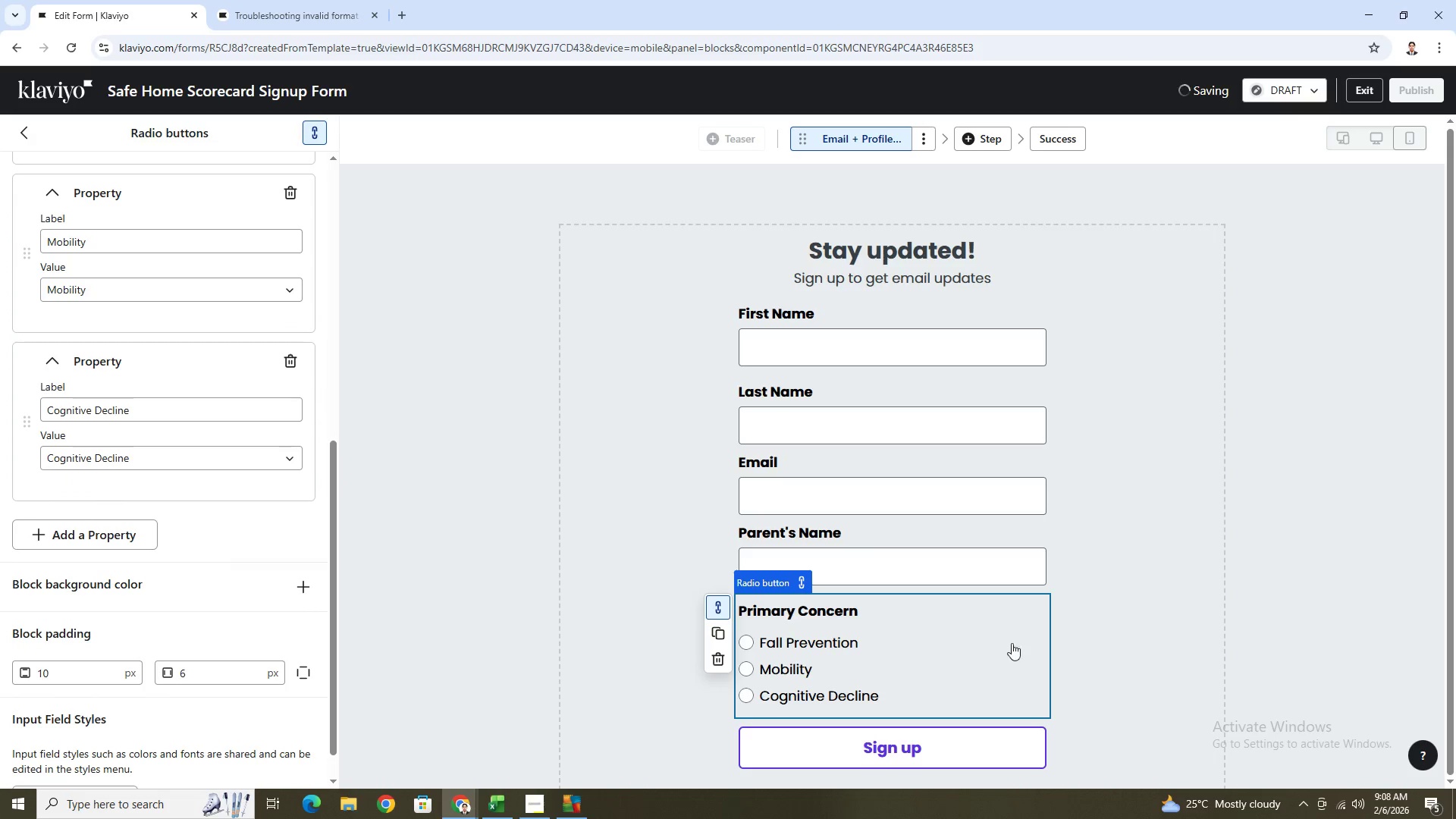 
left_click([975, 564])
 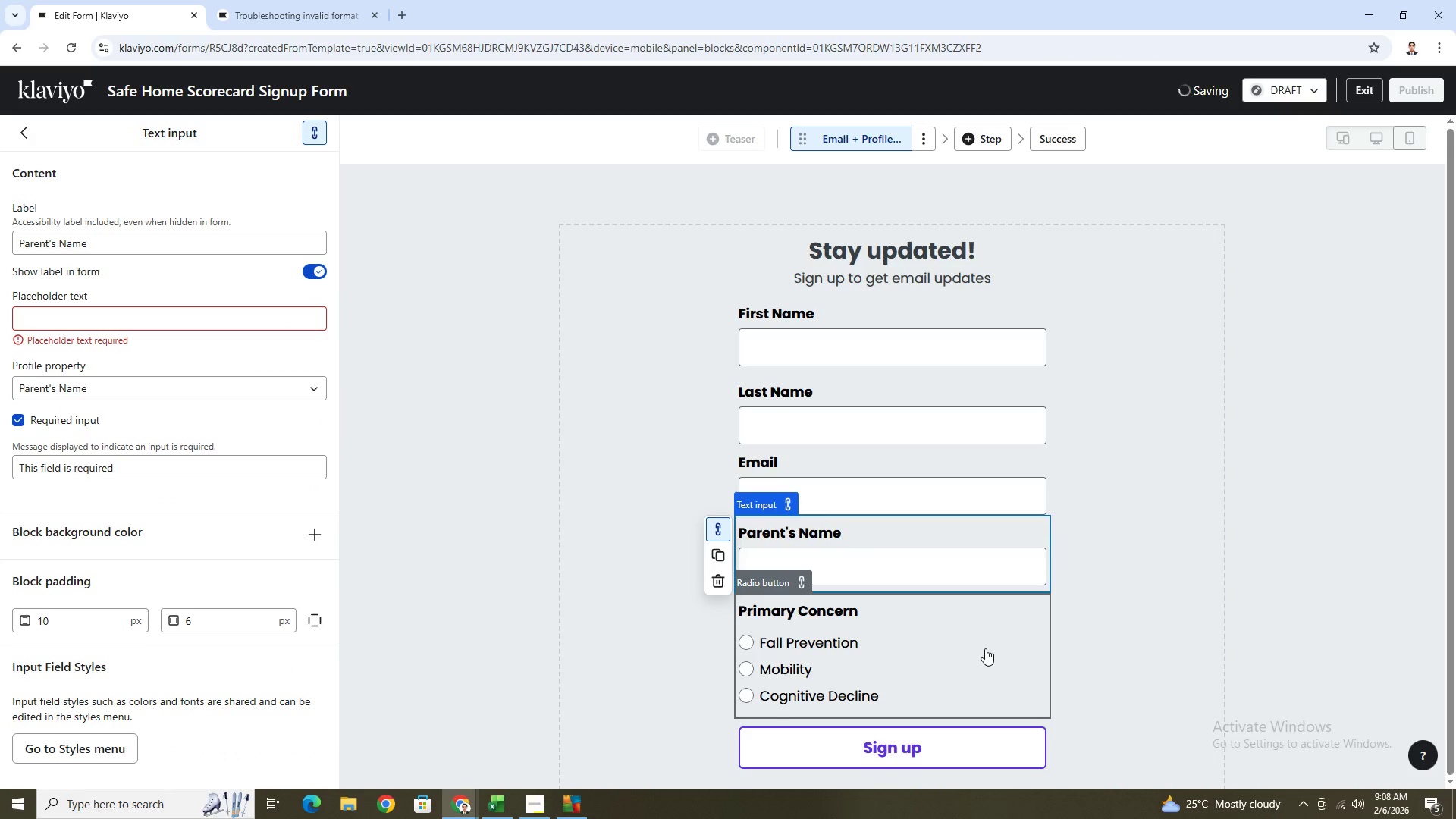 
double_click([1167, 633])
 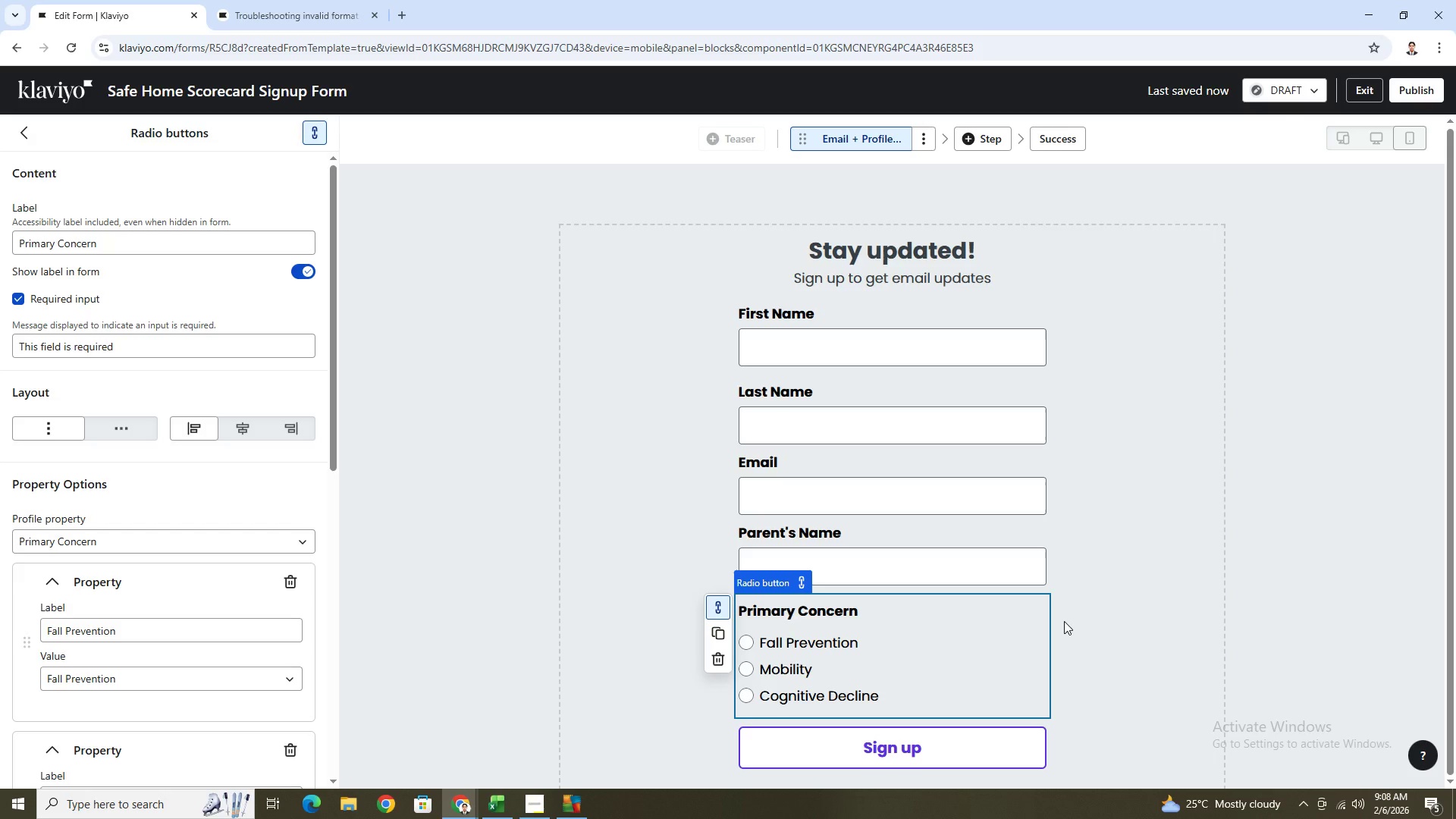 
wait(10.06)
 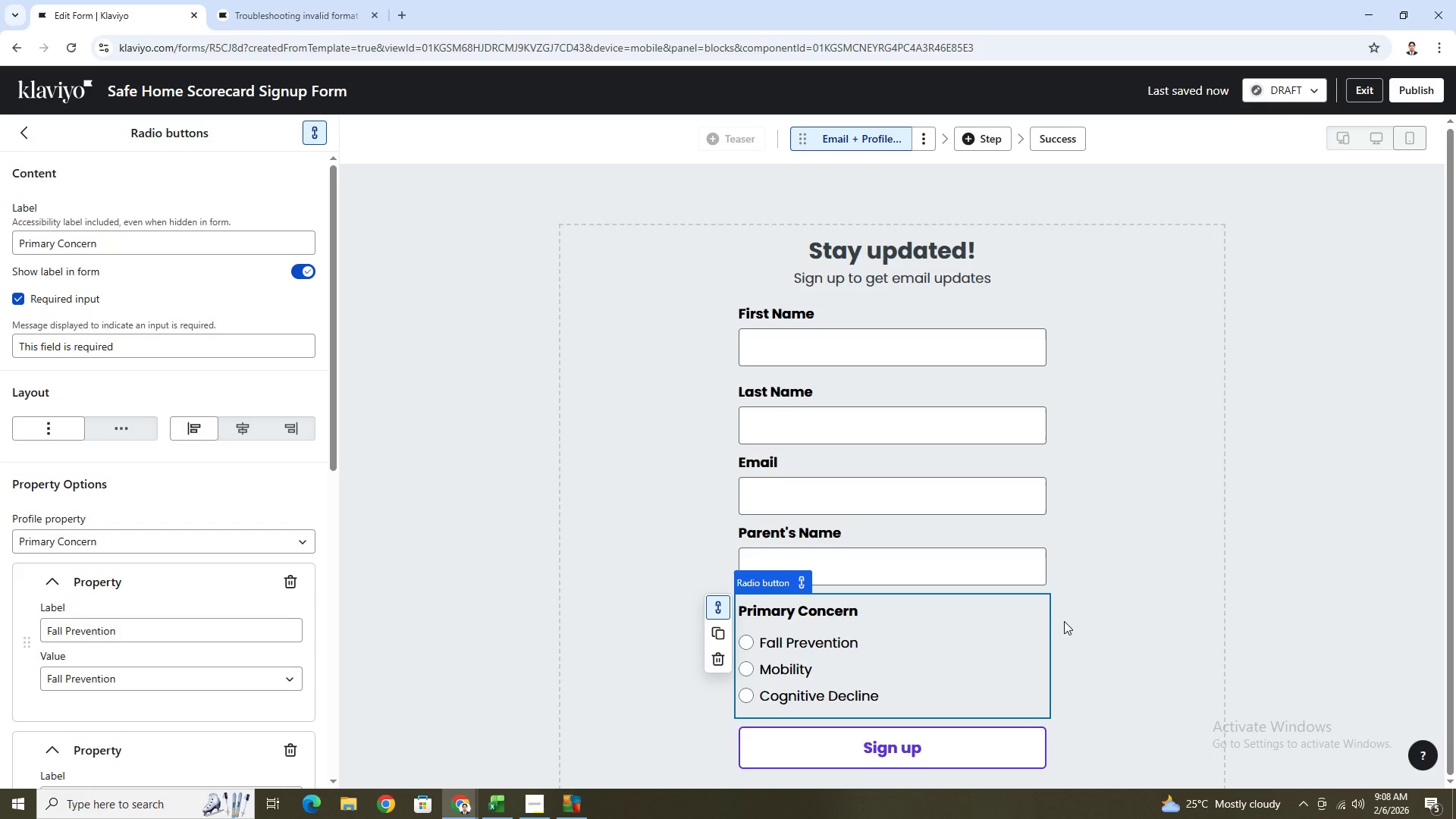 
scroll: coordinate [1046, 610], scroll_direction: down, amount: 3.0
 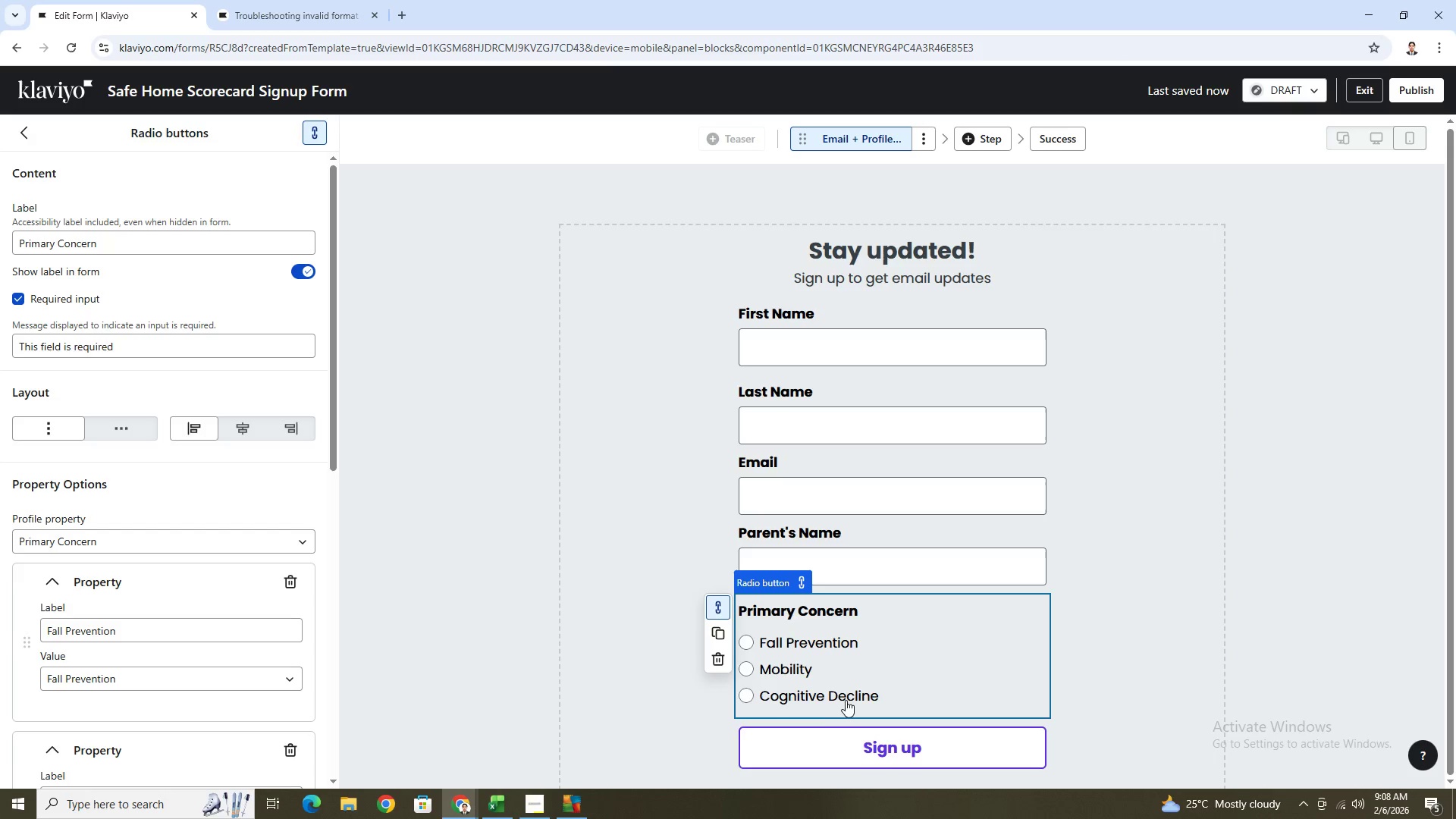 
wait(9.03)
 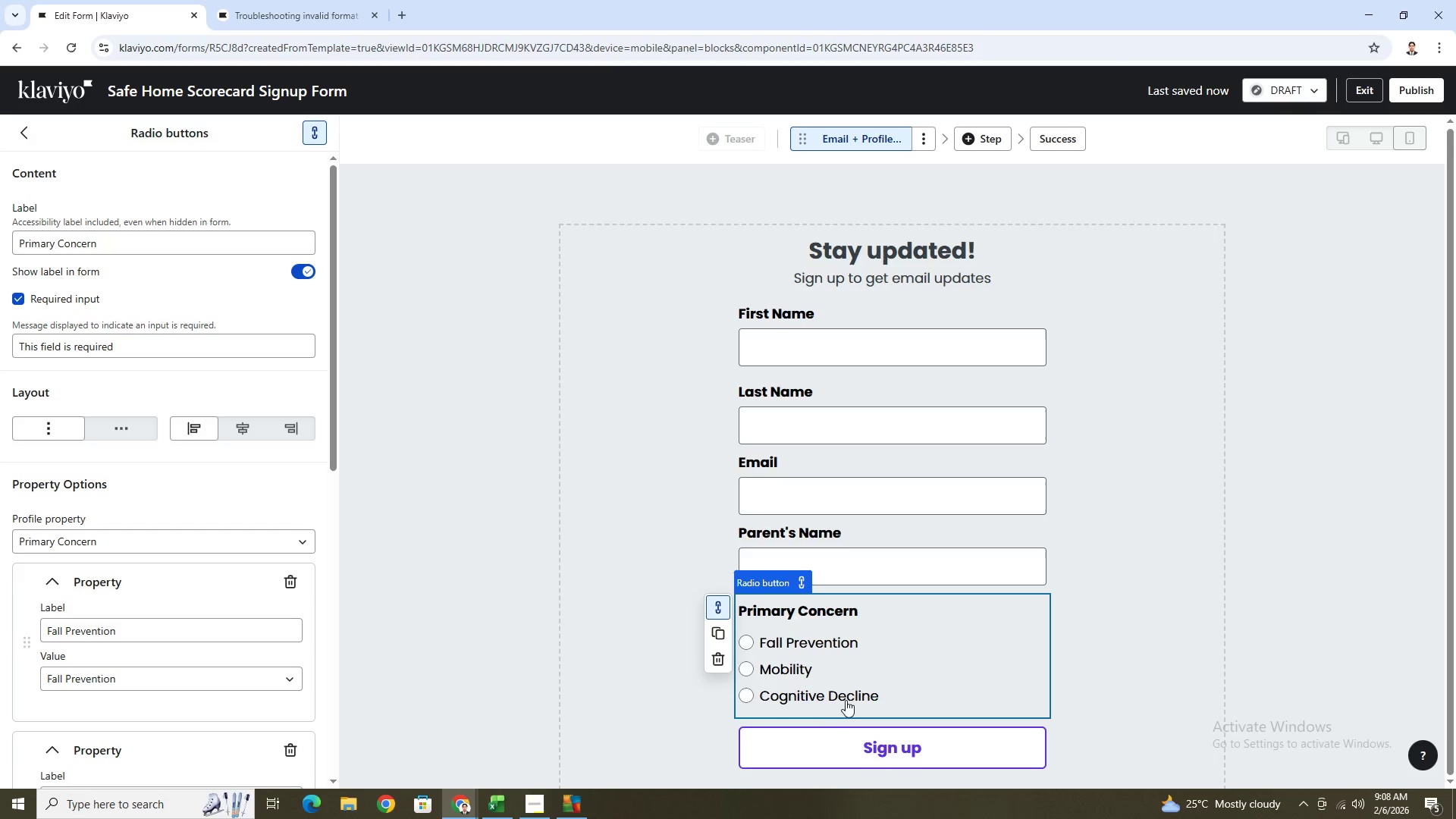 
left_click([717, 635])
 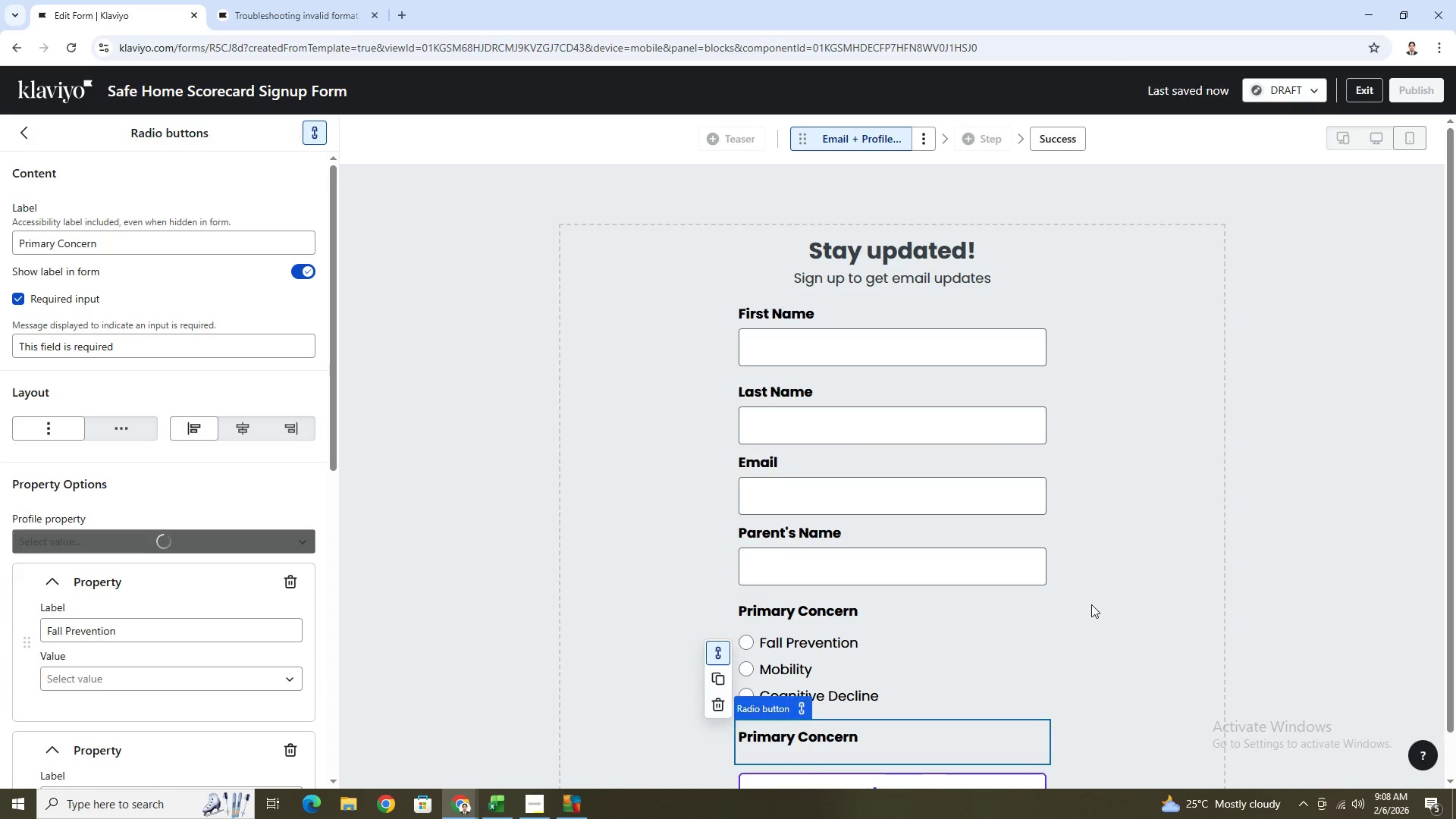 
scroll: coordinate [1091, 605], scroll_direction: down, amount: 4.0
 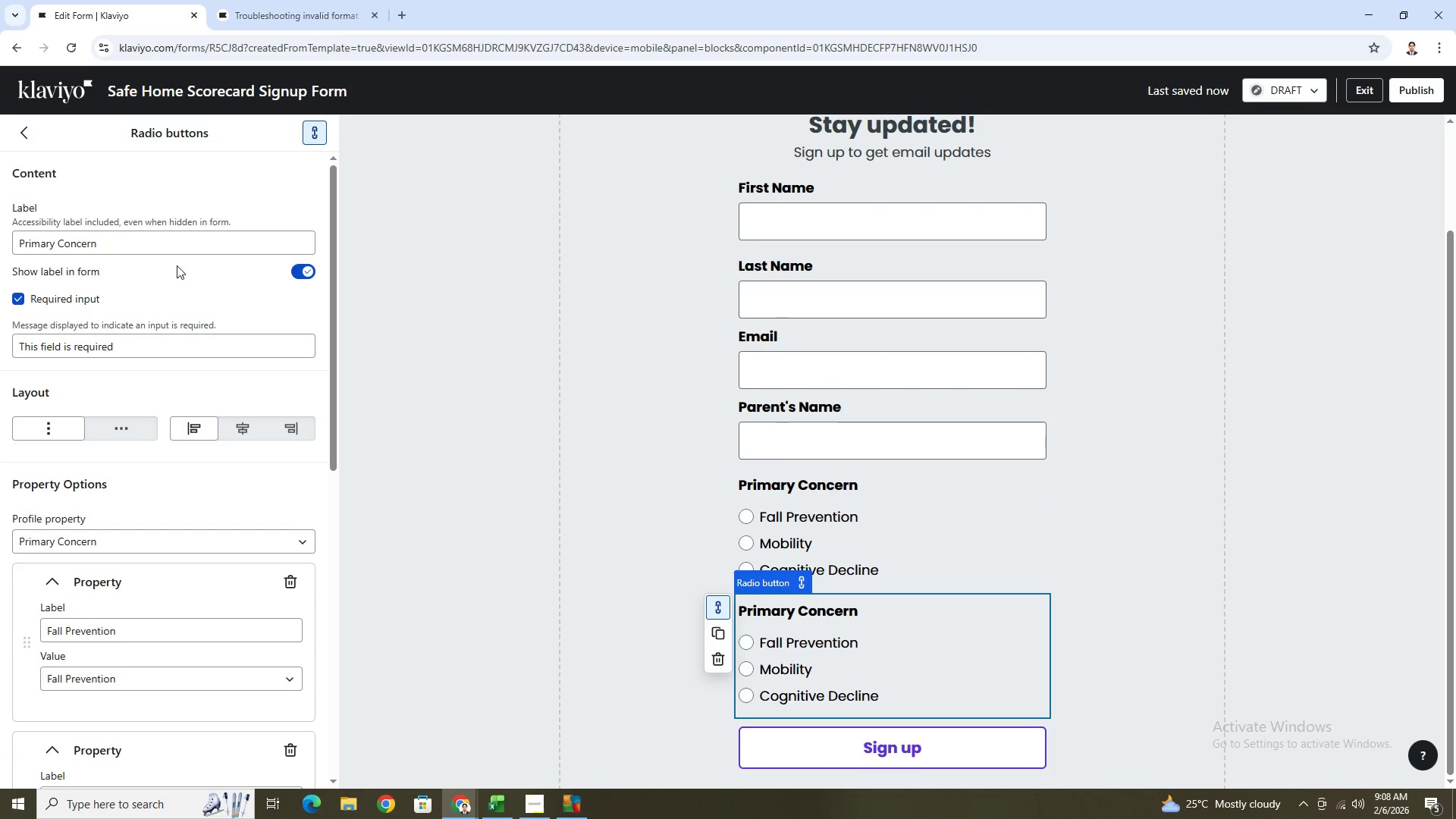 
key(Alt+AltLeft)
 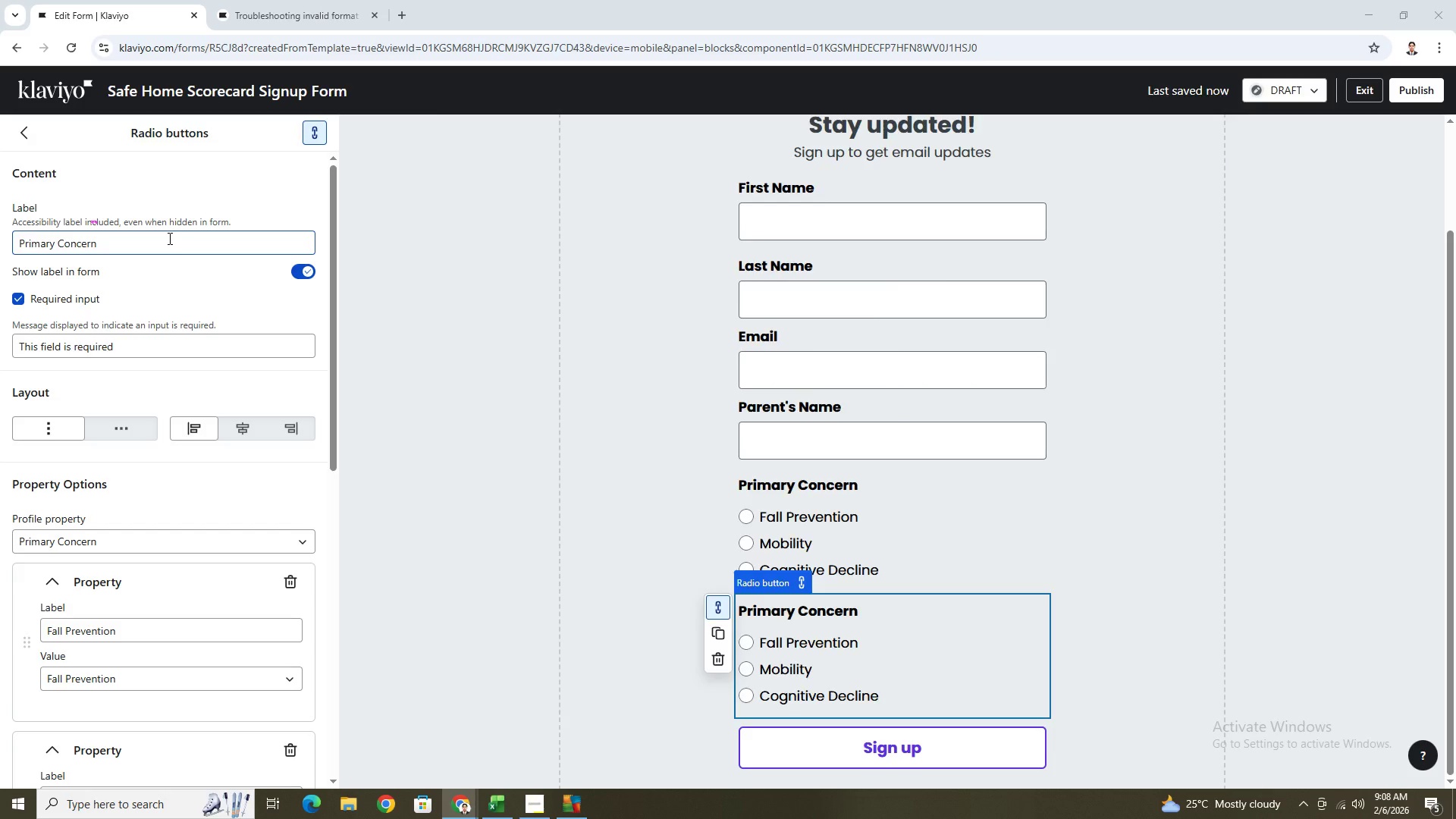 
key(Alt+Tab)
 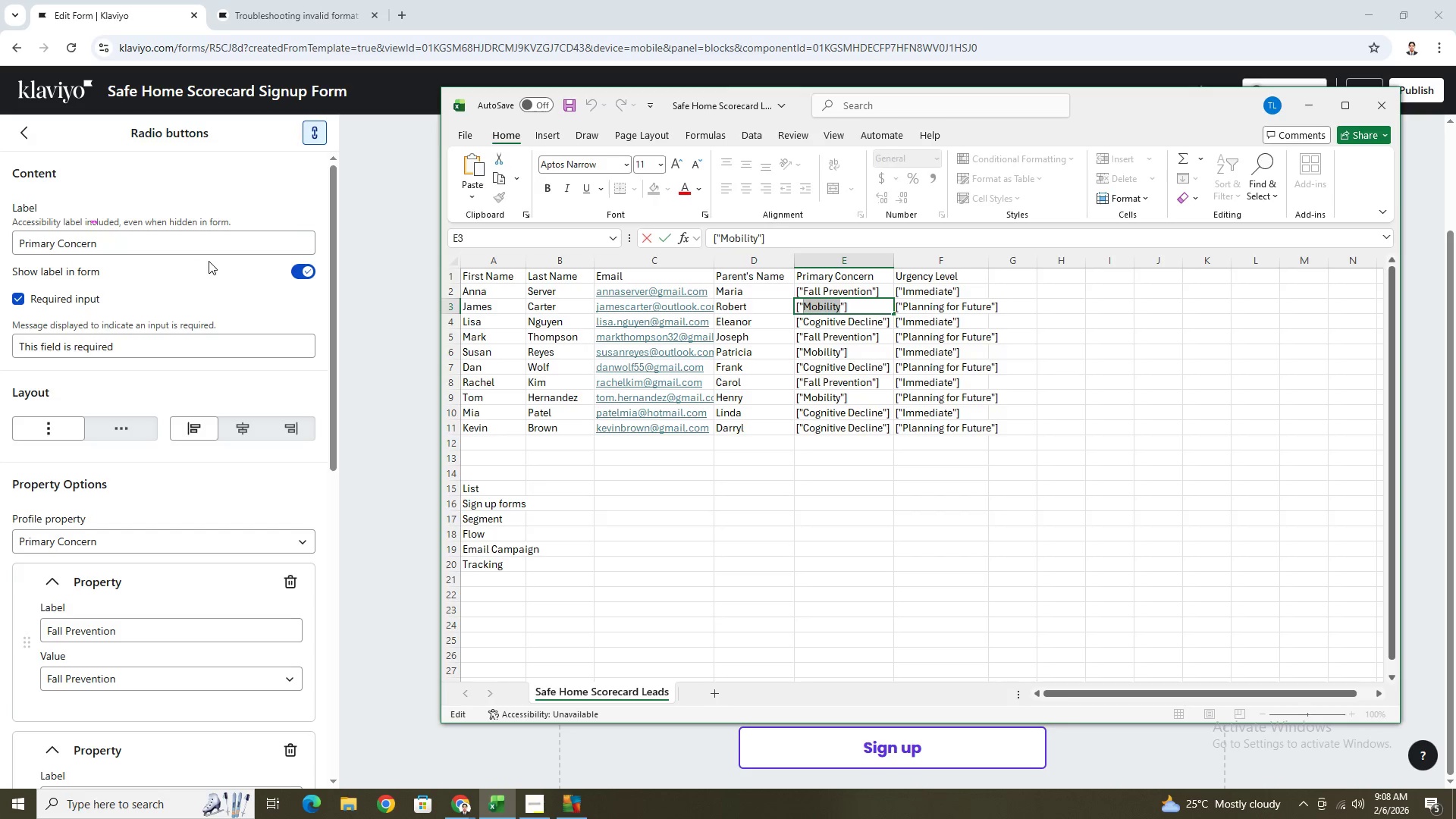 
key(Alt+AltLeft)
 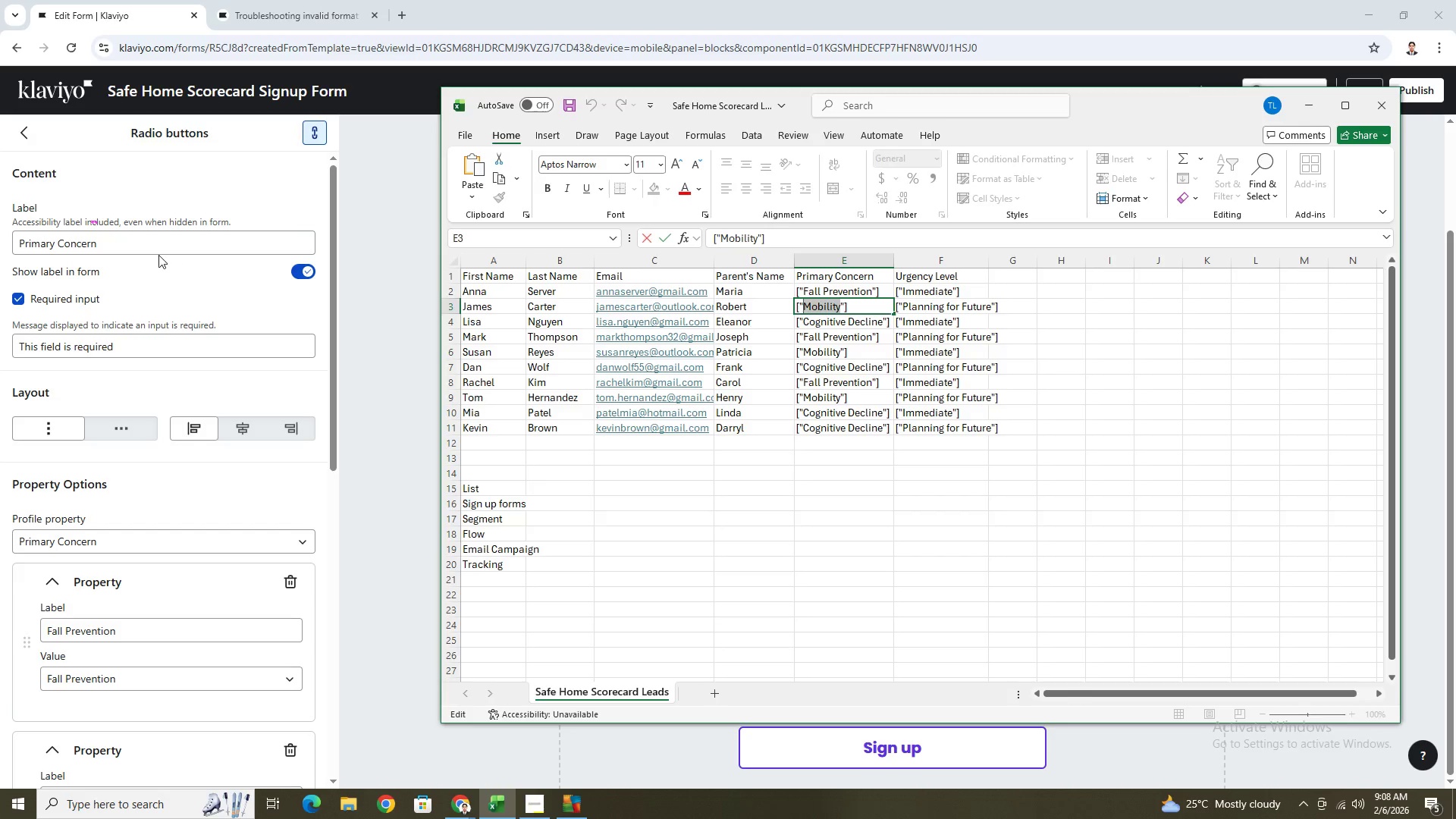 
key(Alt+Tab)
 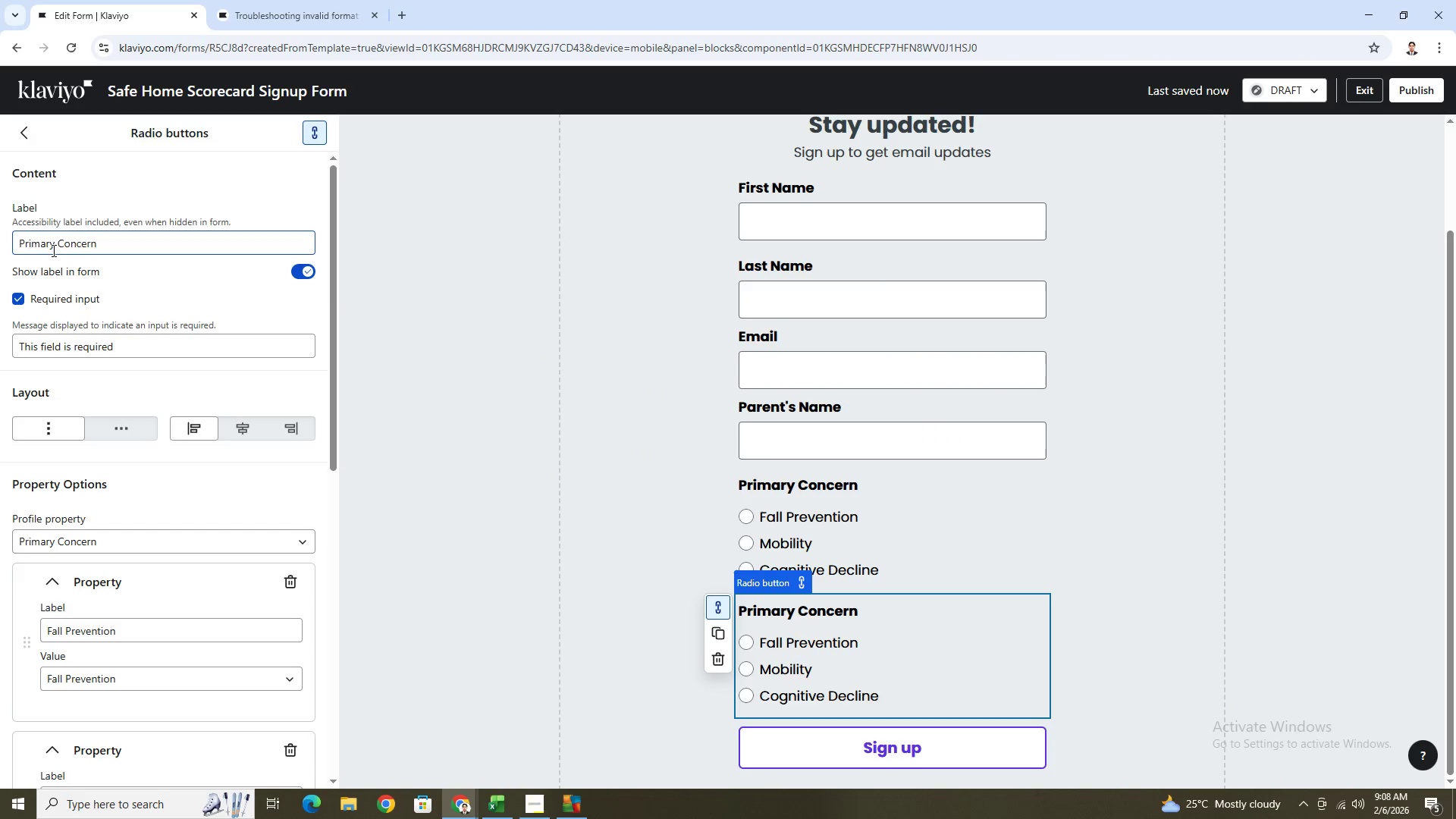 
double_click([52, 250])
 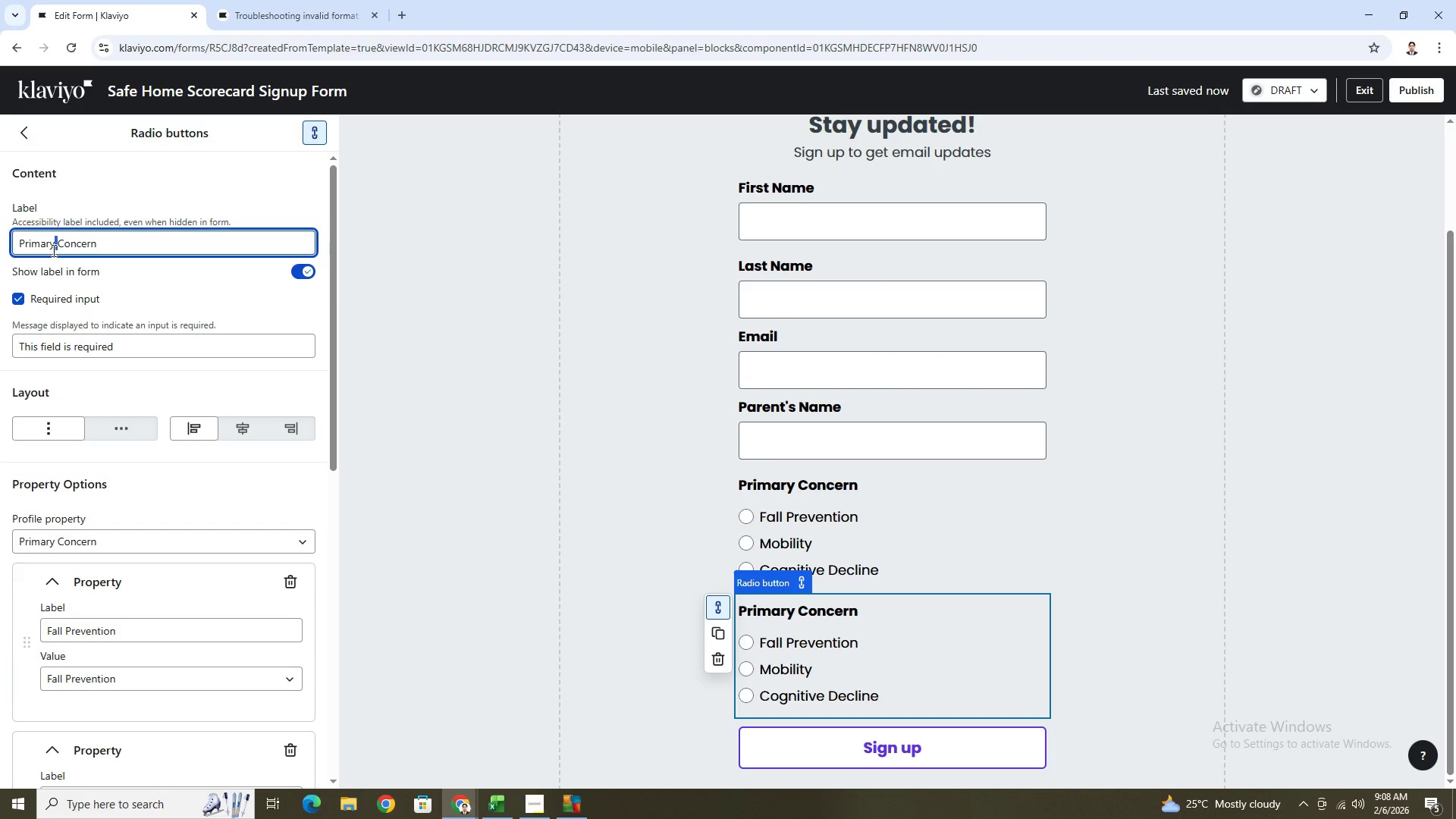 
triple_click([52, 250])
 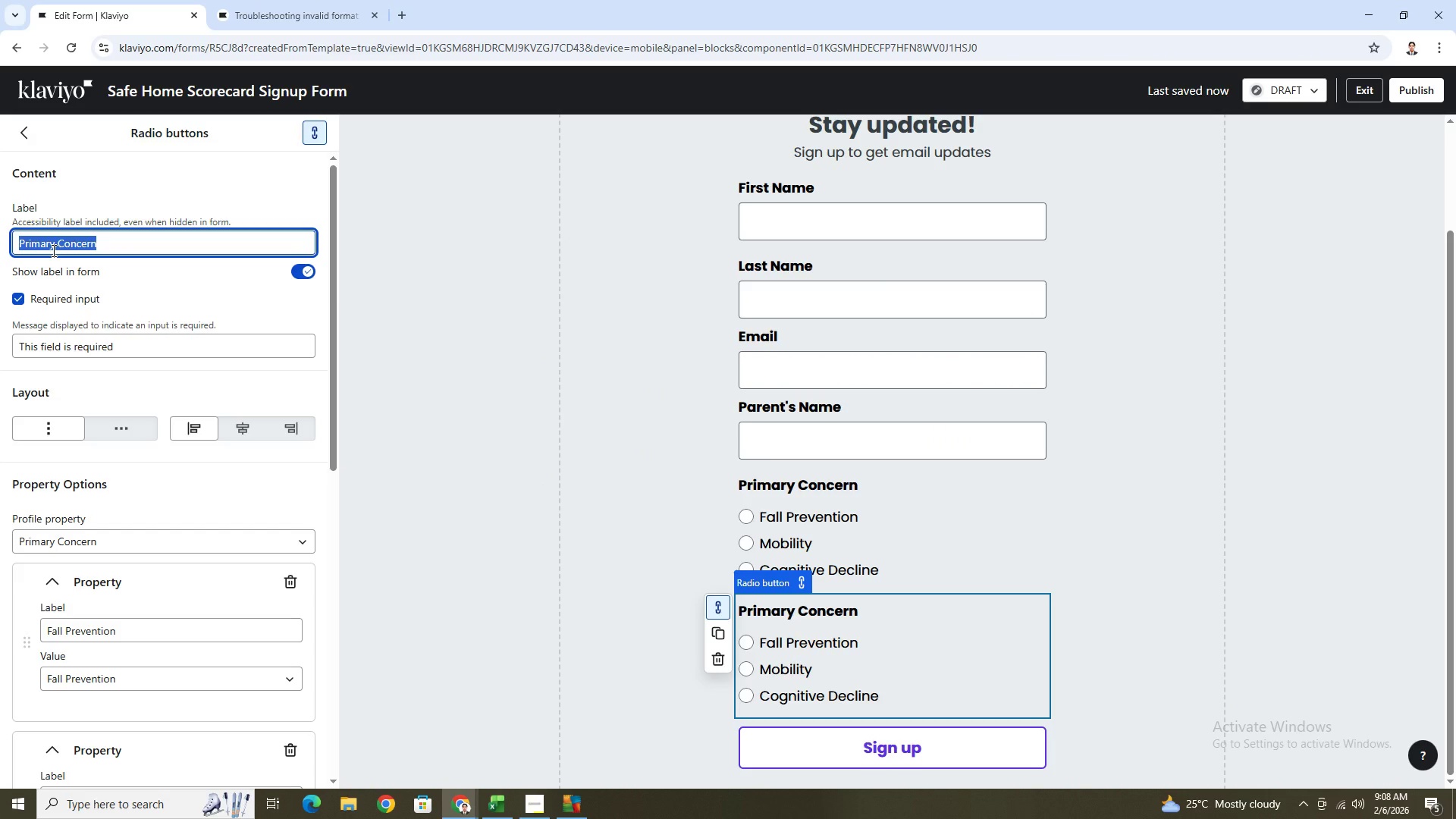 
type(Urgency leve)
key(Backspace)
key(Backspace)
key(Backspace)
key(Backspace)
type(Level)
 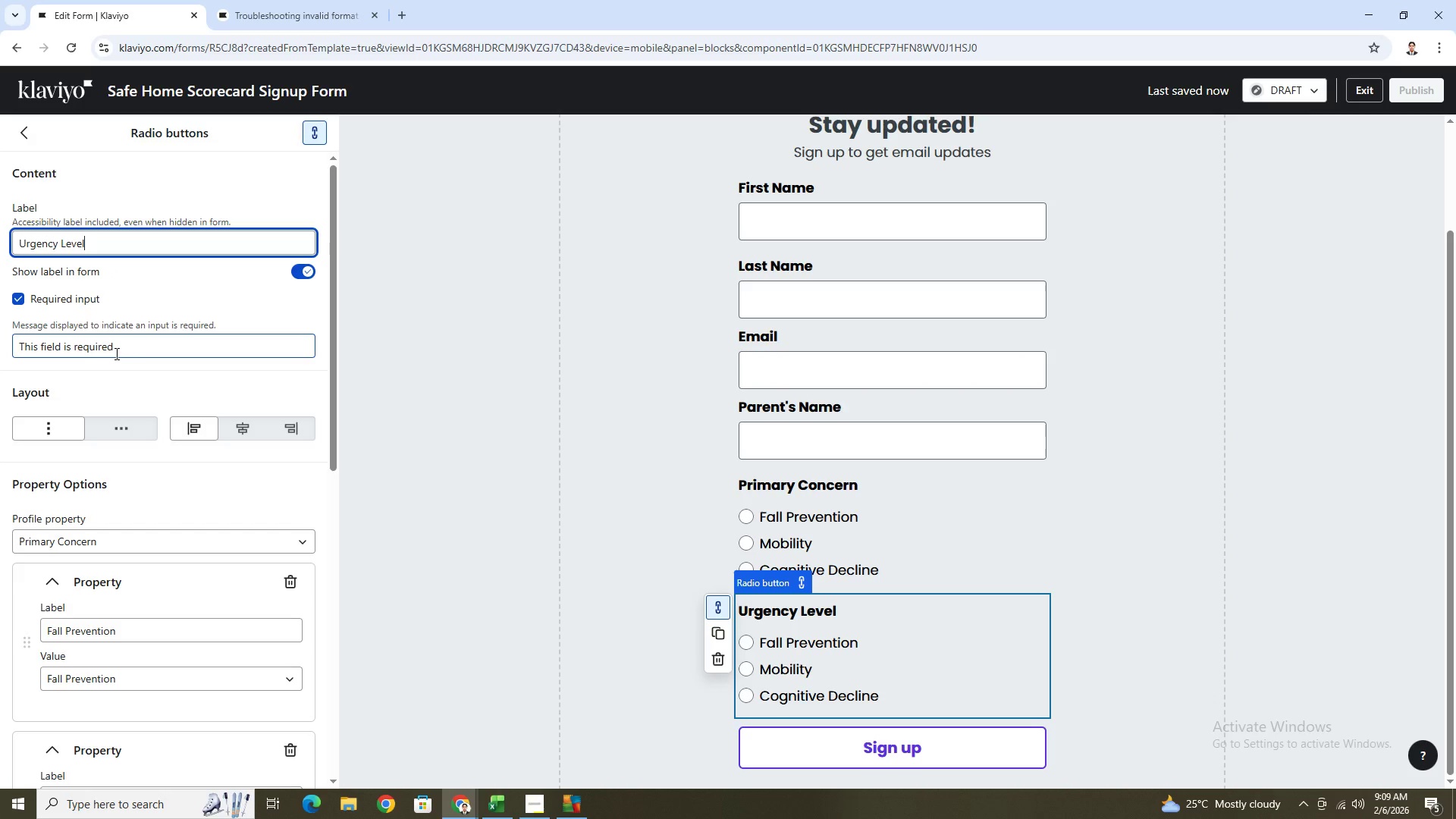 
left_click([115, 353])
 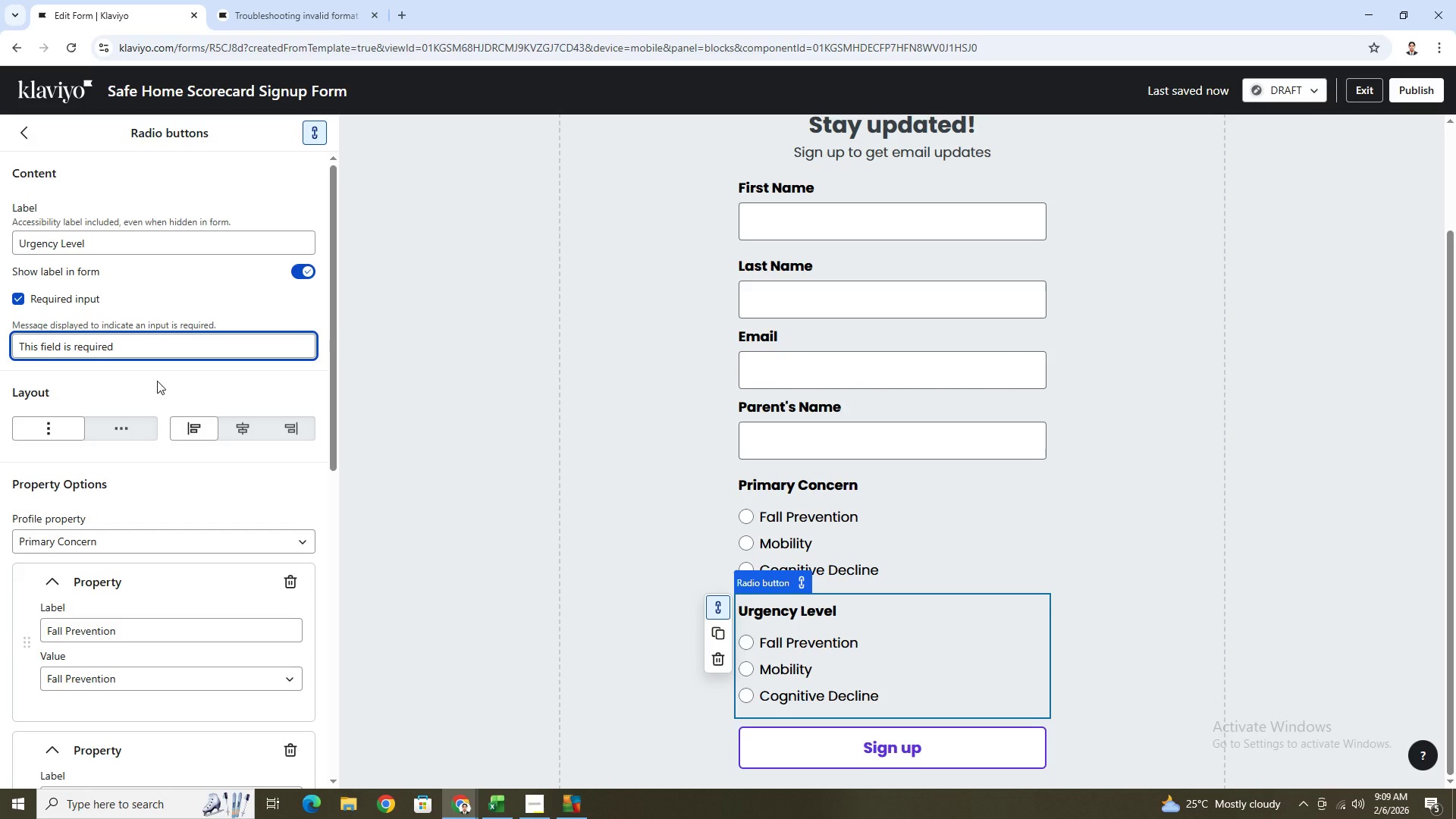 
wait(5.12)
 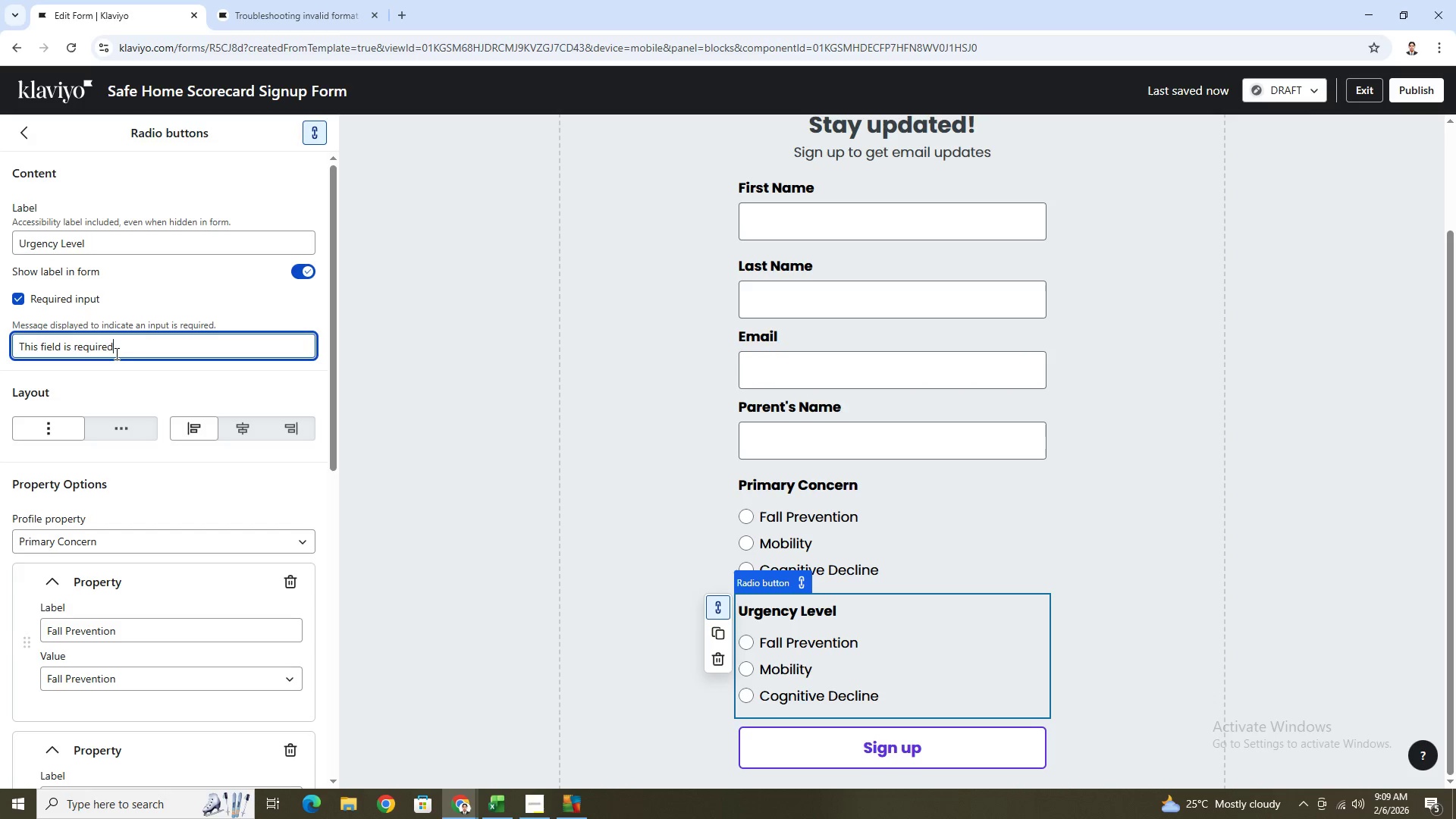 
scroll: coordinate [176, 378], scroll_direction: down, amount: 3.0
 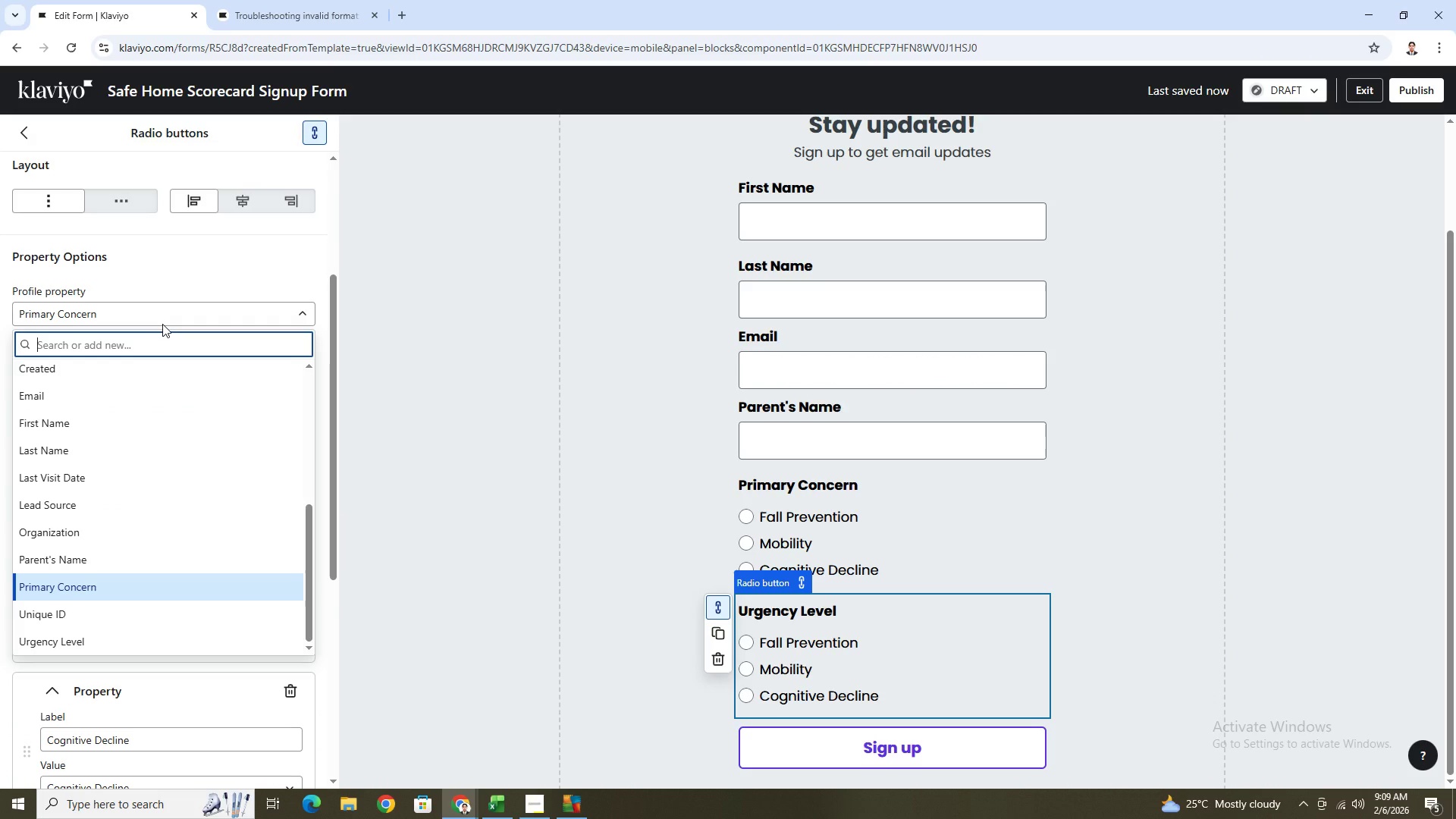 
type(urge)
 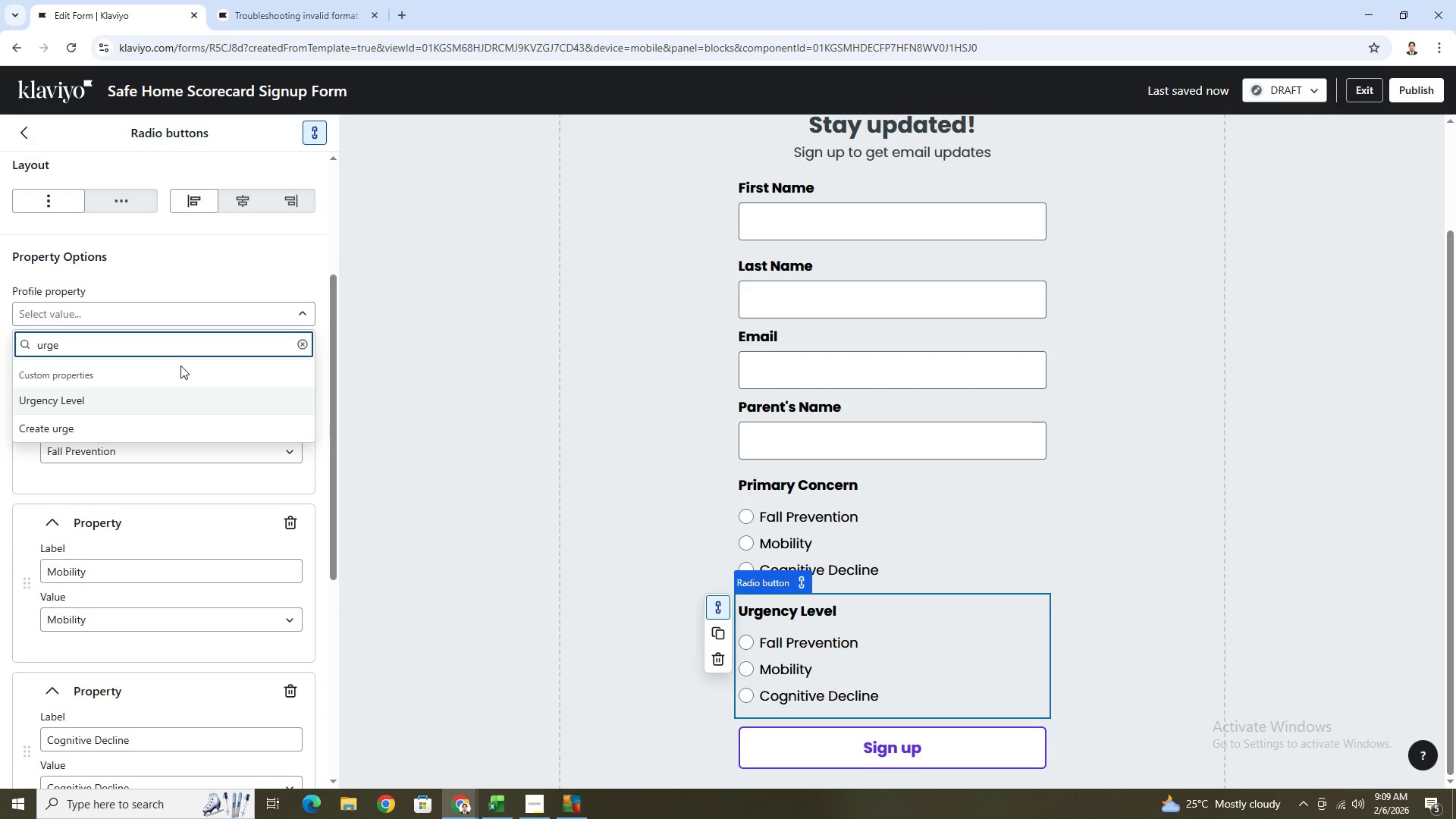 
left_click([175, 403])
 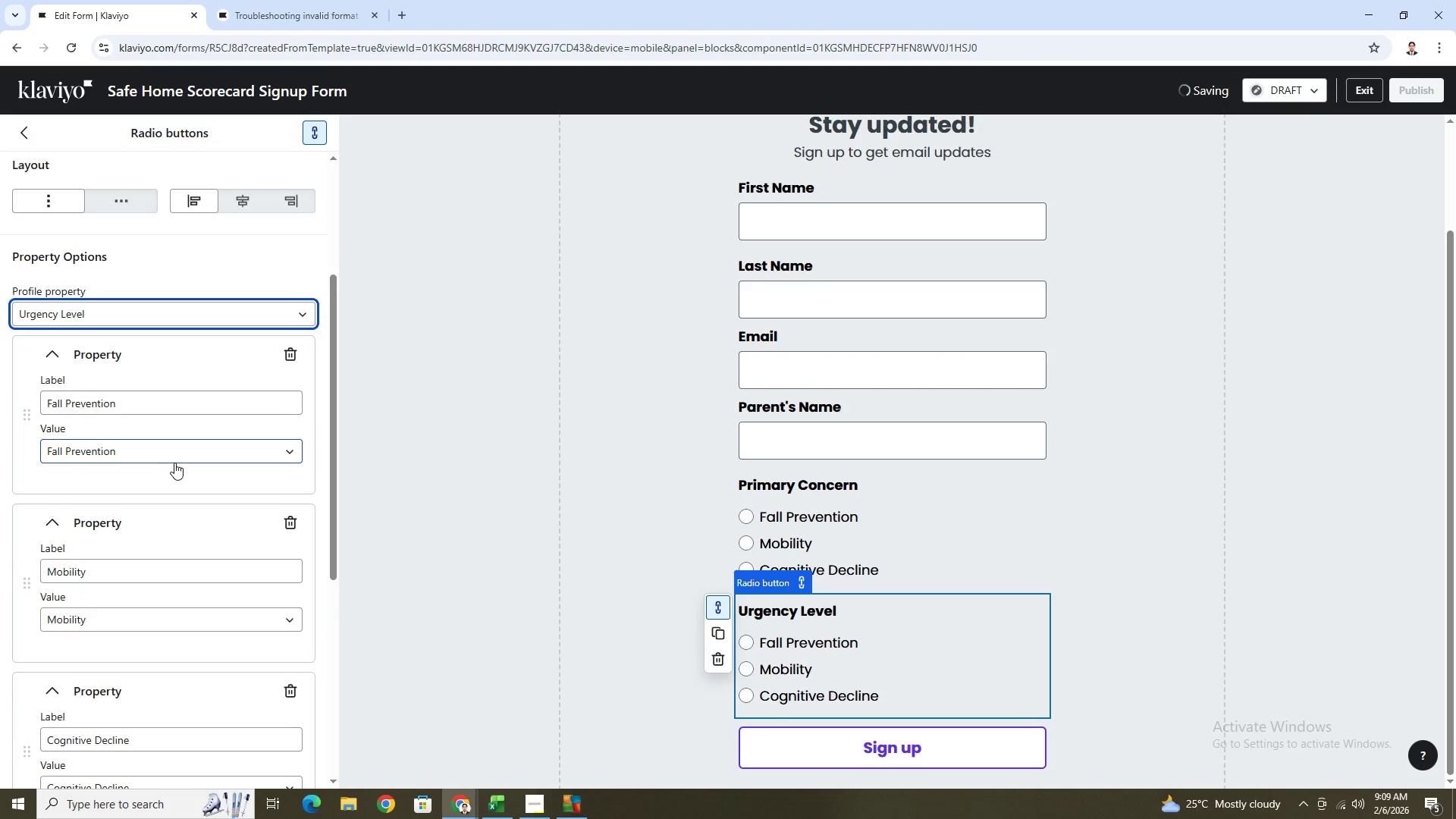 
scroll: coordinate [210, 474], scroll_direction: down, amount: 1.0
 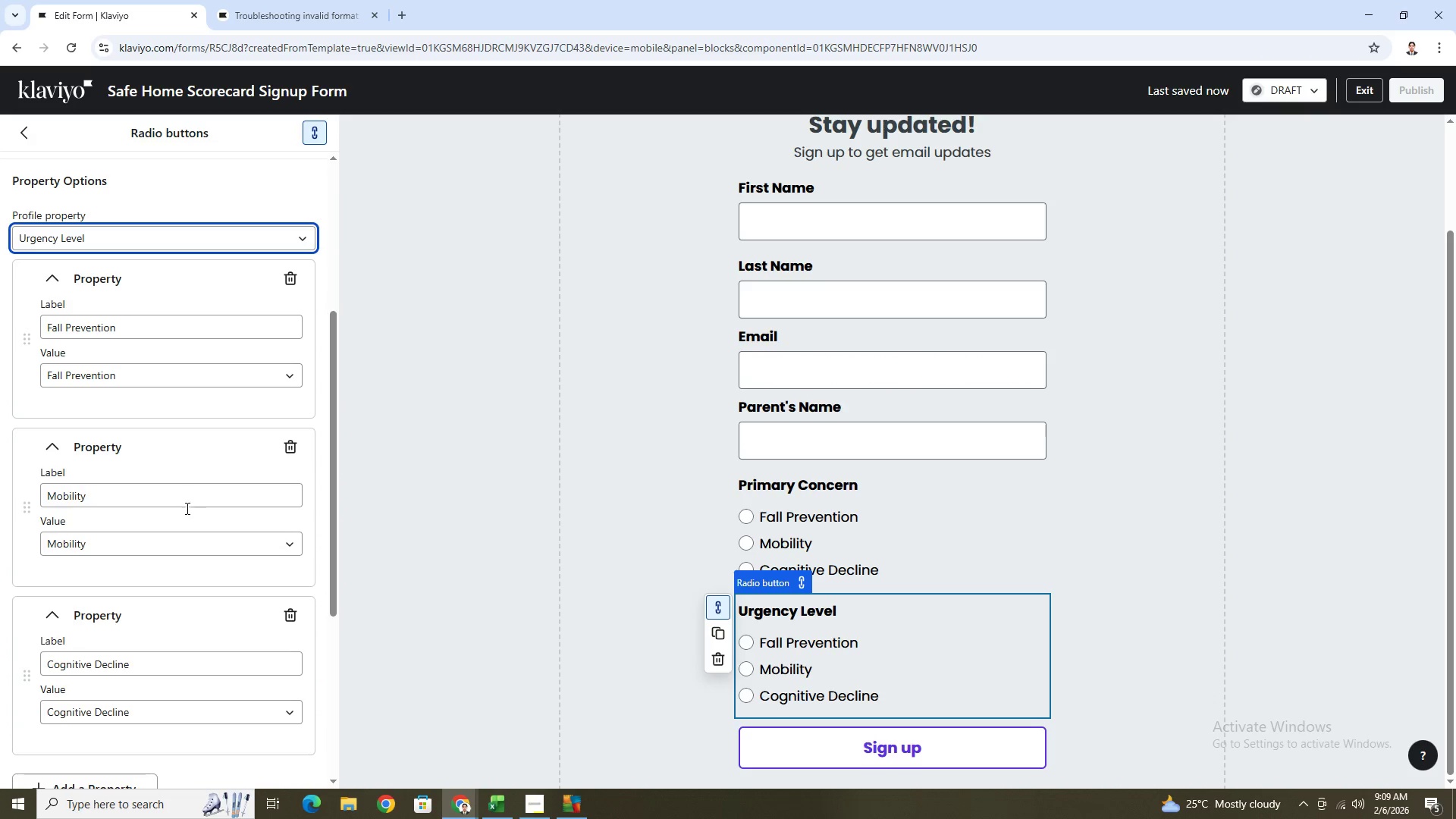 
left_click([182, 503])
 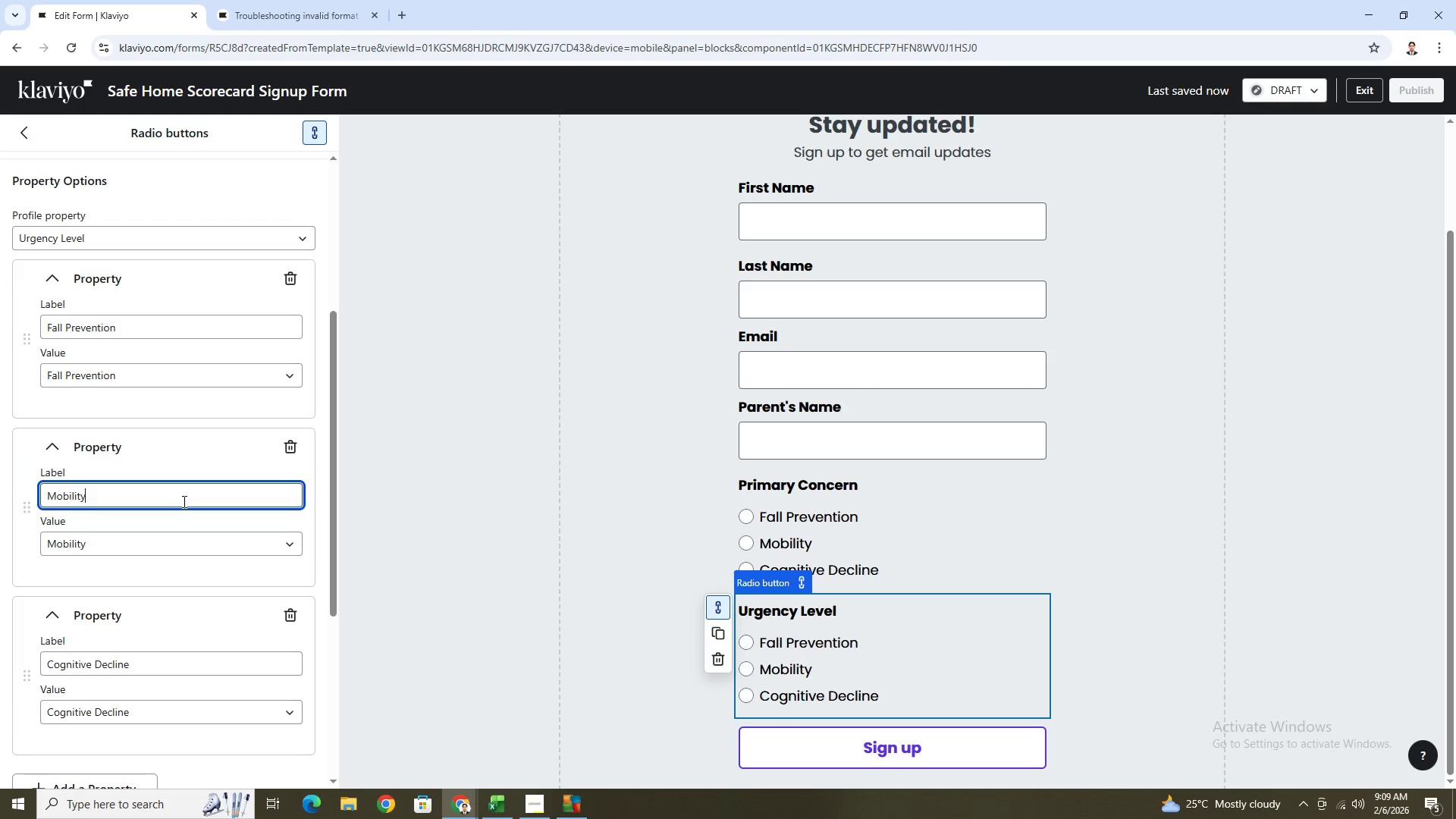 
double_click([183, 501])
 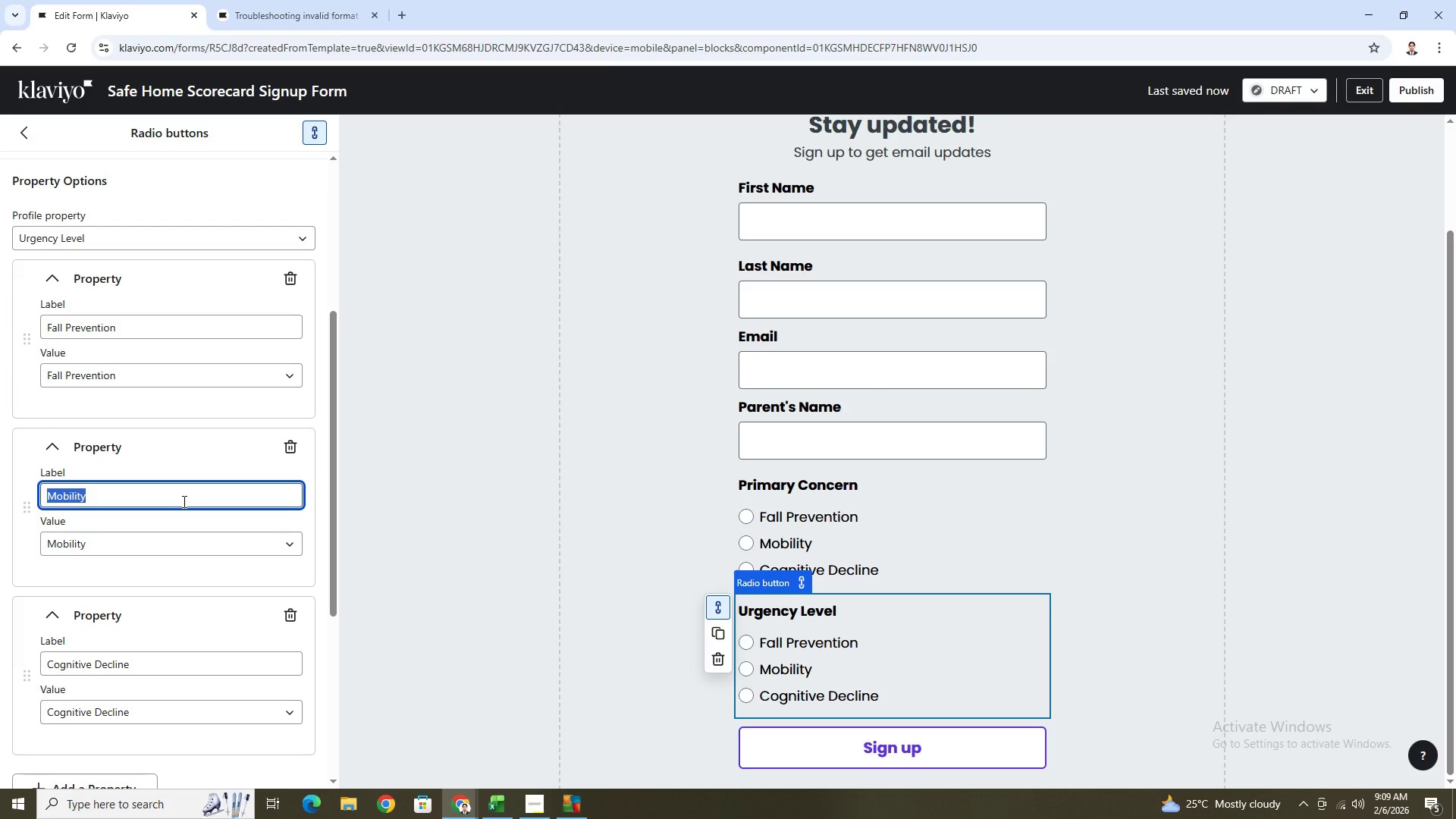 
triple_click([183, 501])
 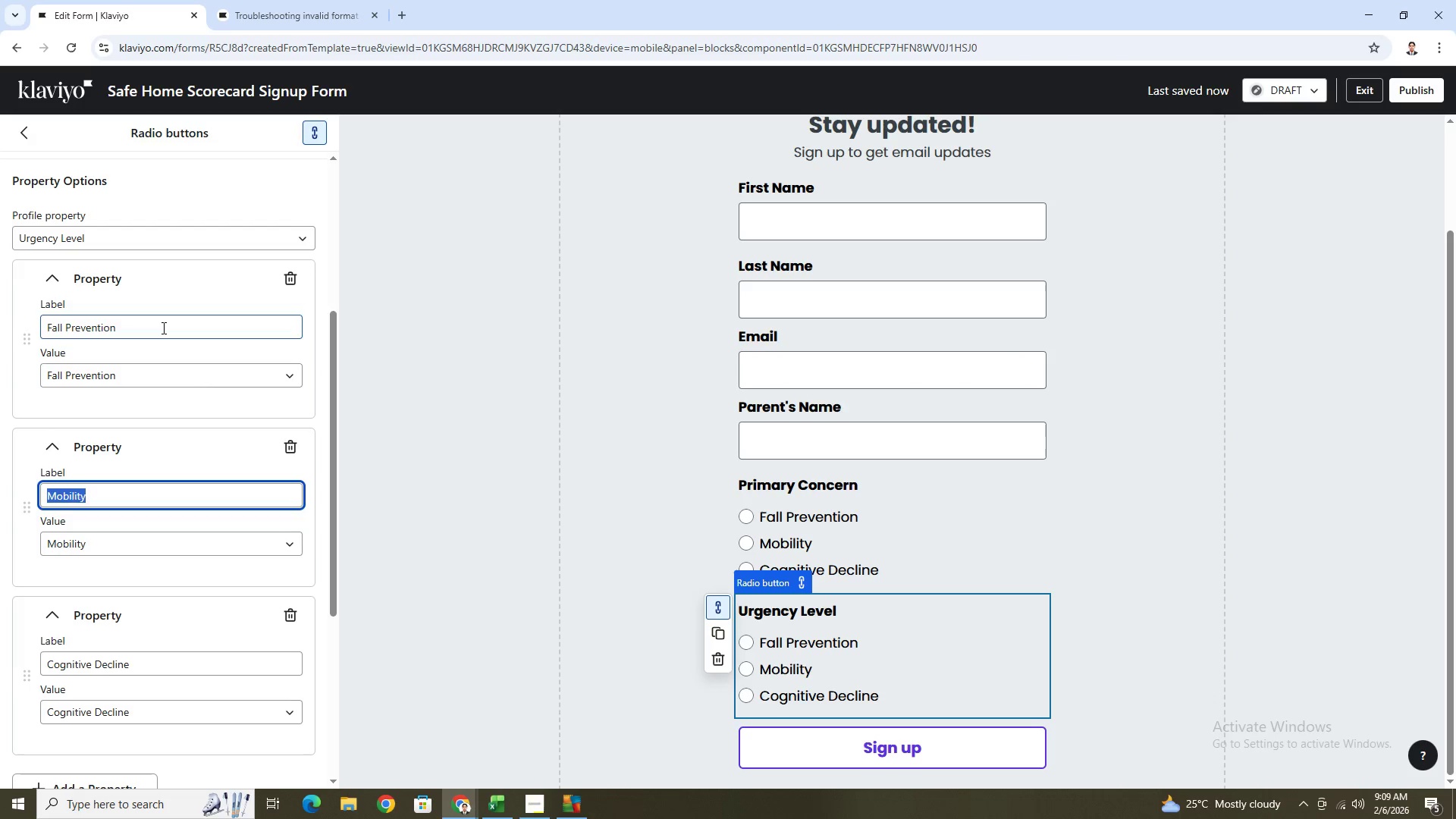 
double_click([162, 327])
 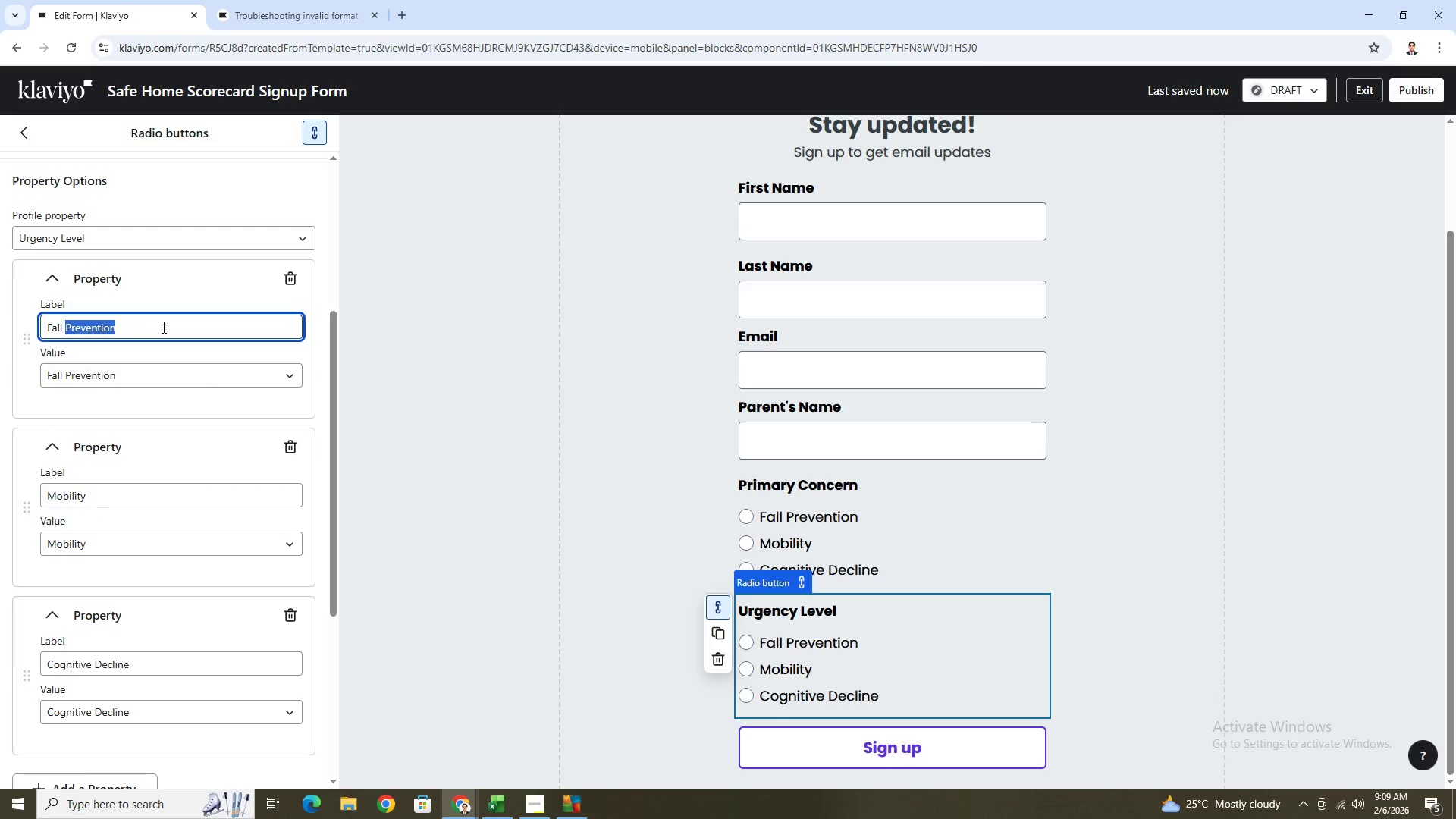 
triple_click([162, 327])
 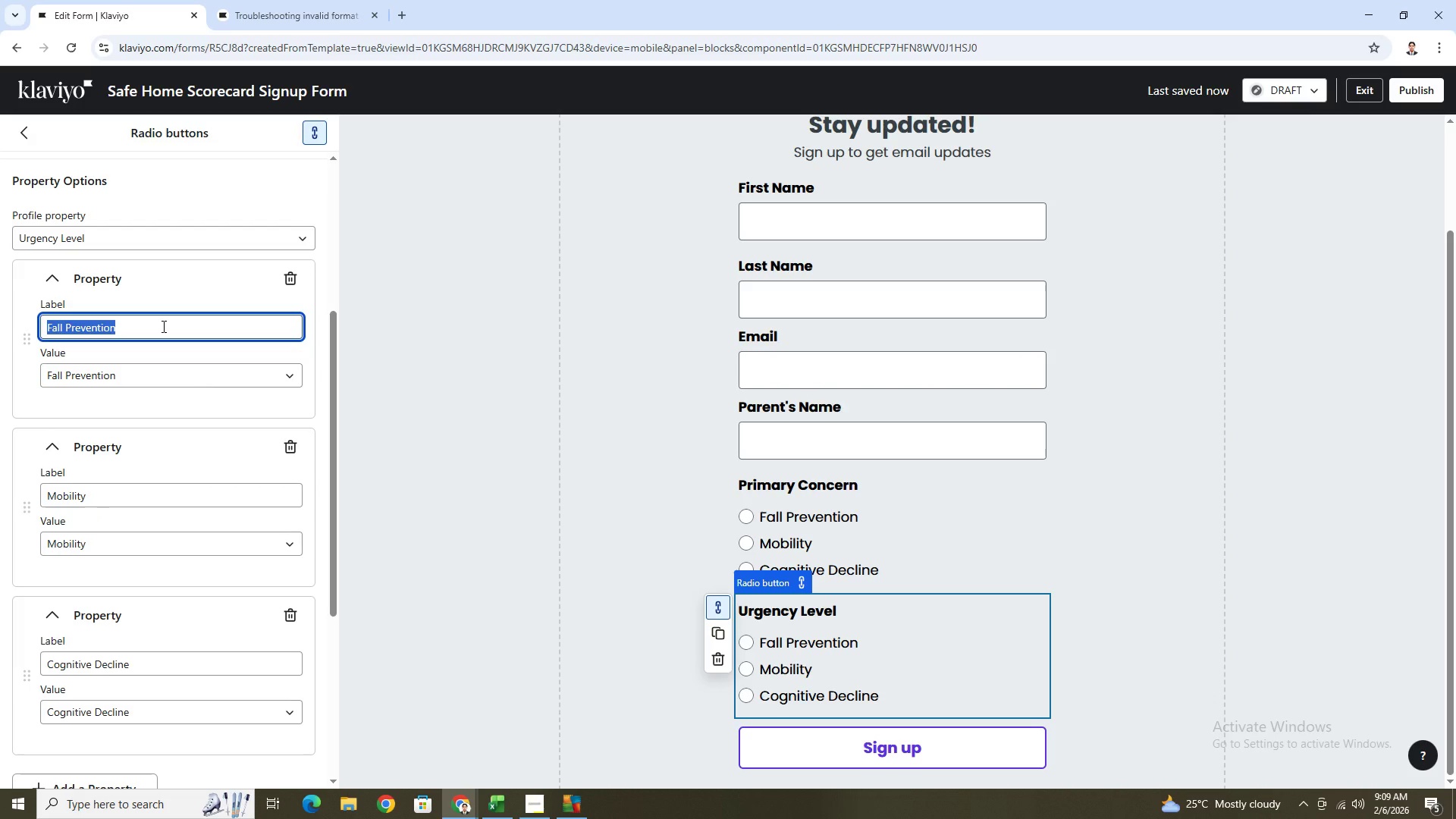 
key(Alt+AltLeft)
 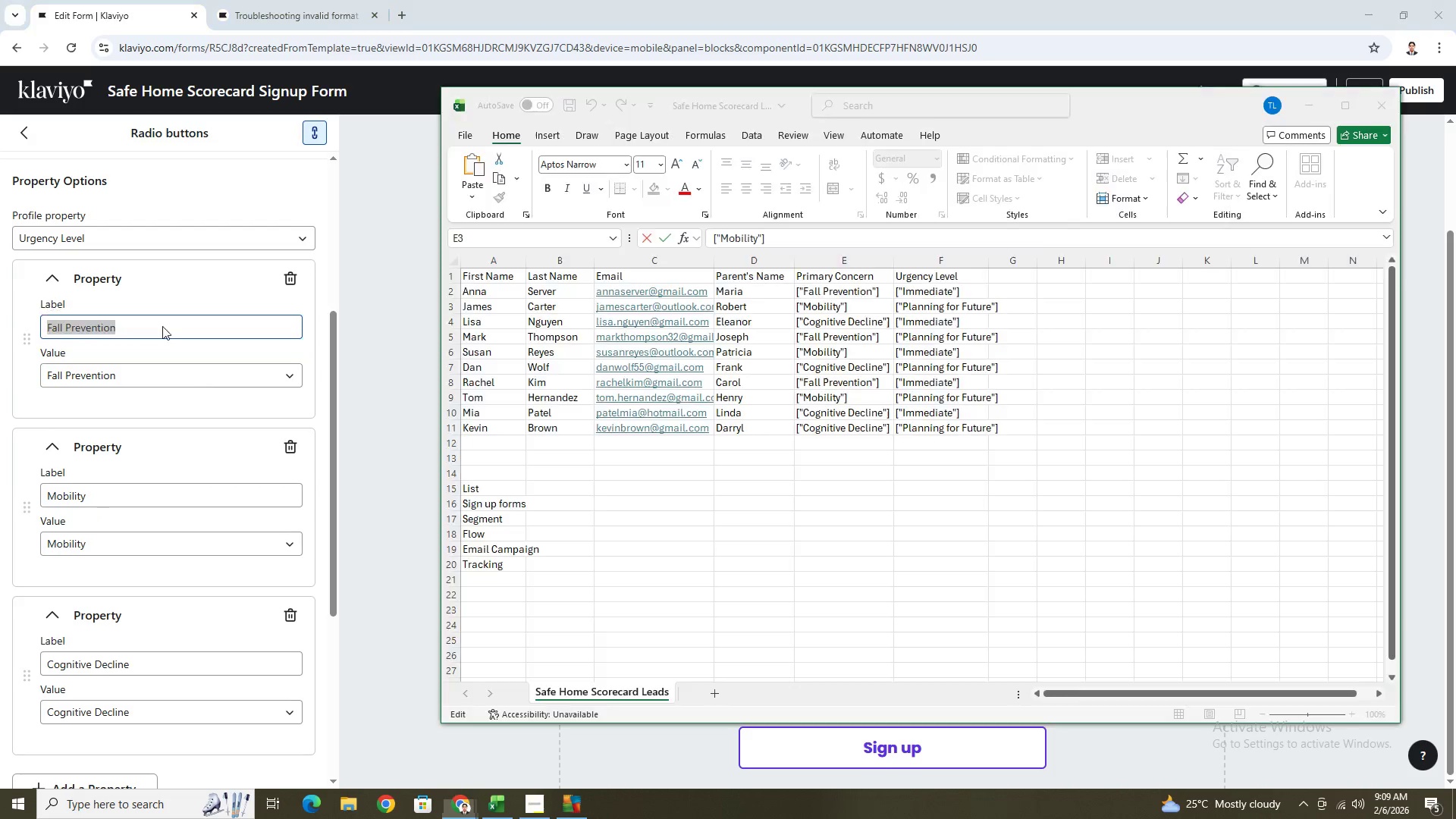 
key(Alt+Tab)
 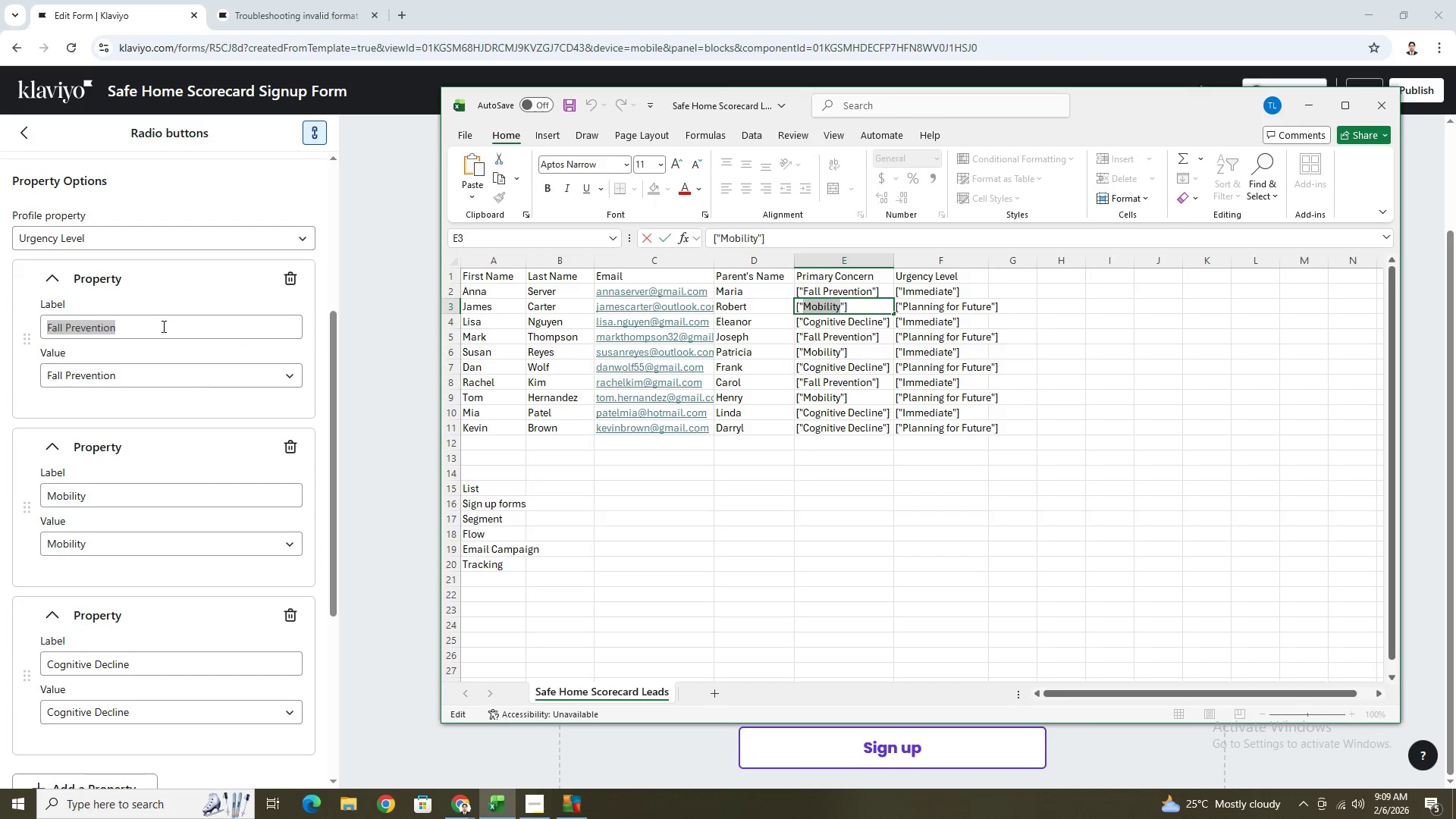 
key(Alt+AltLeft)
 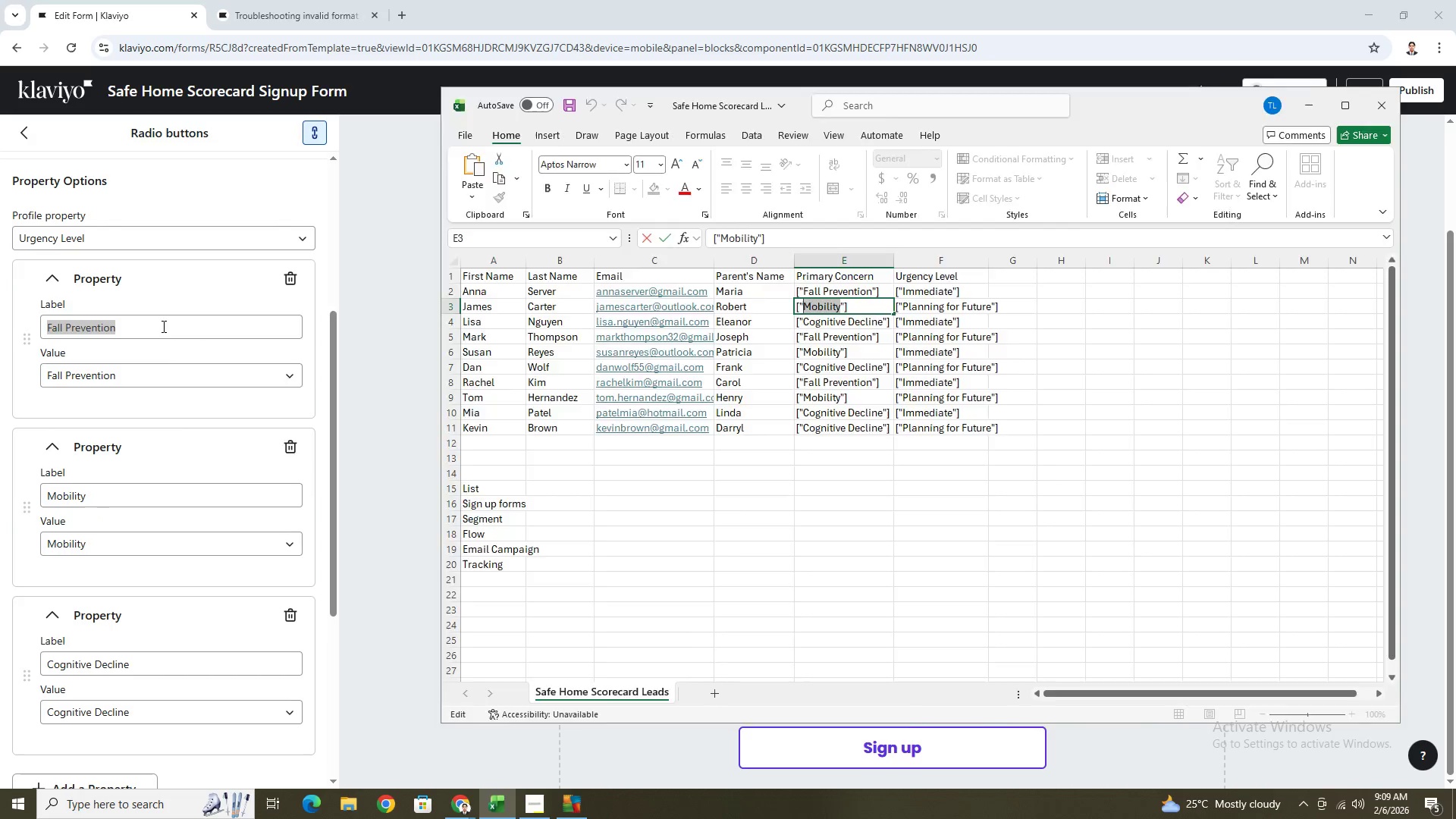 
key(Tab)
type(Immedua)
key(Backspace)
key(Backspace)
type(iate)
 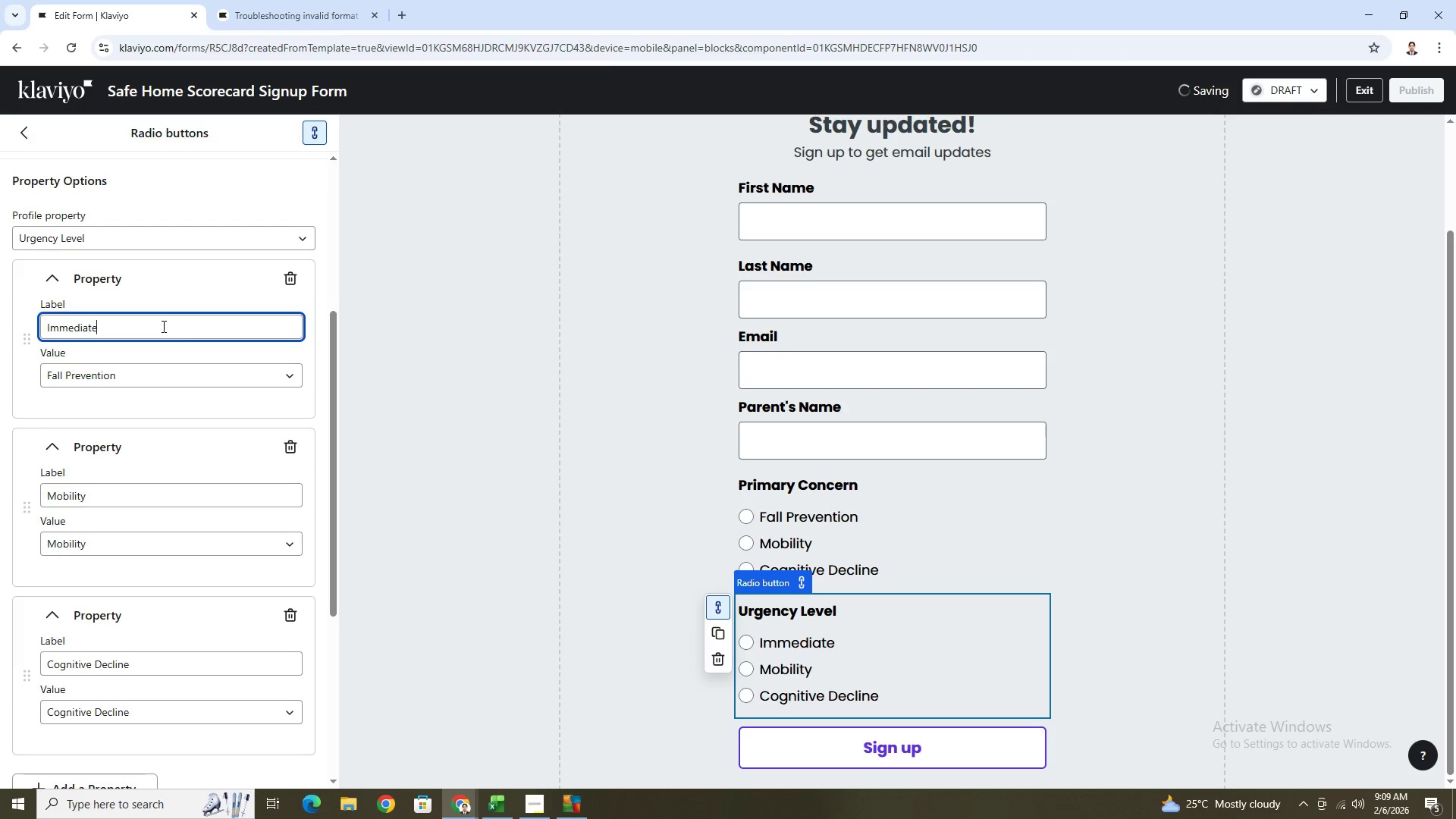 
left_click([188, 375])
 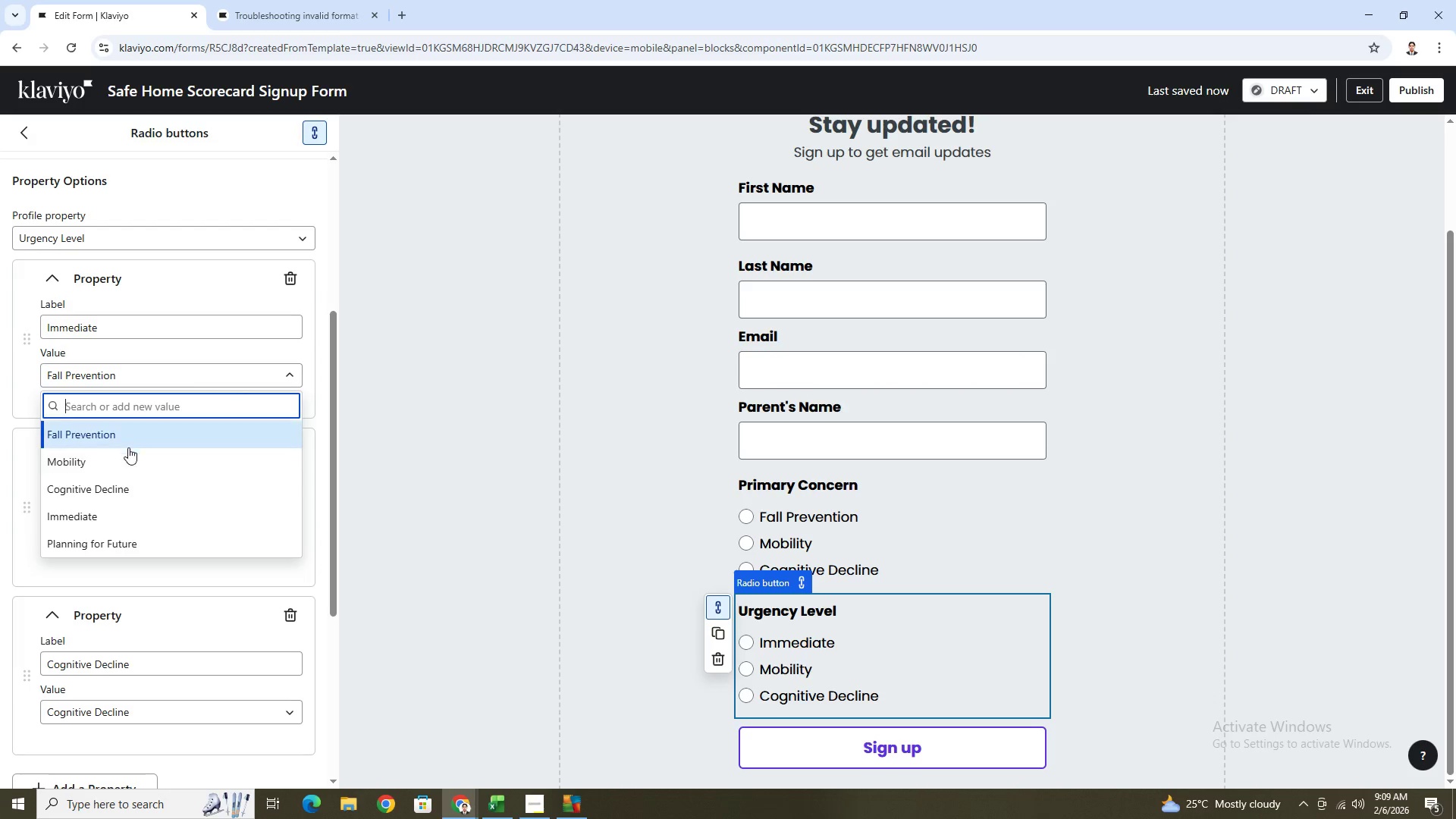 
left_click([138, 514])
 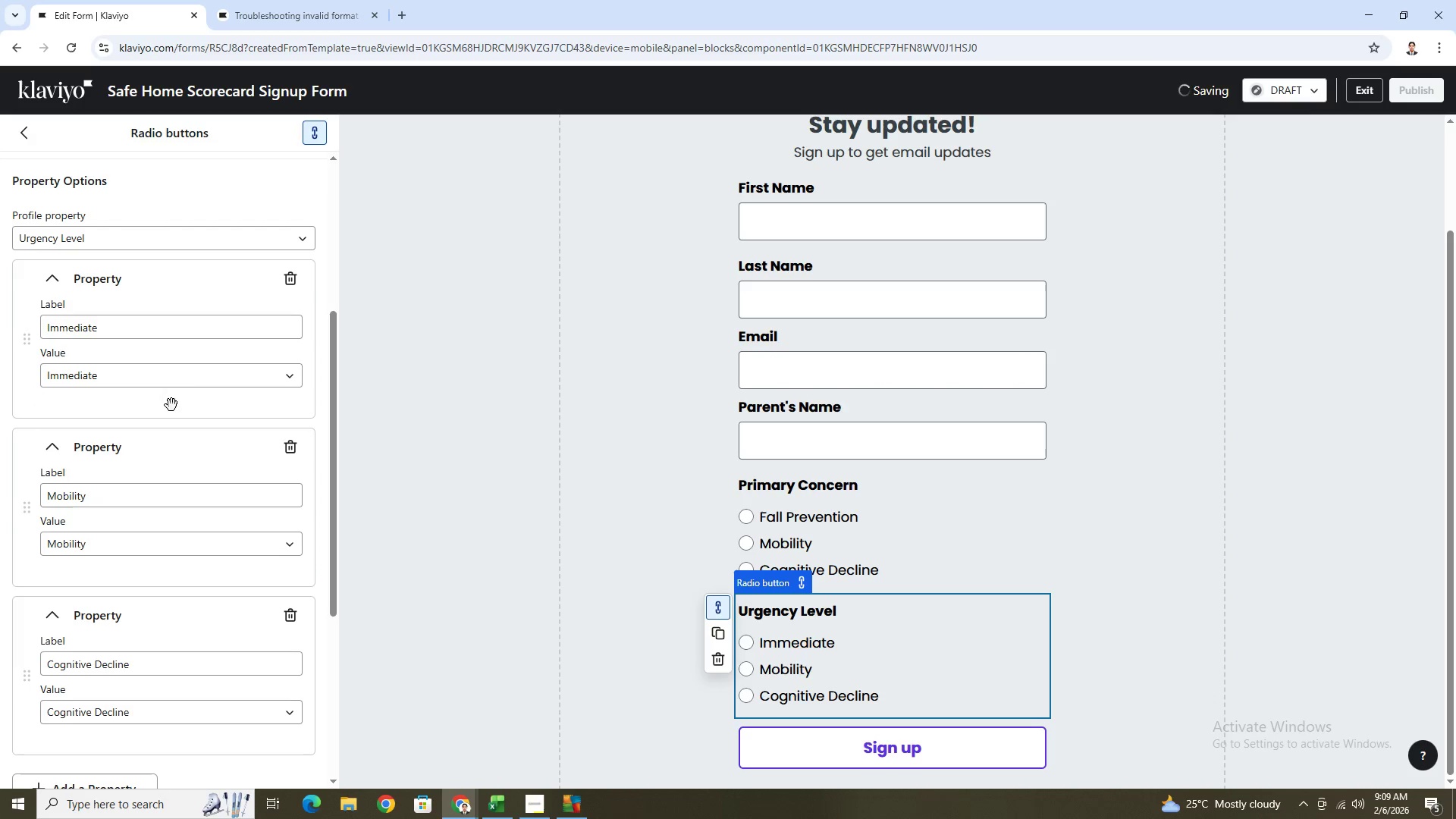 
left_click([187, 376])
 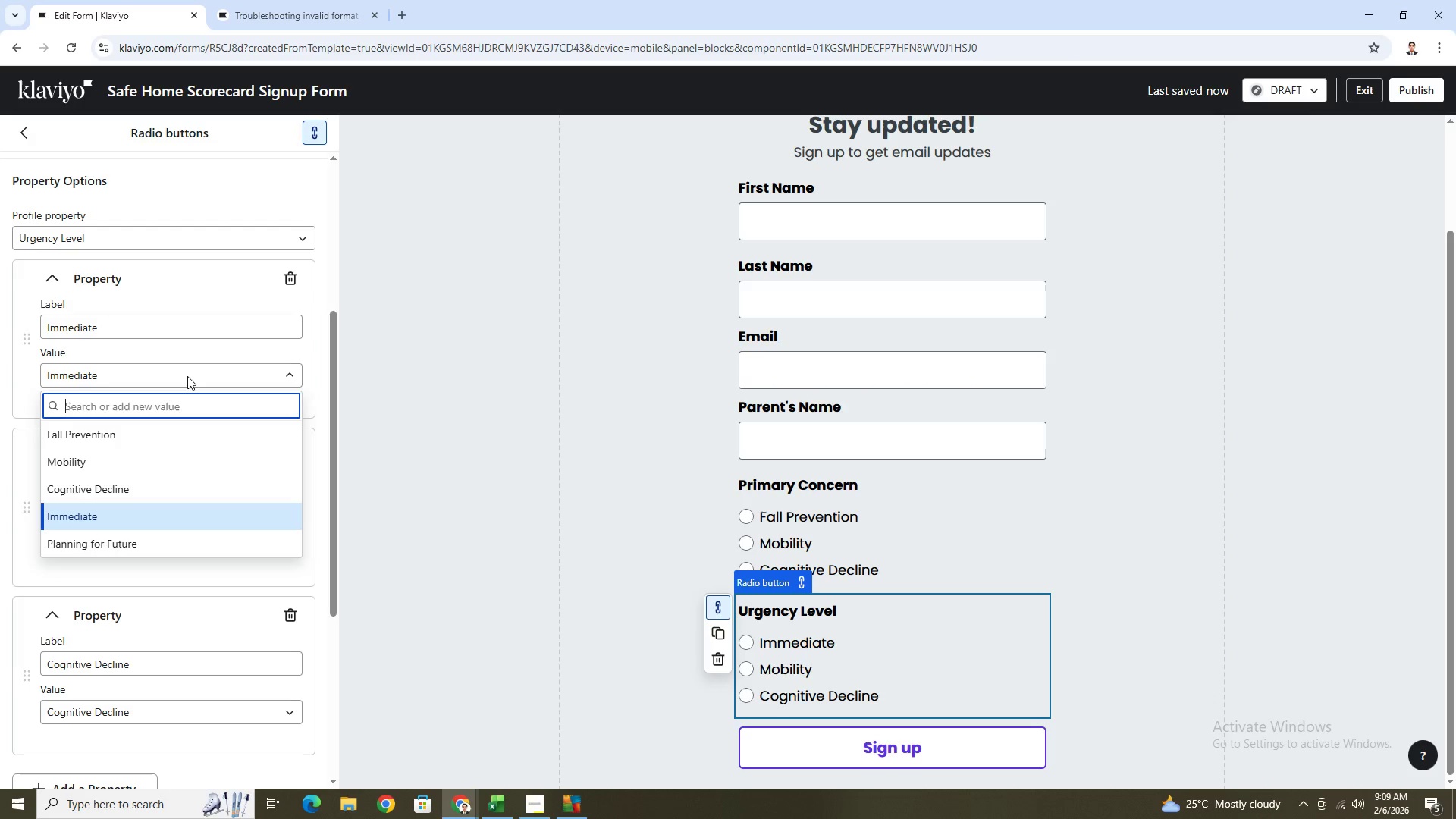 
wait(5.73)
 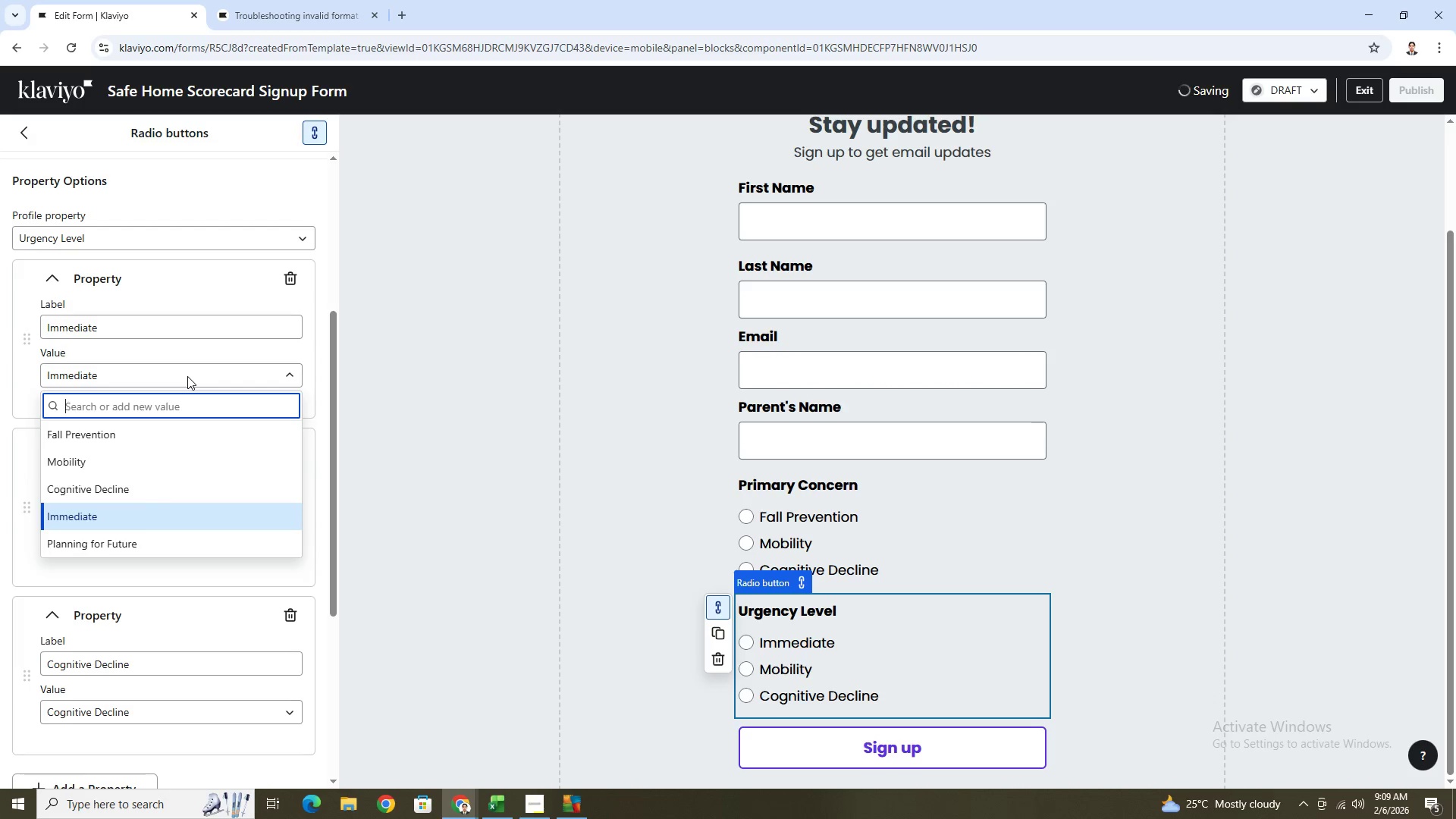 
left_click([187, 376])
 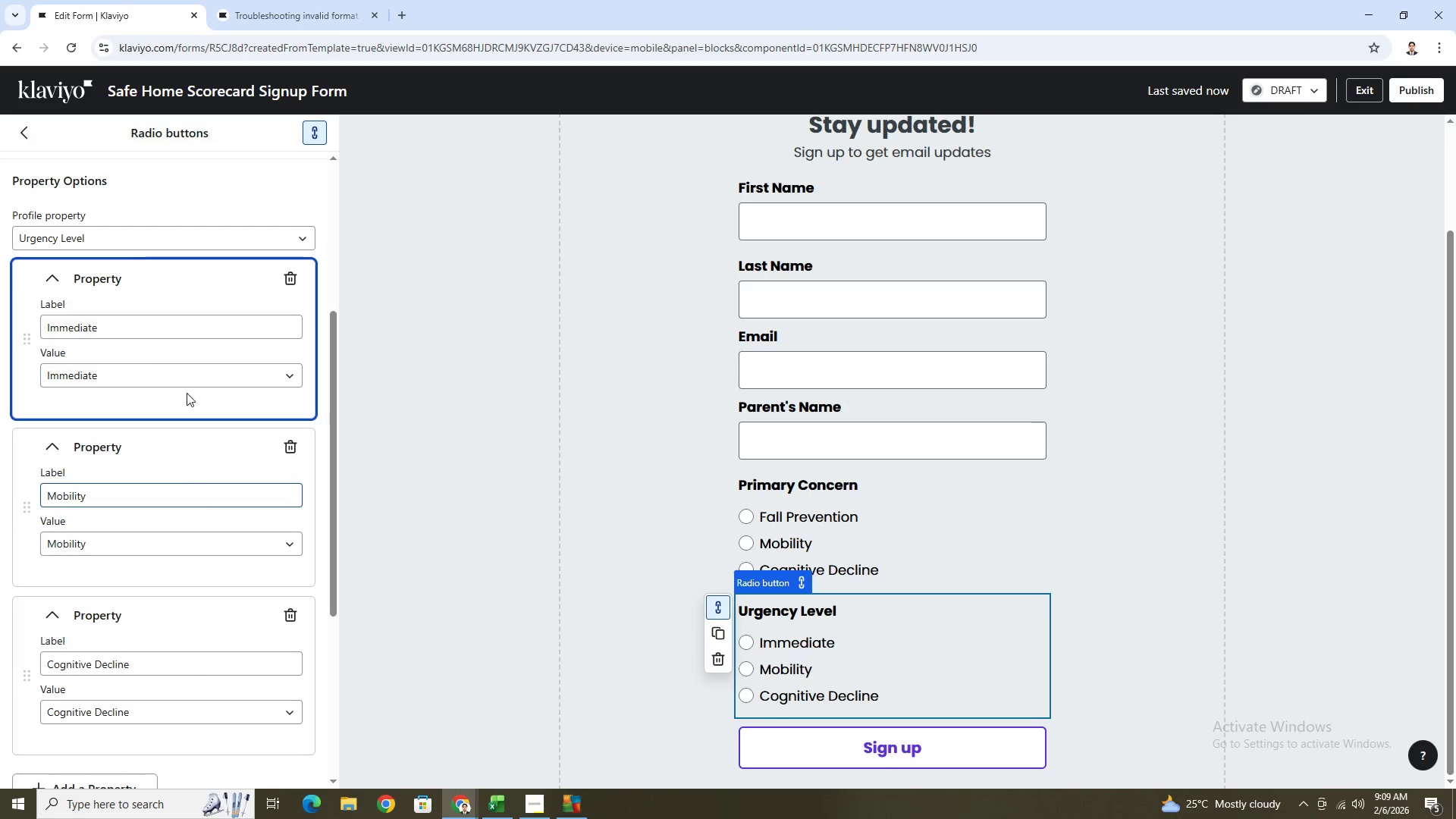 
left_click([120, 237])
 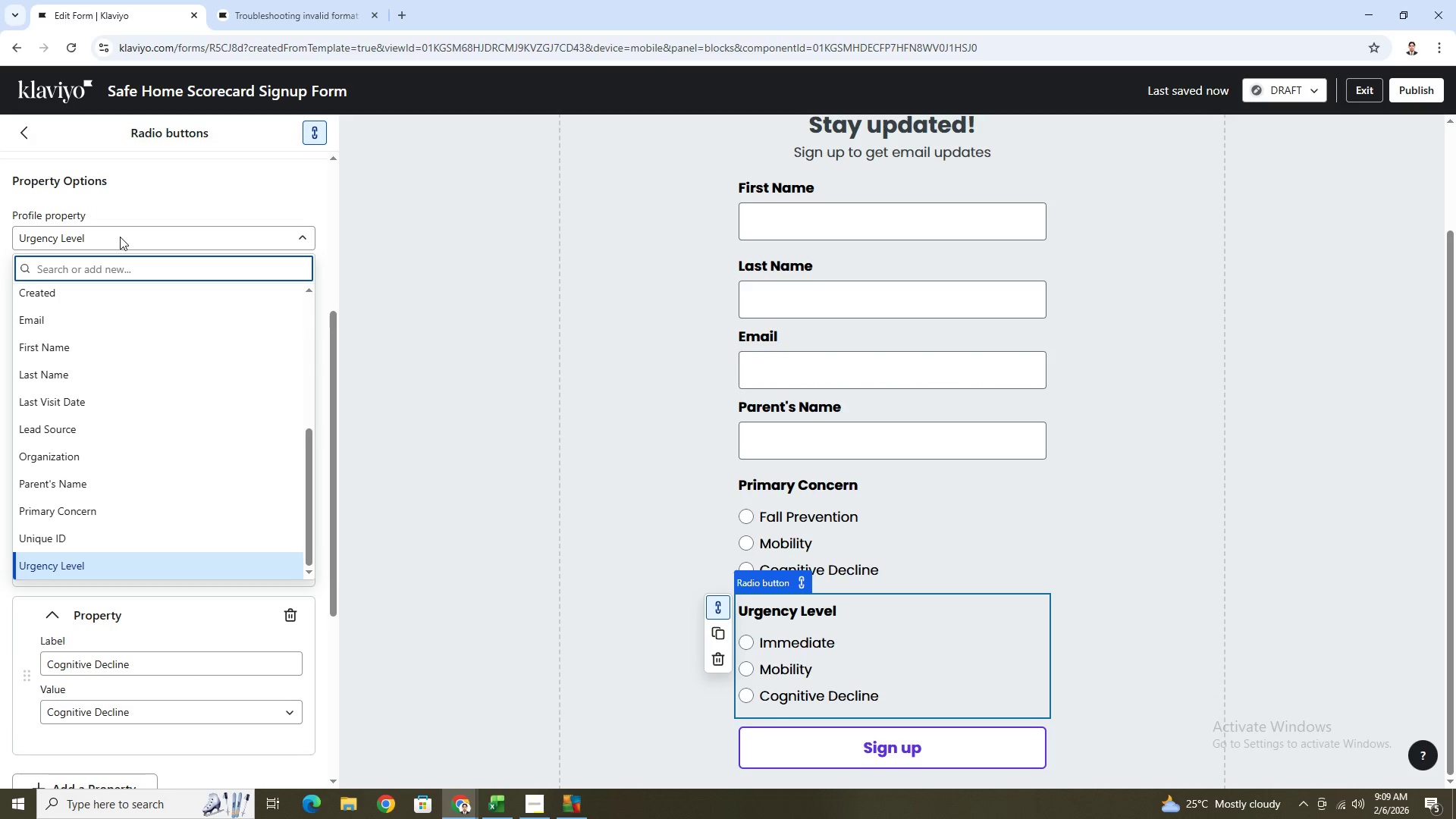 
left_click([120, 237])
 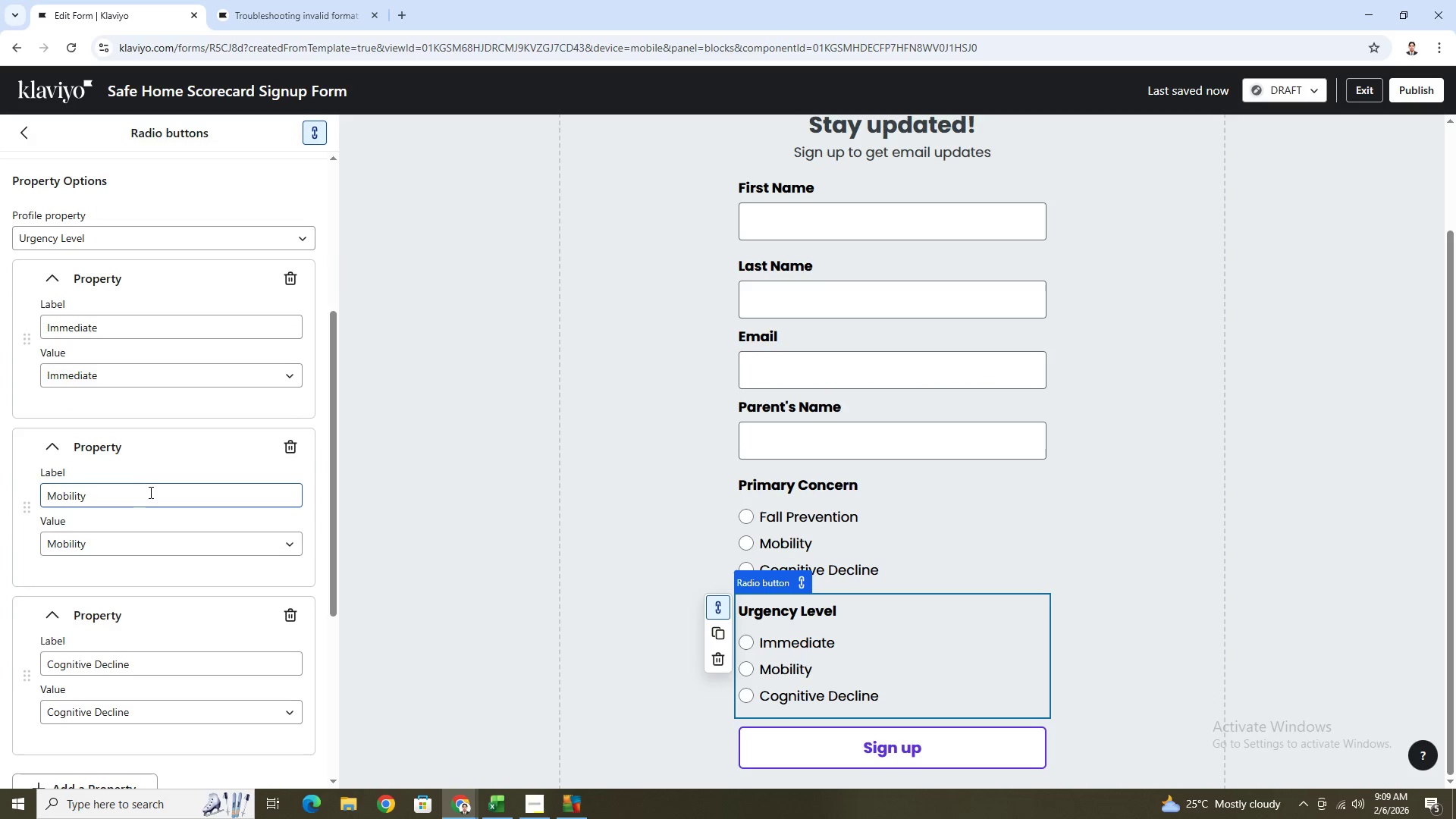 
left_click([155, 497])
 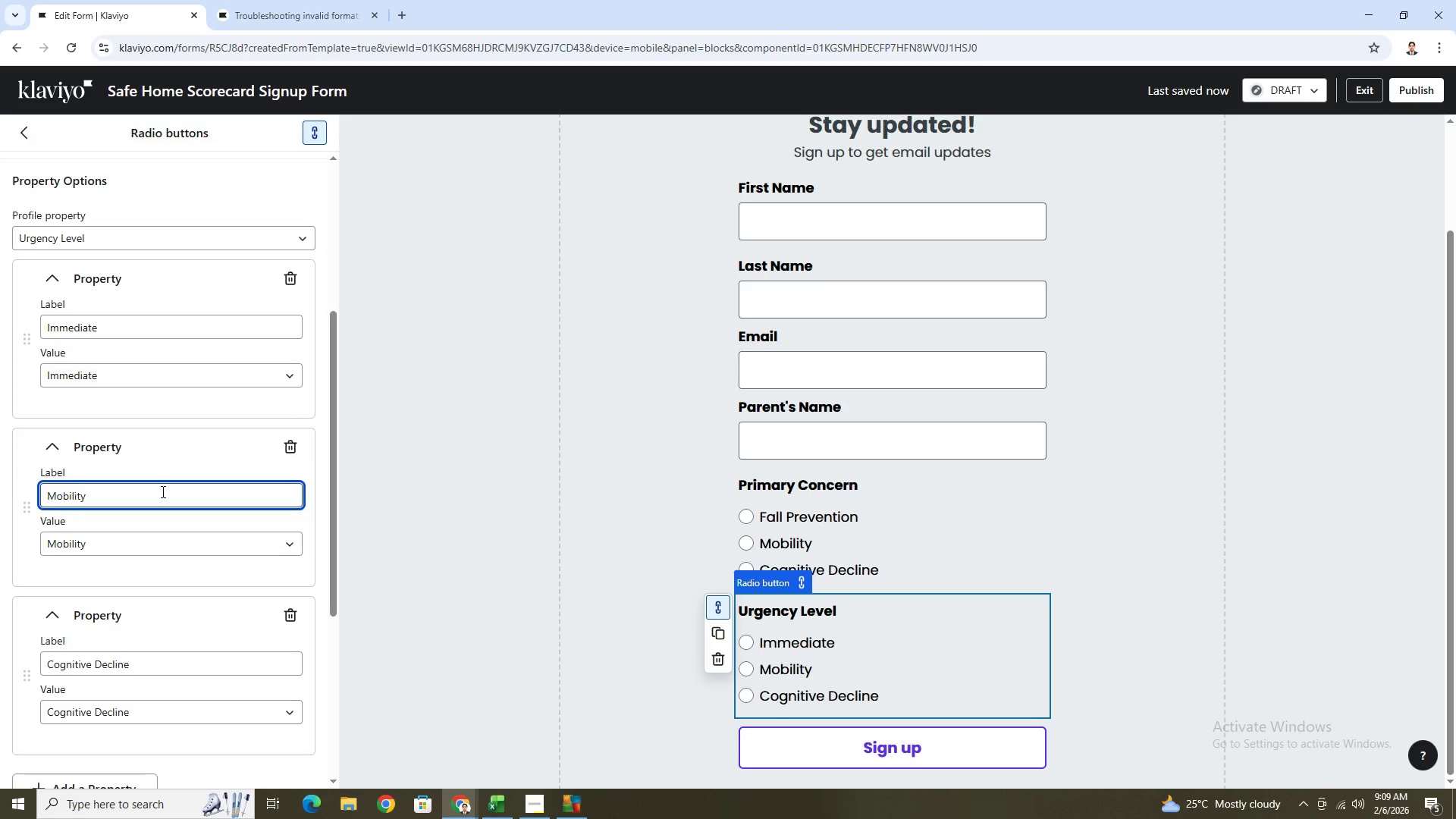 
double_click([162, 491])
 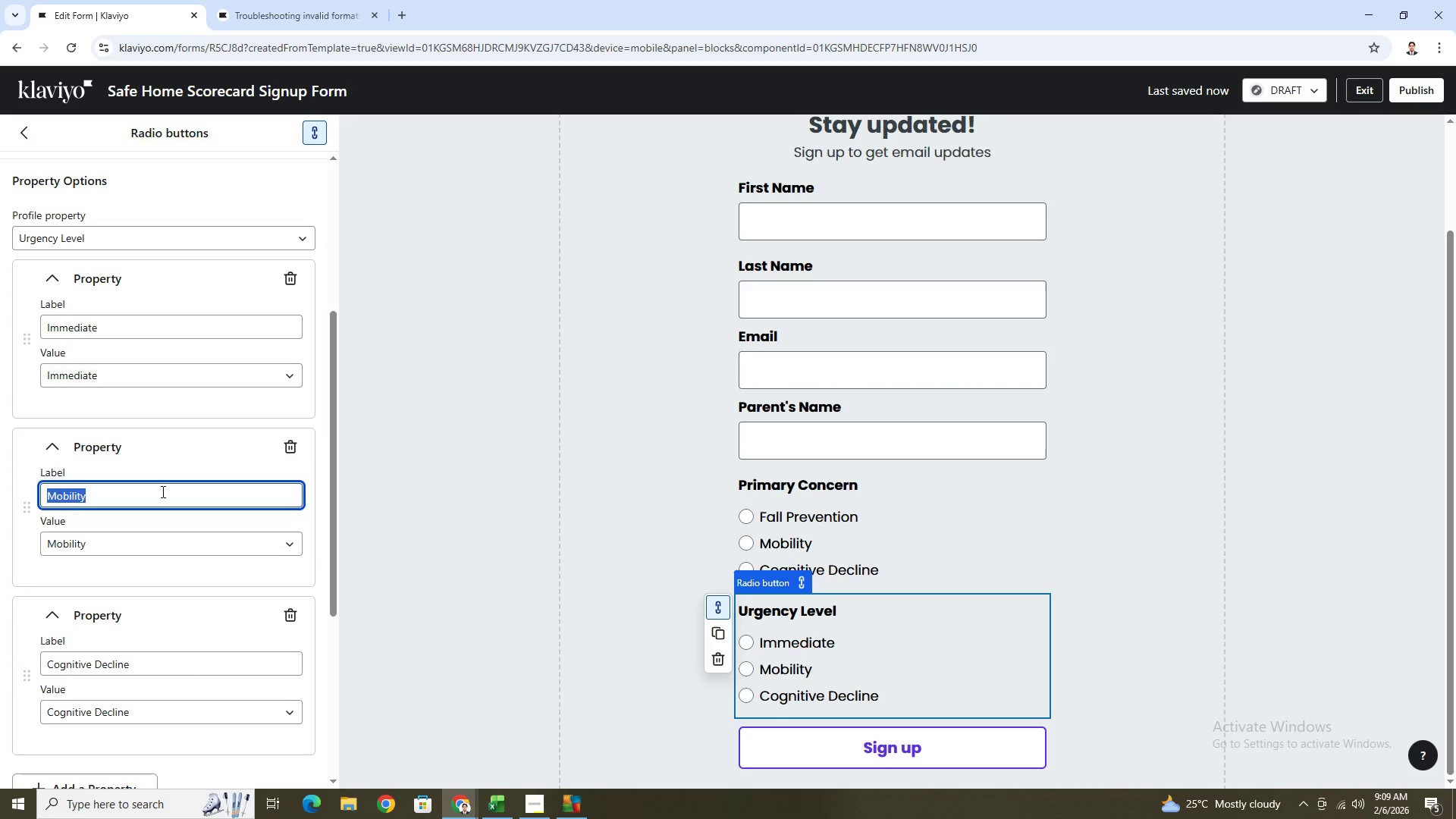 
triple_click([162, 491])
 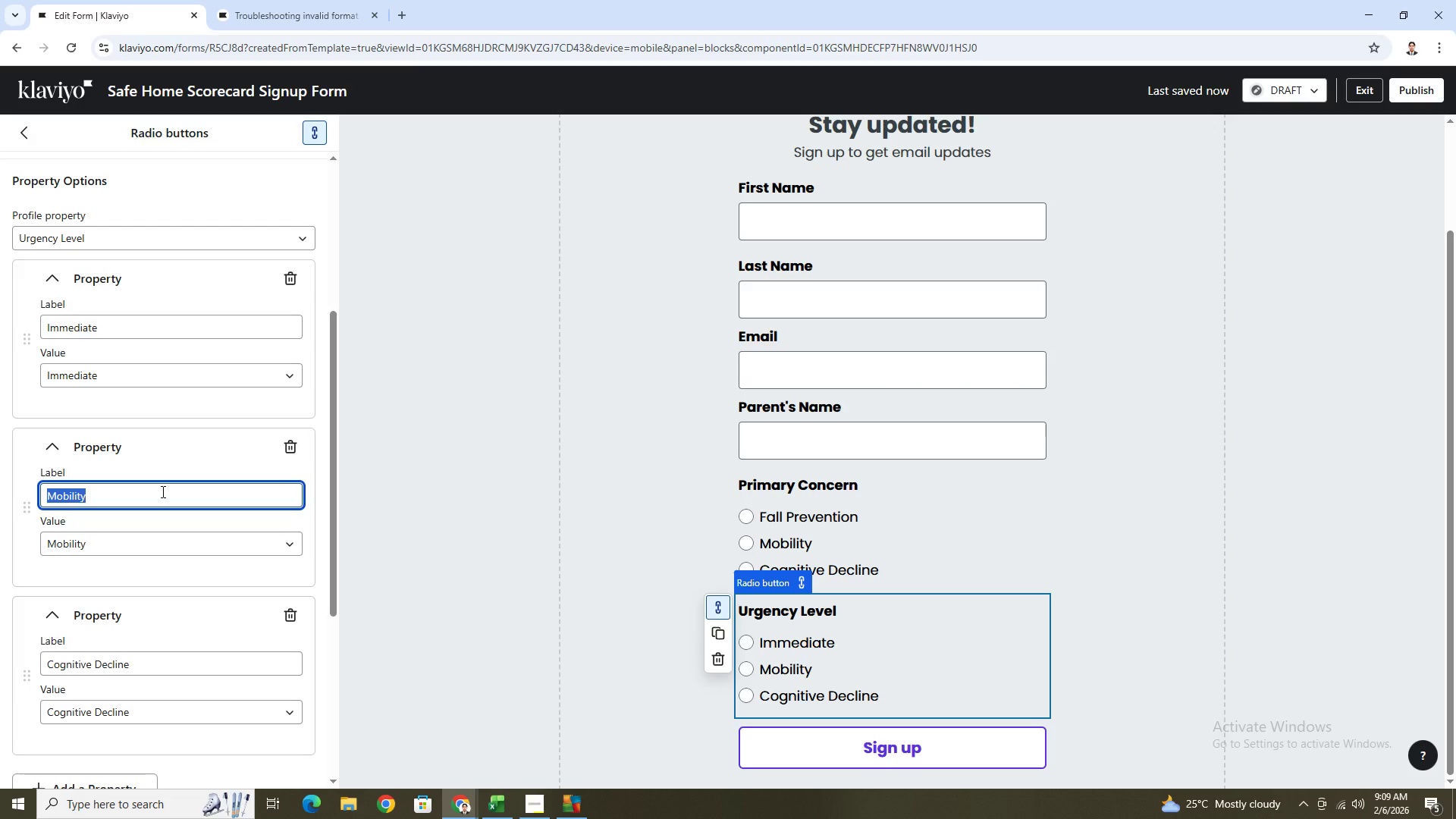 
wait(6.17)
 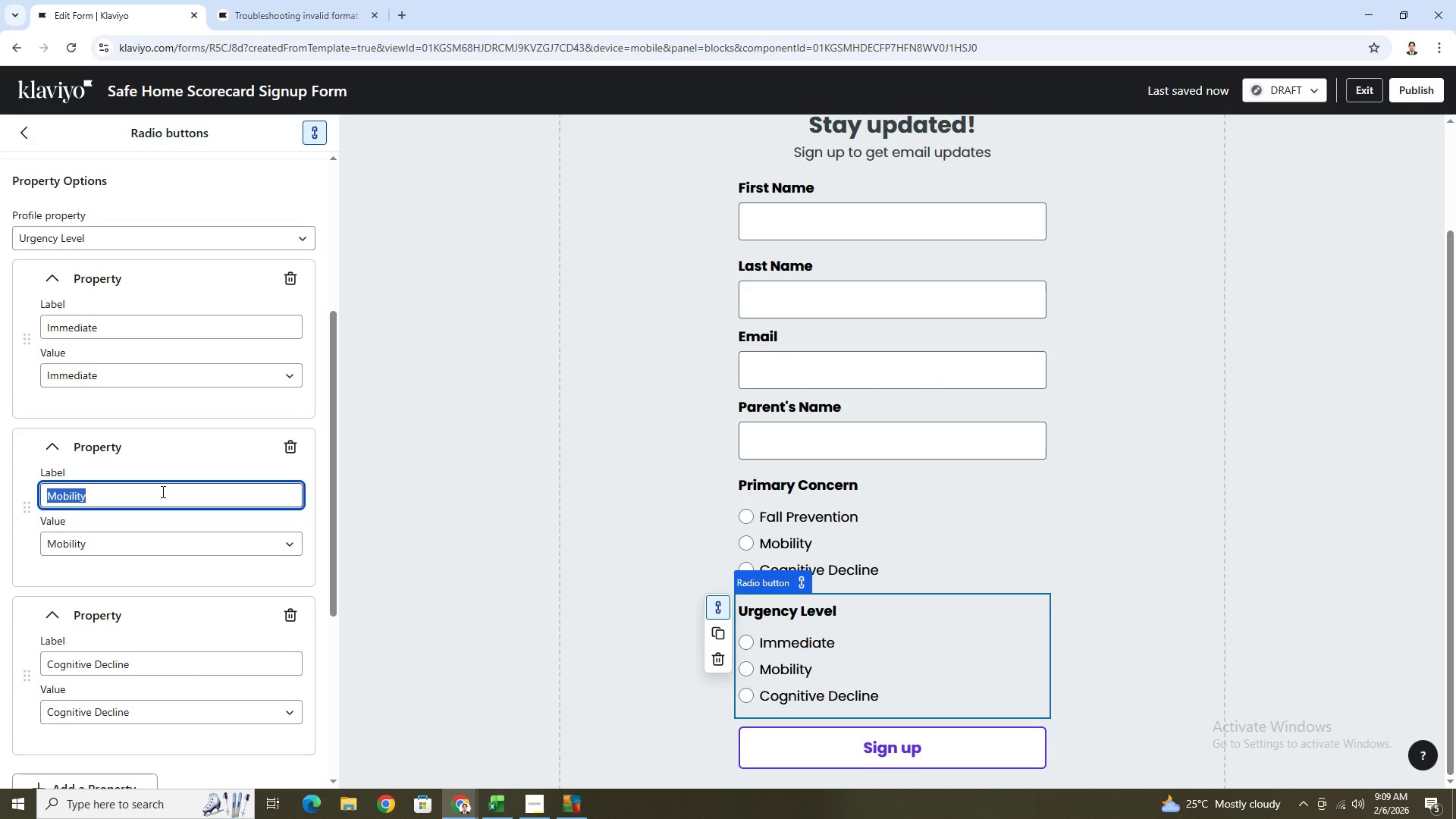 
key(Alt+AltLeft)
 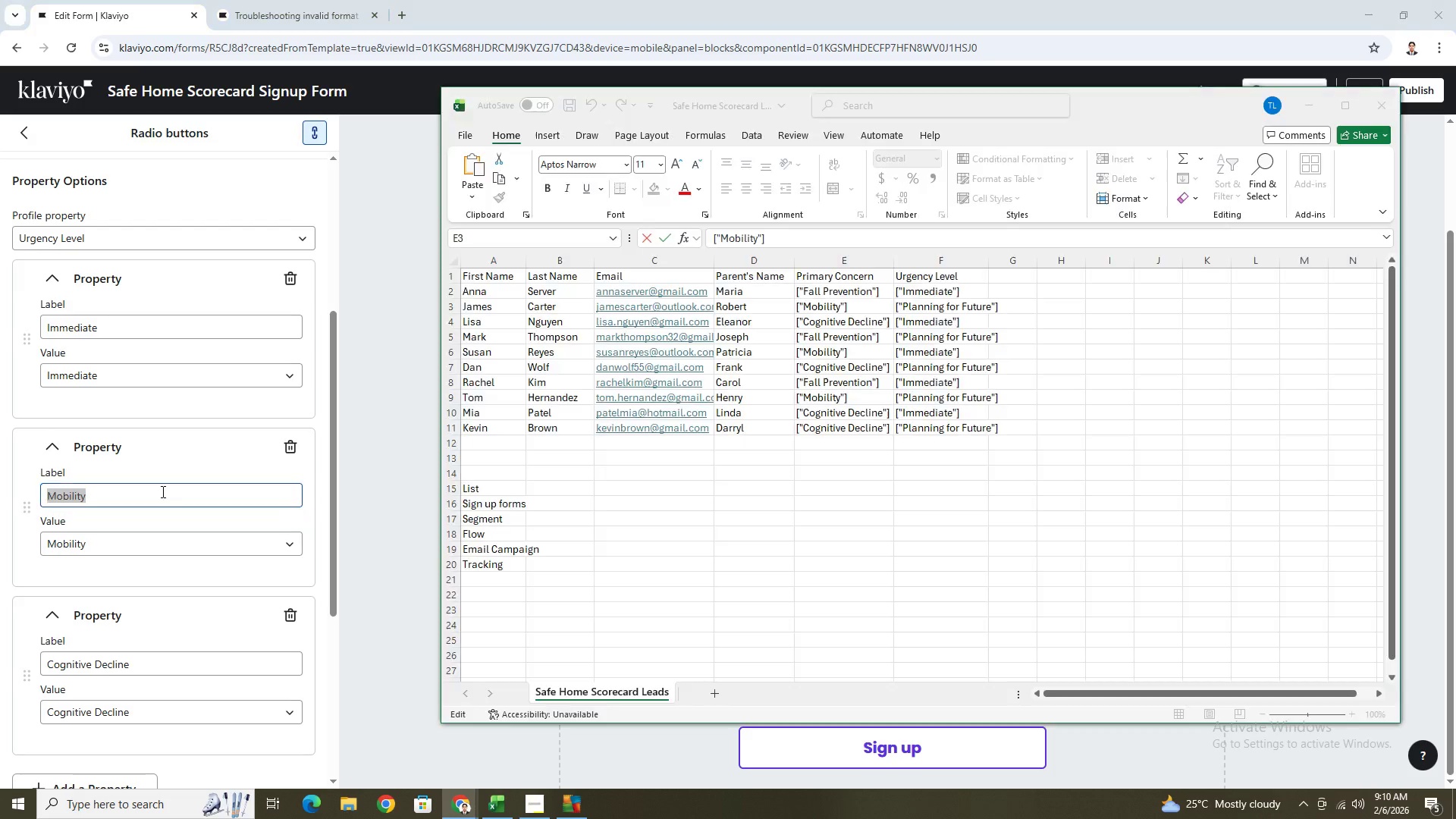 
key(Alt+Tab)
 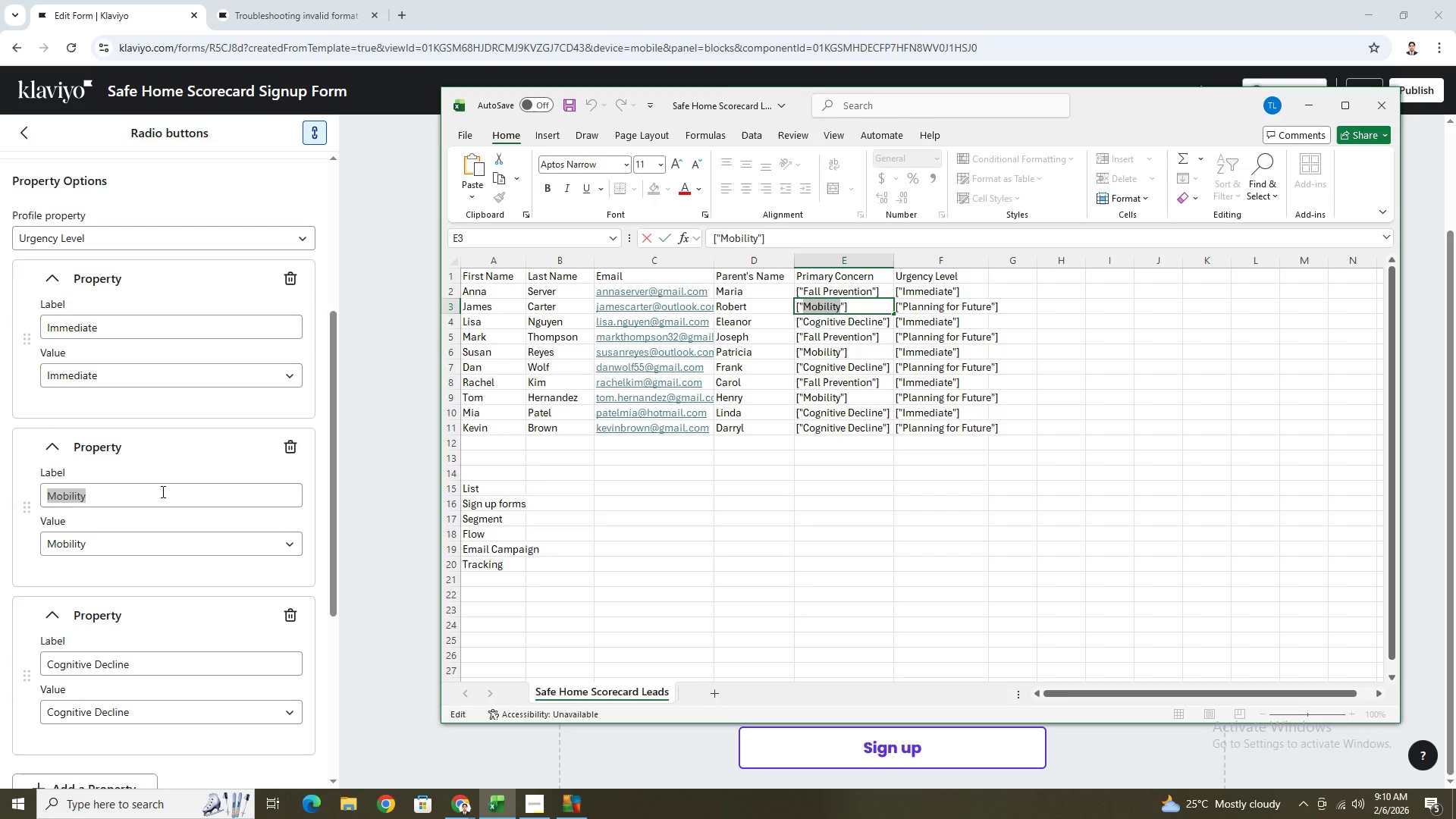 
key(Alt+AltLeft)
 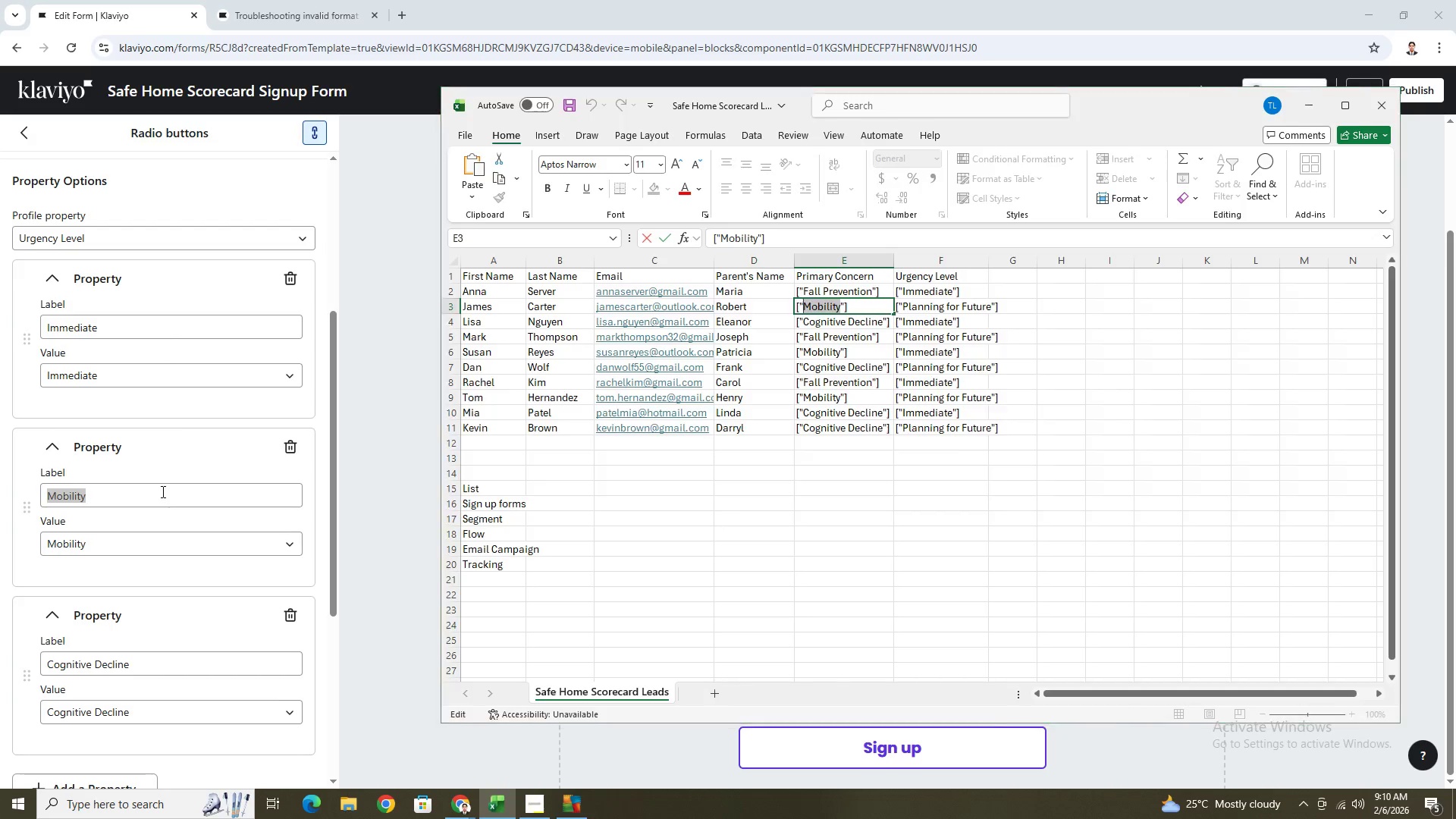 
key(Alt+Tab)
 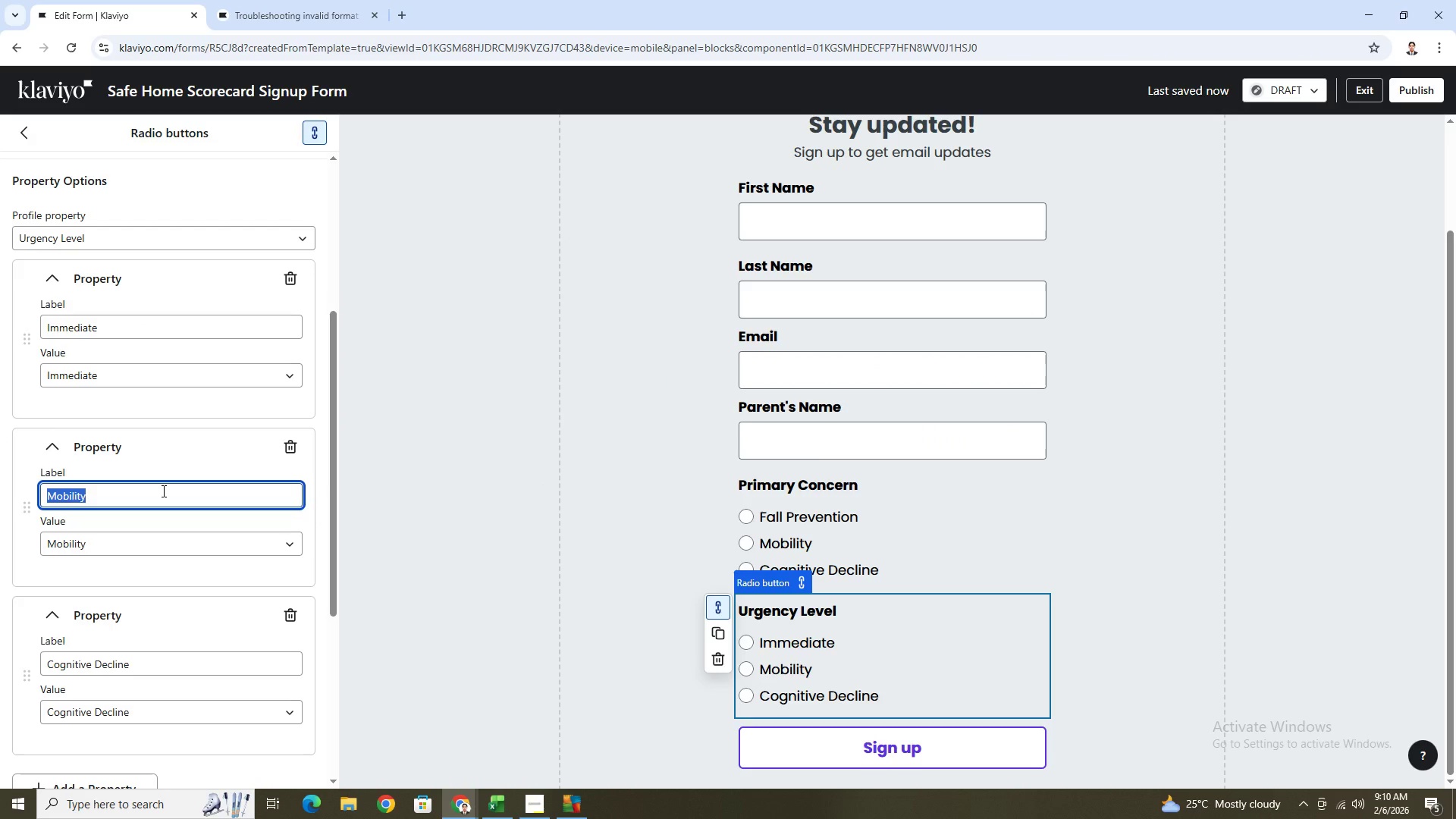 
type(Planning for Future)
 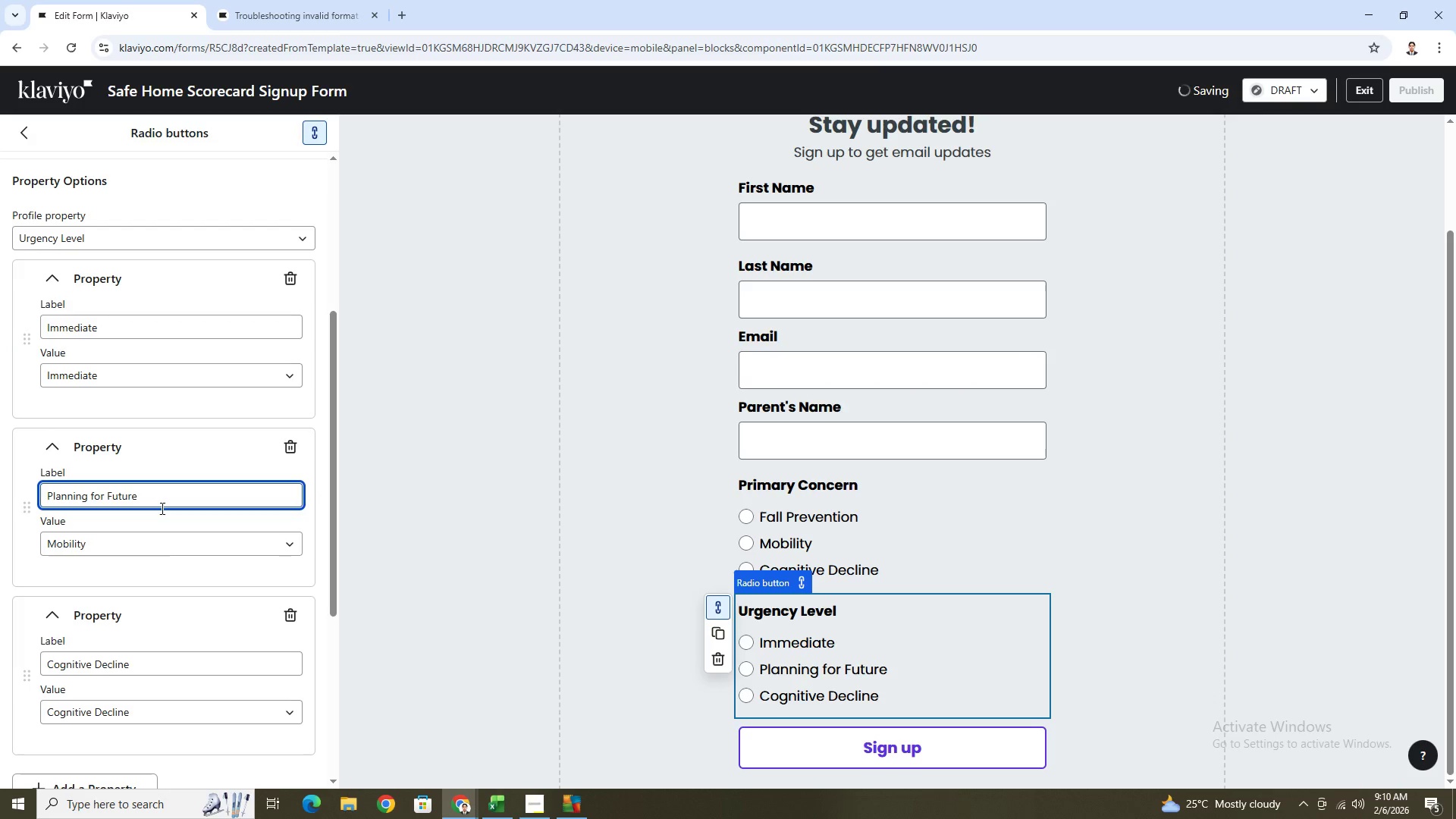 
left_click([171, 556])
 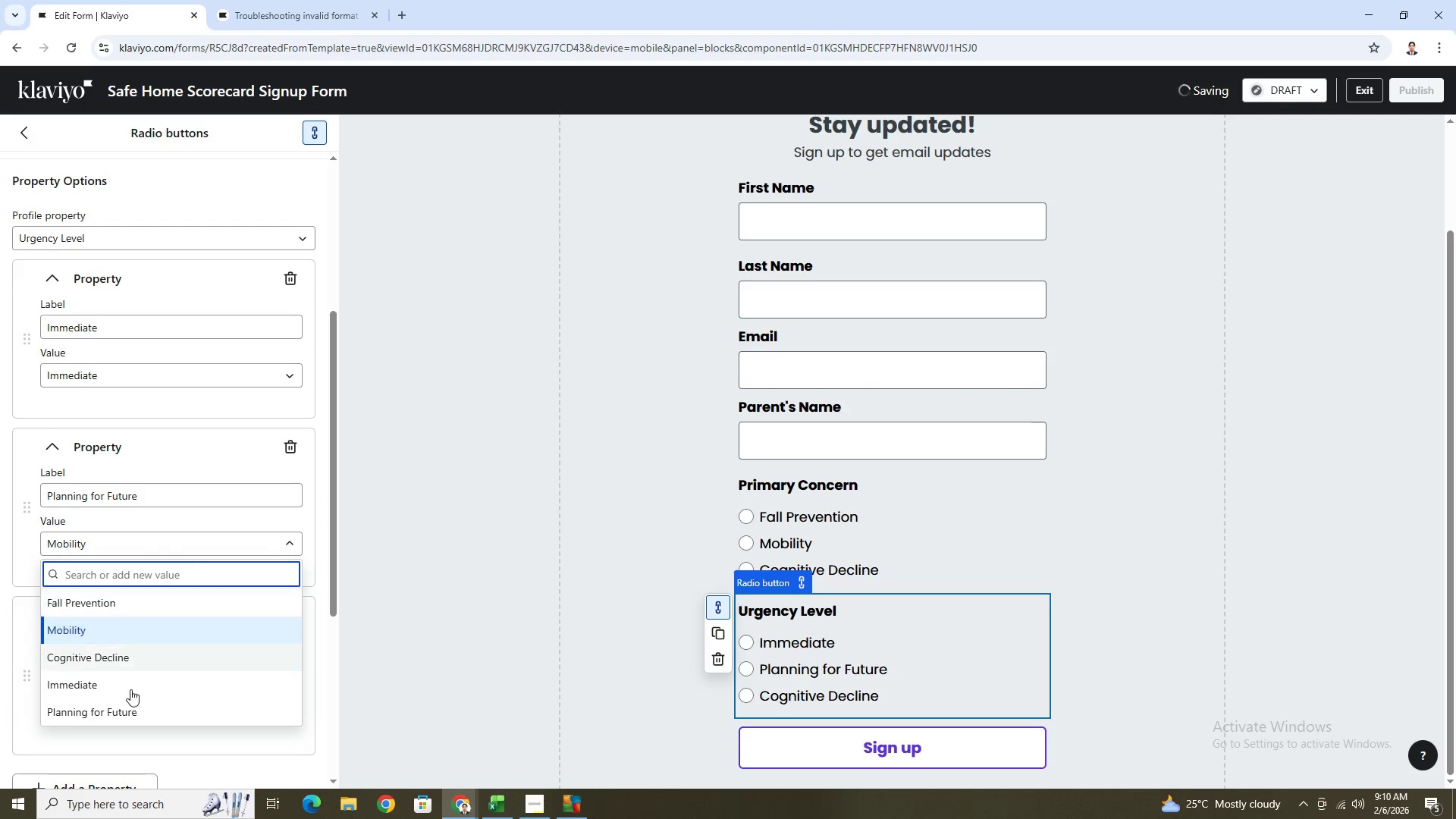 
left_click([130, 711])
 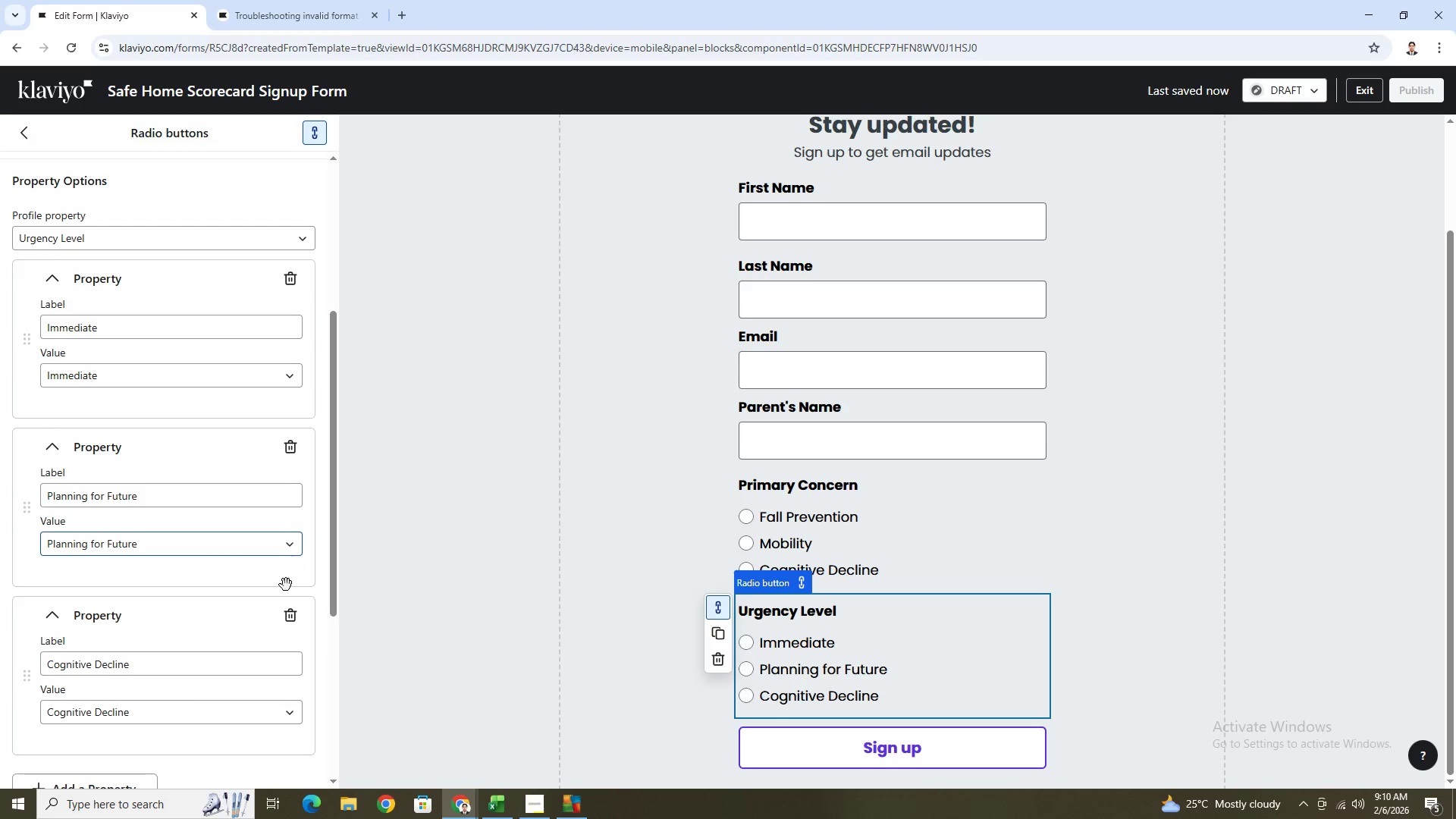 
left_click([295, 617])
 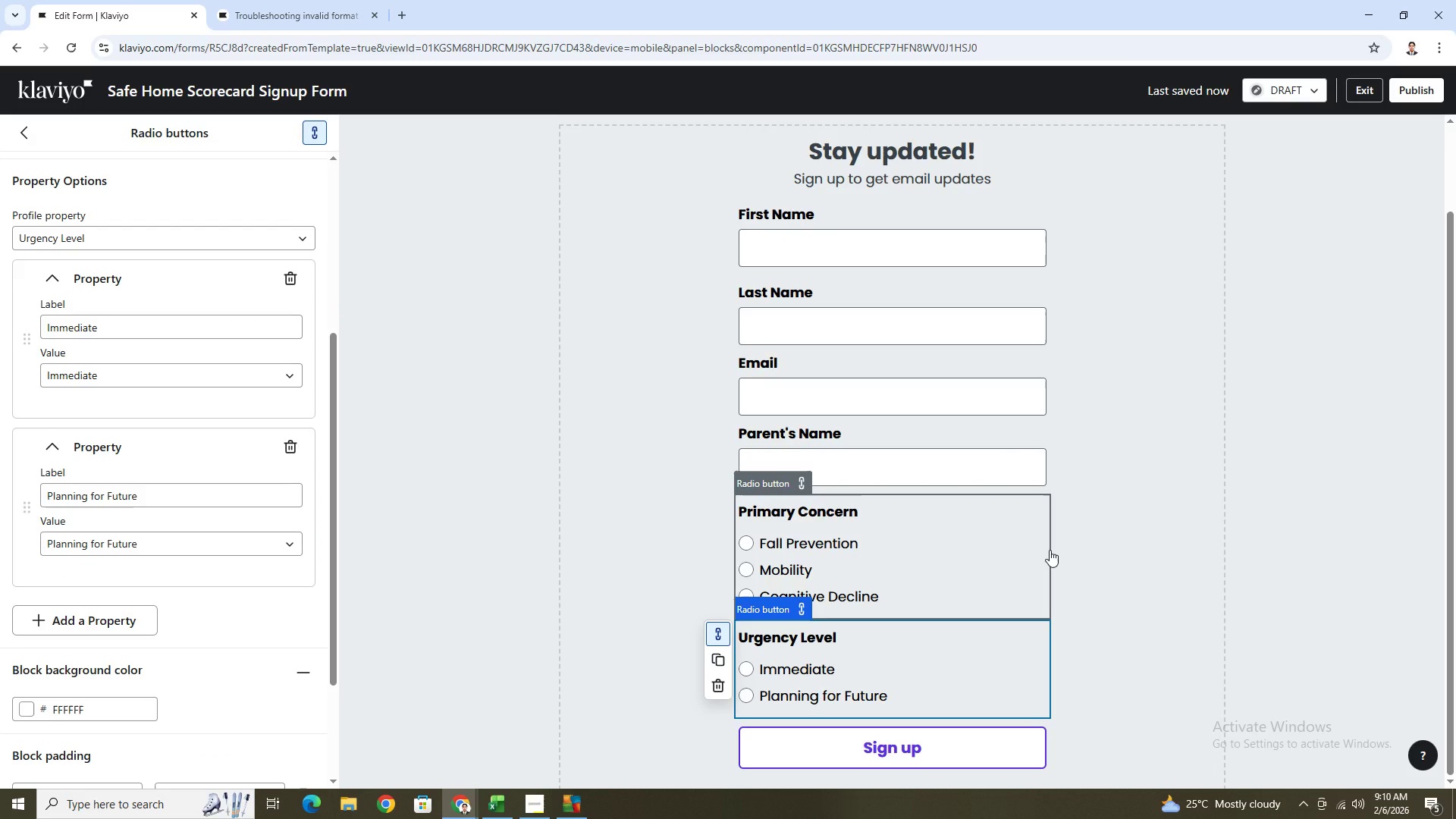 
wait(11.89)
 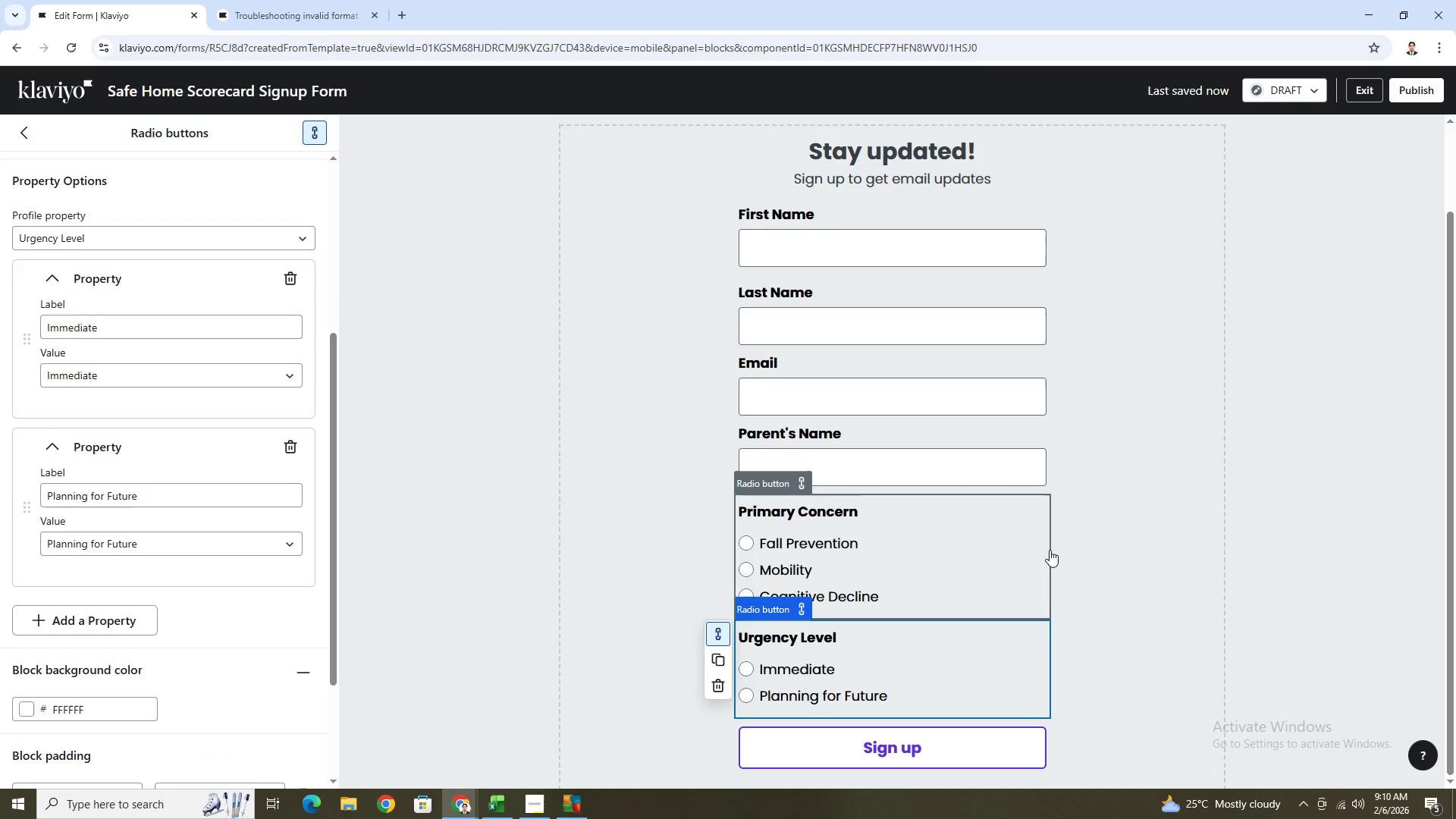 
scroll: coordinate [887, 359], scroll_direction: up, amount: 3.0
 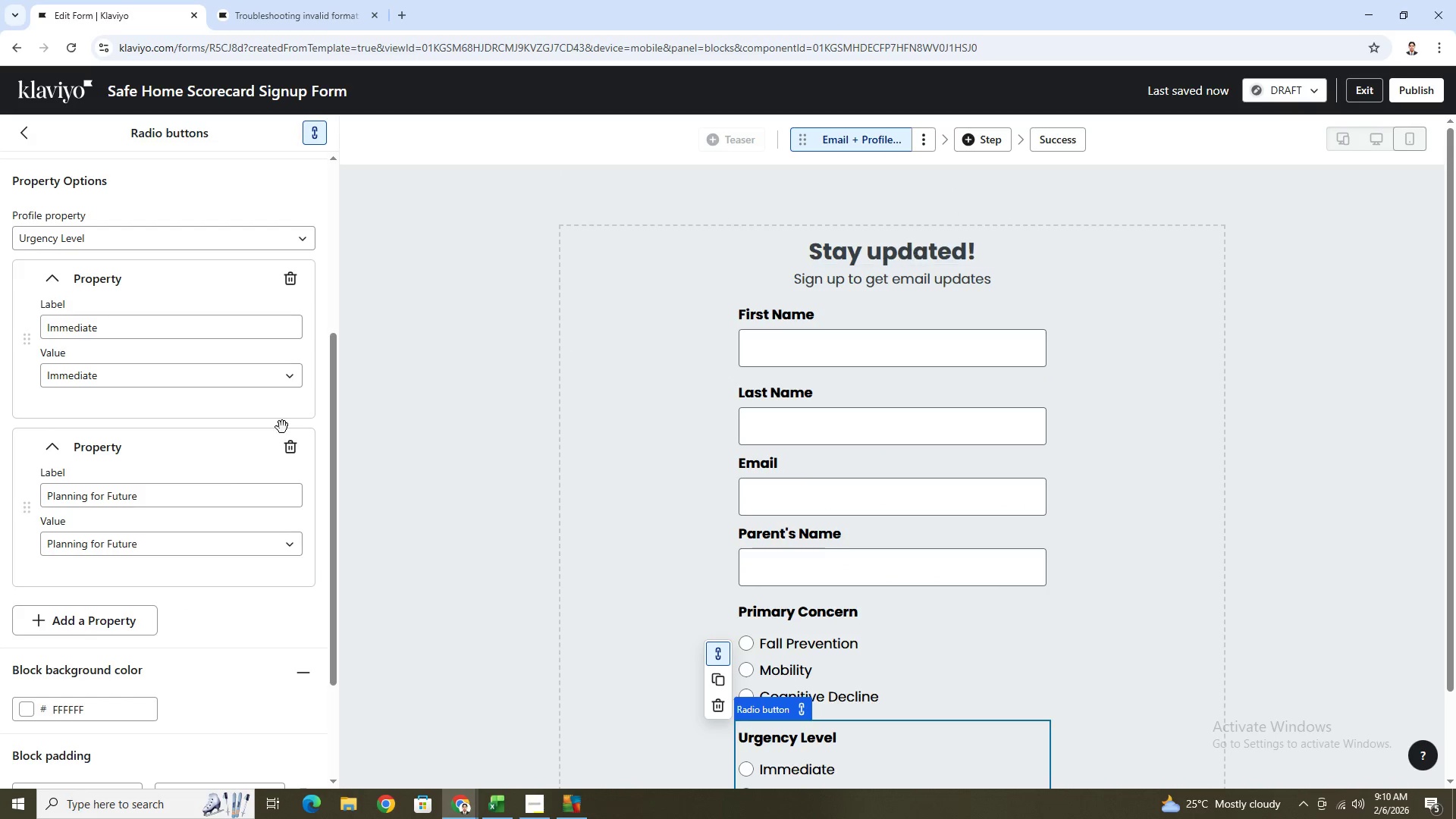 
scroll: coordinate [216, 664], scroll_direction: down, amount: 4.0
 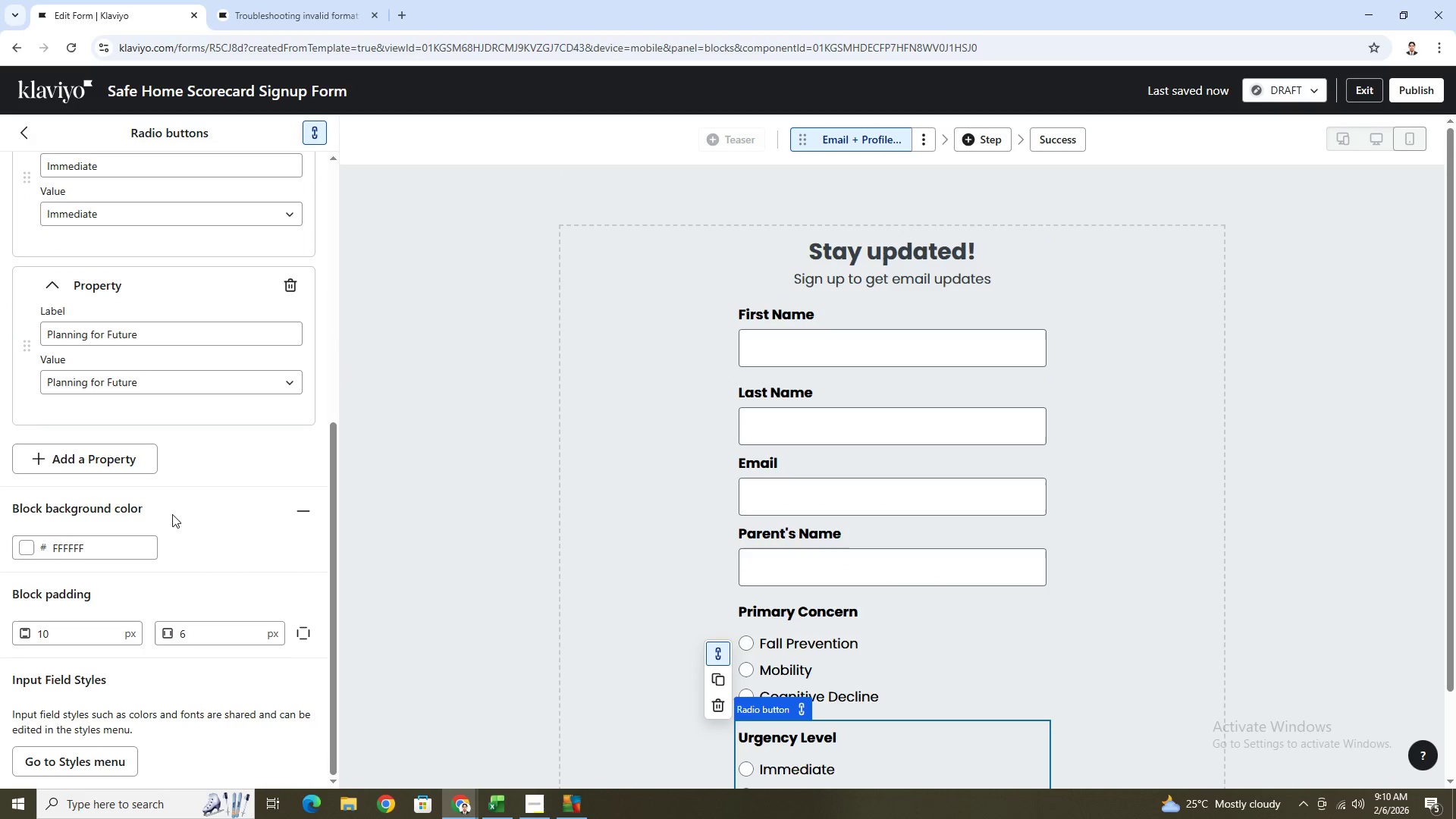 
scroll: coordinate [162, 353], scroll_direction: up, amount: 4.0
 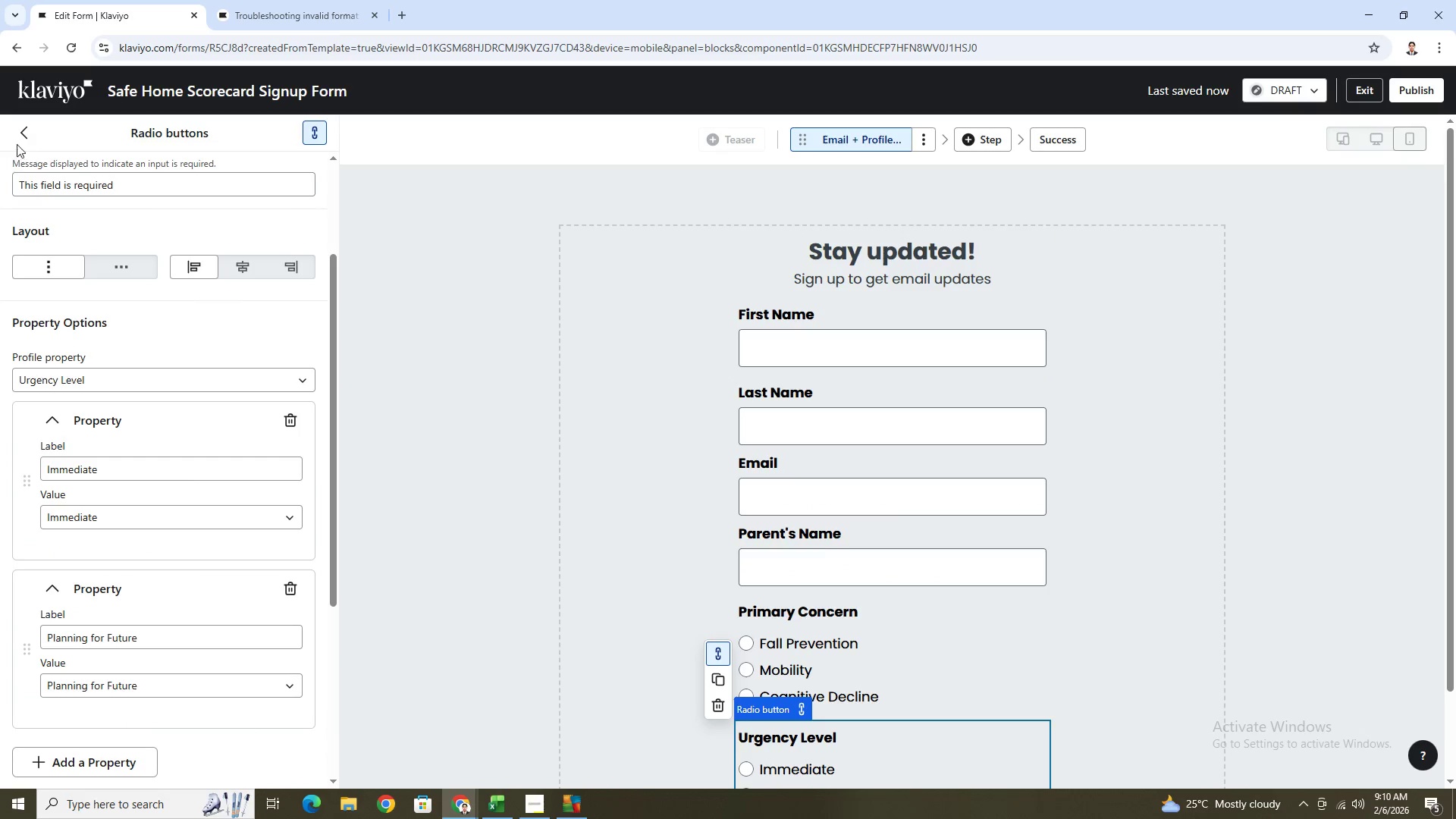 
left_click([20, 136])
 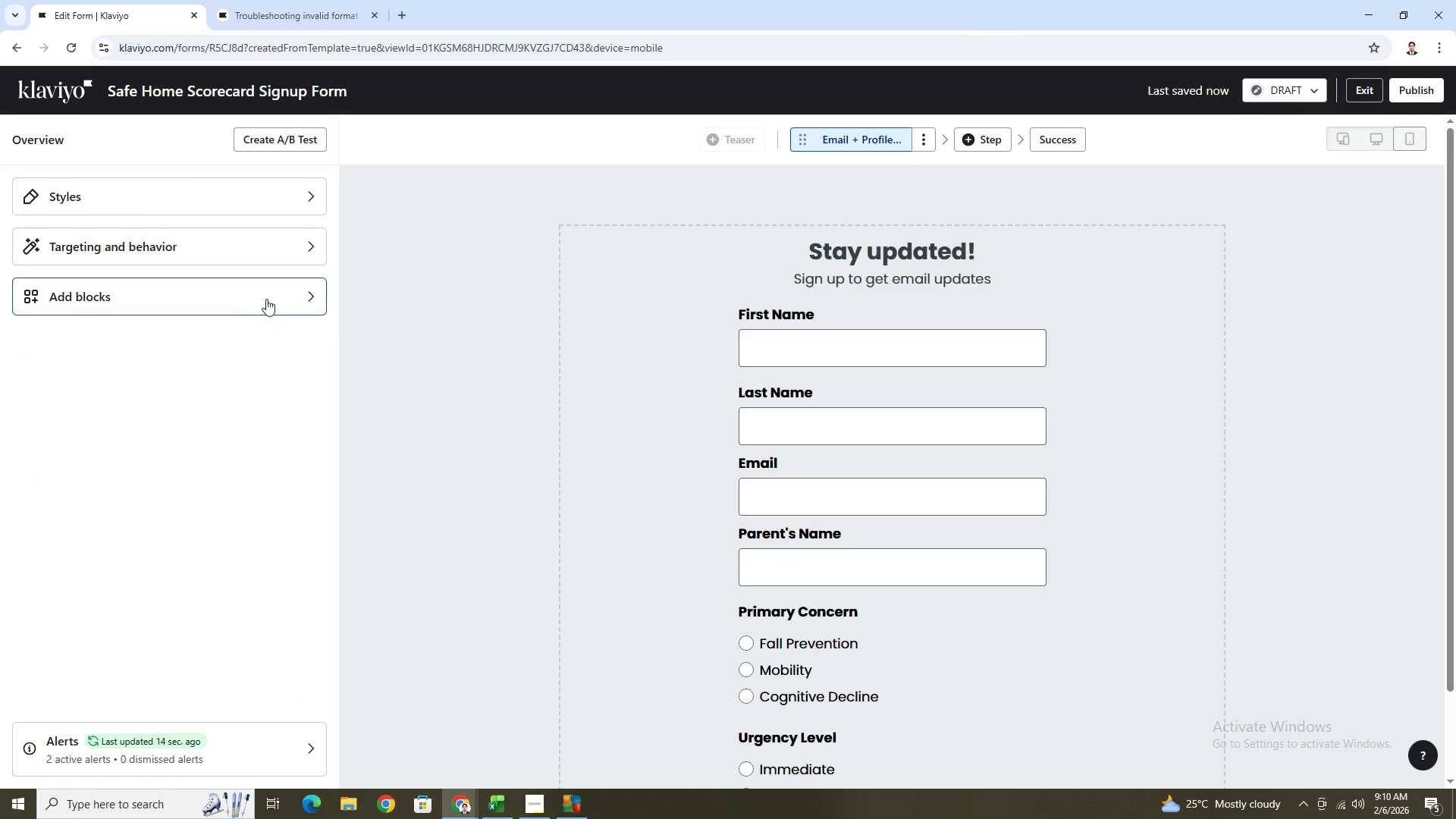 
left_click([278, 297])
 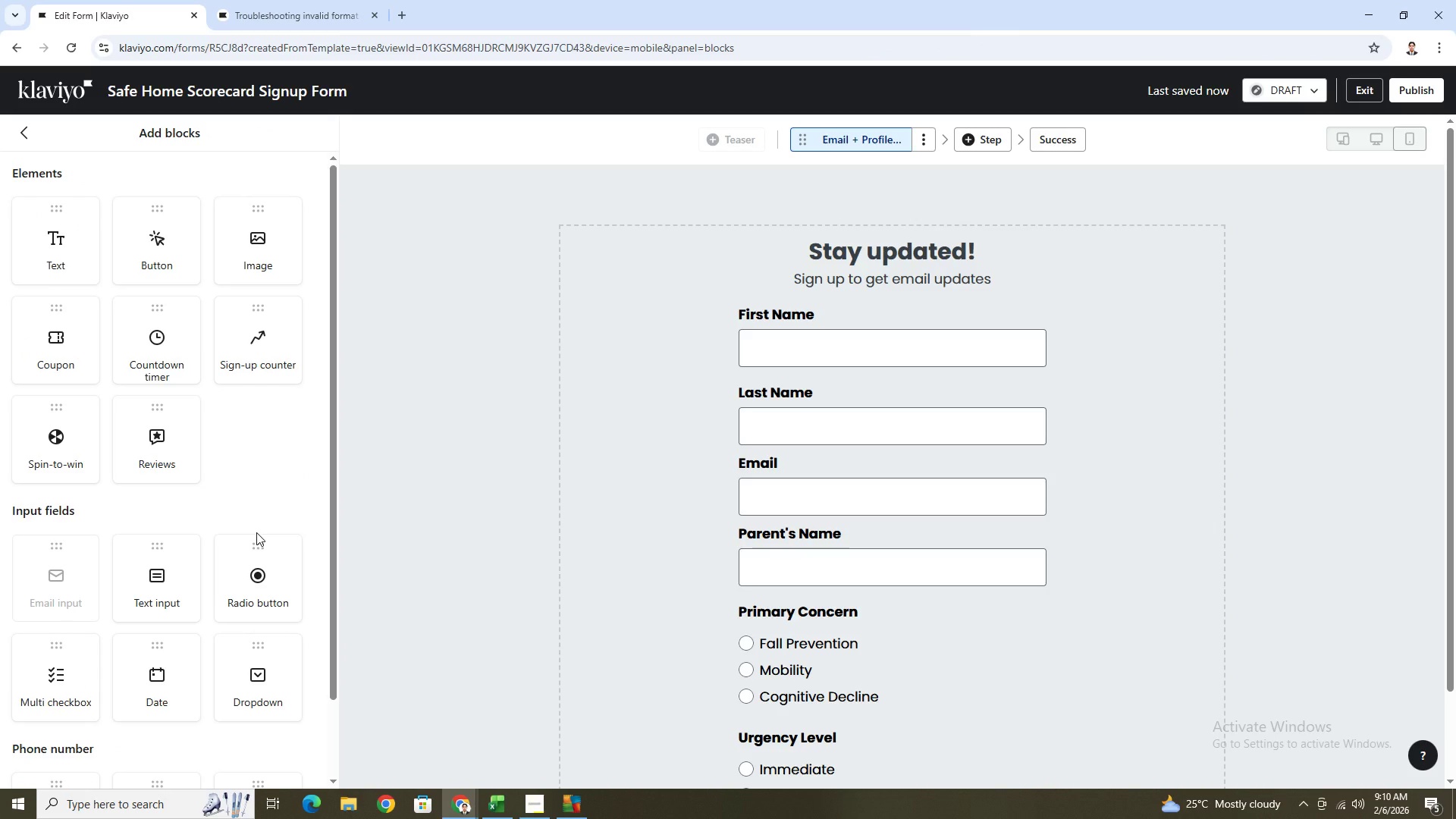 
scroll: coordinate [257, 532], scroll_direction: down, amount: 4.0
 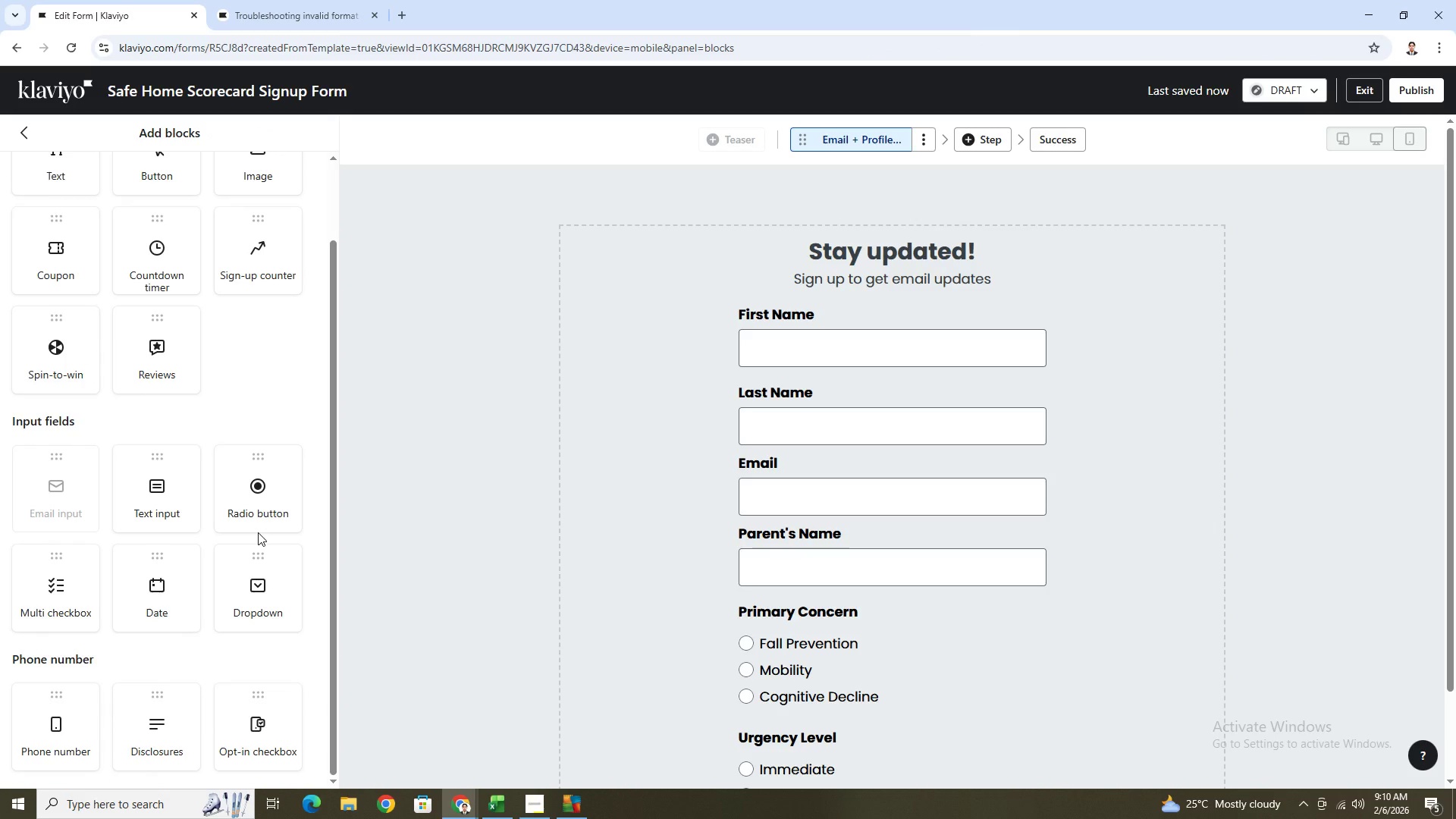 
scroll: coordinate [258, 532], scroll_direction: up, amount: 4.0
 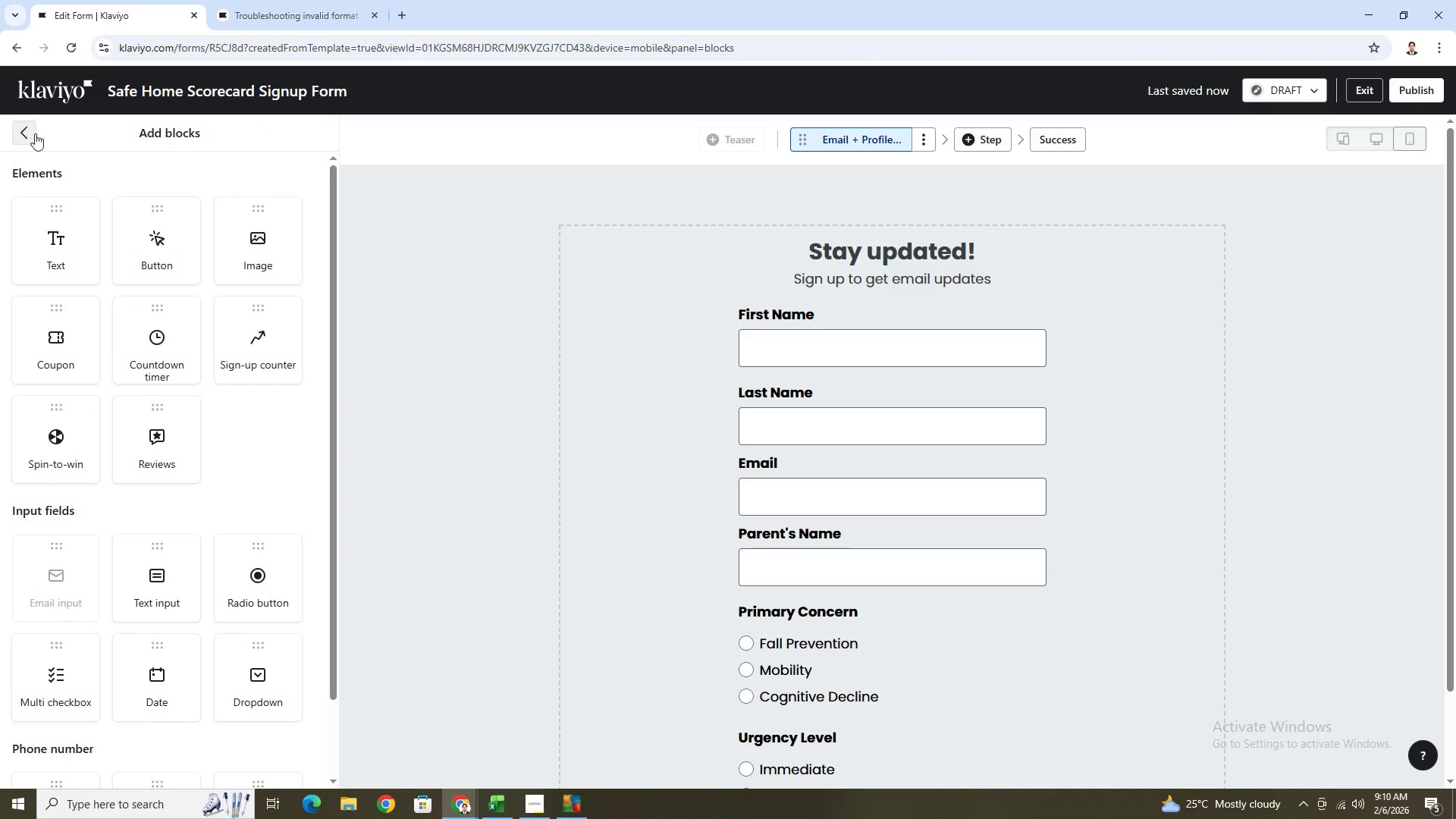 
scroll: coordinate [226, 437], scroll_direction: down, amount: 5.0
 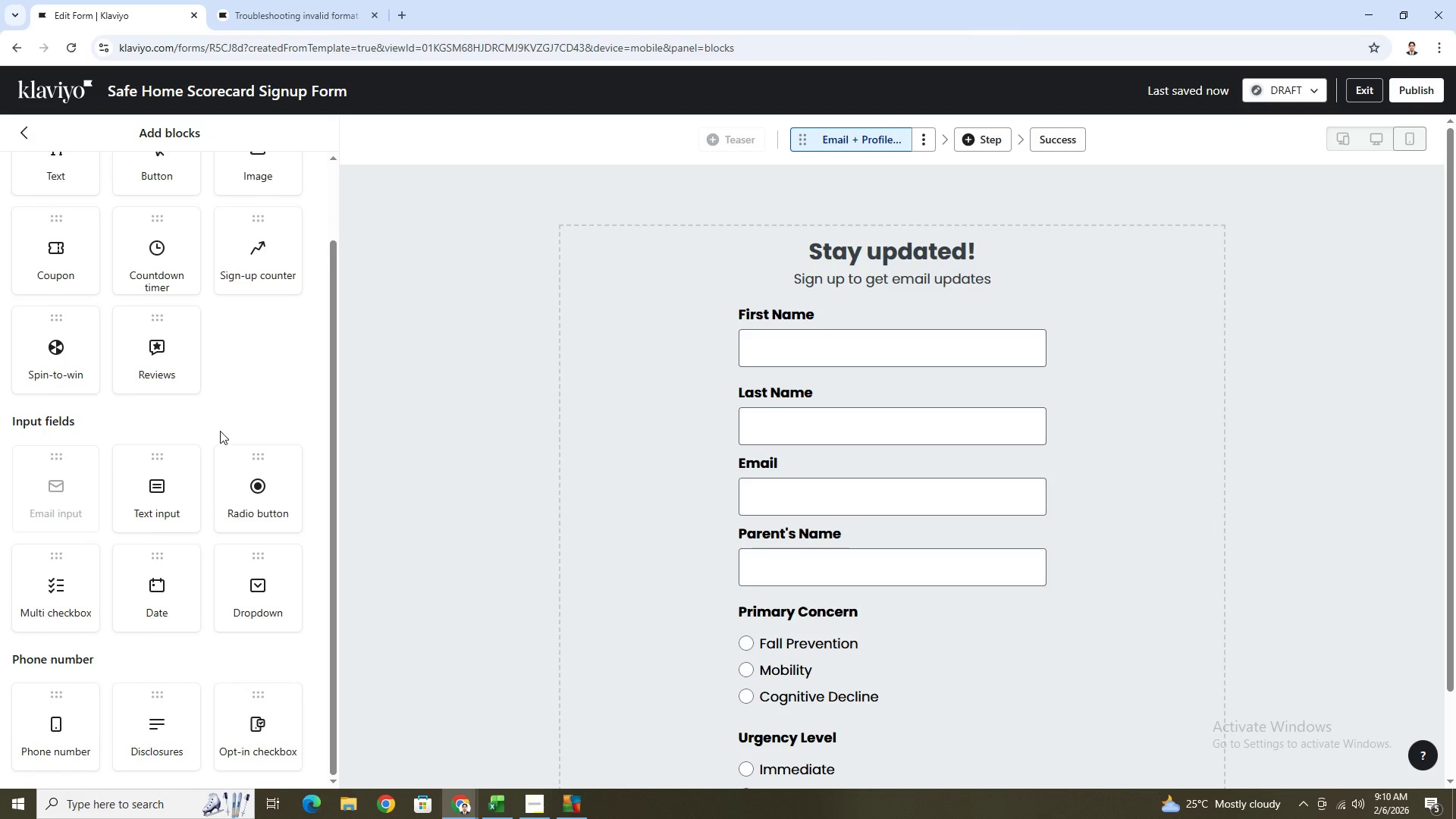 
scroll: coordinate [220, 431], scroll_direction: up, amount: 4.0
 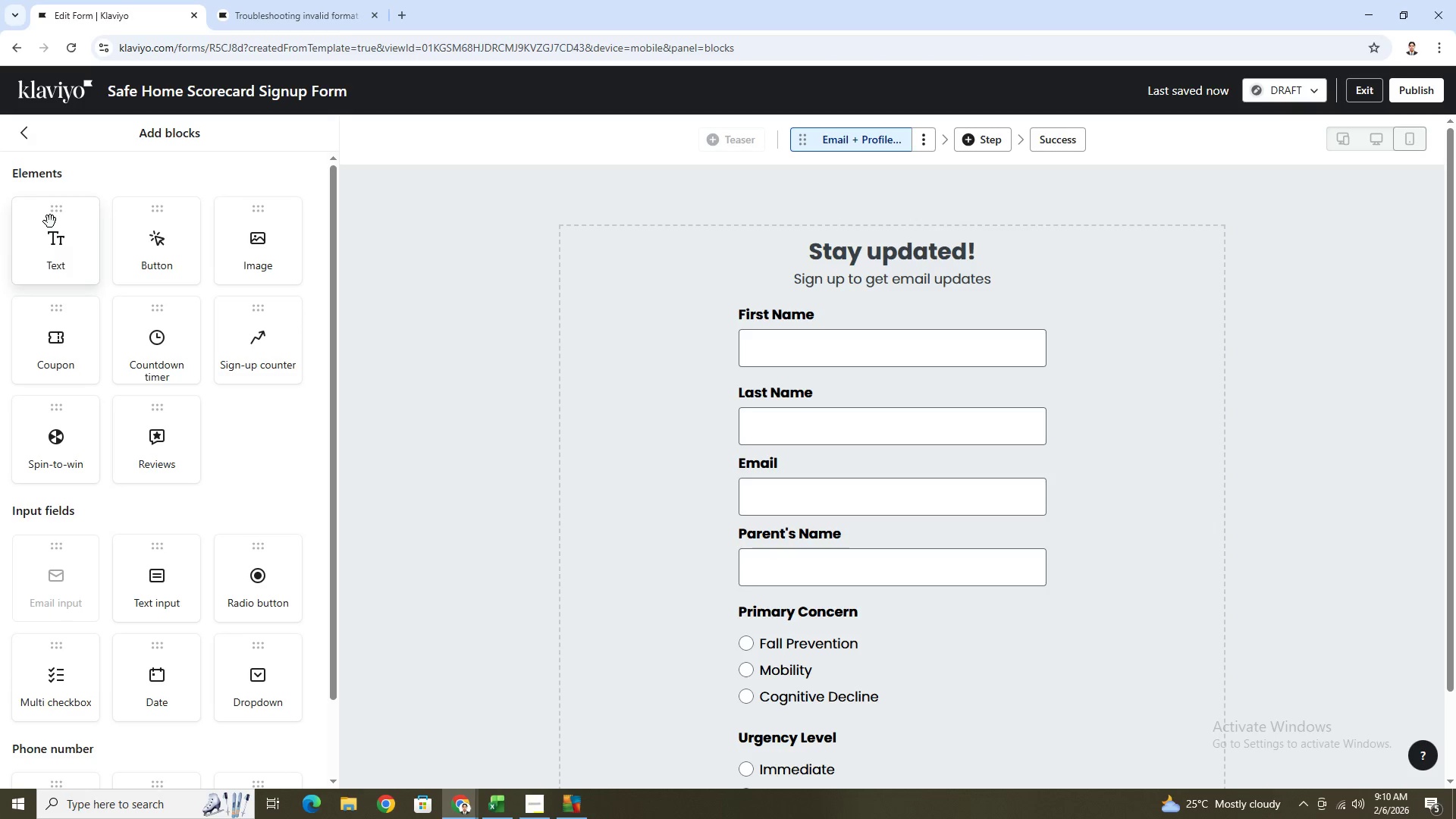 
wait(7.94)
 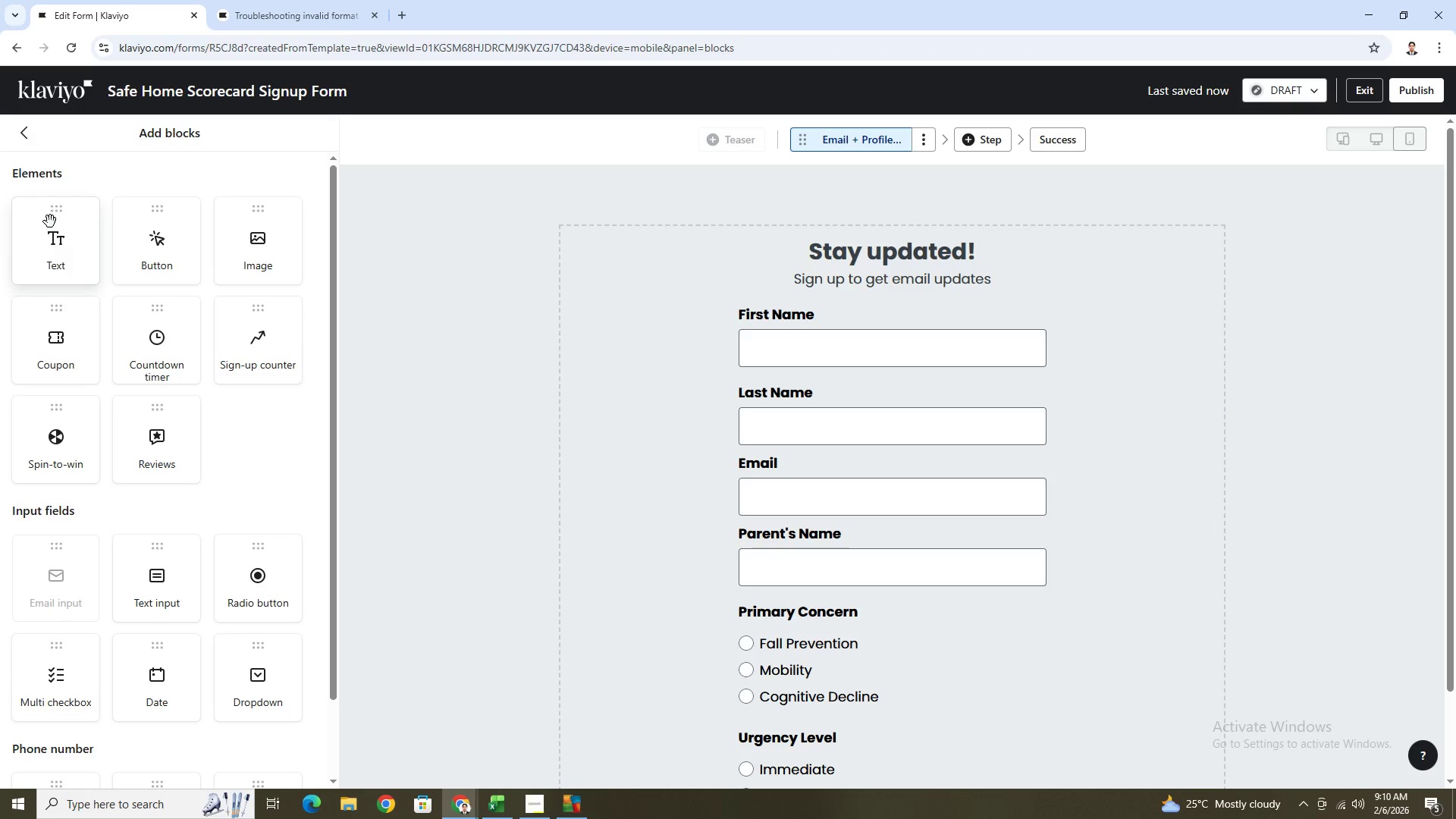 
left_click([14, 133])
 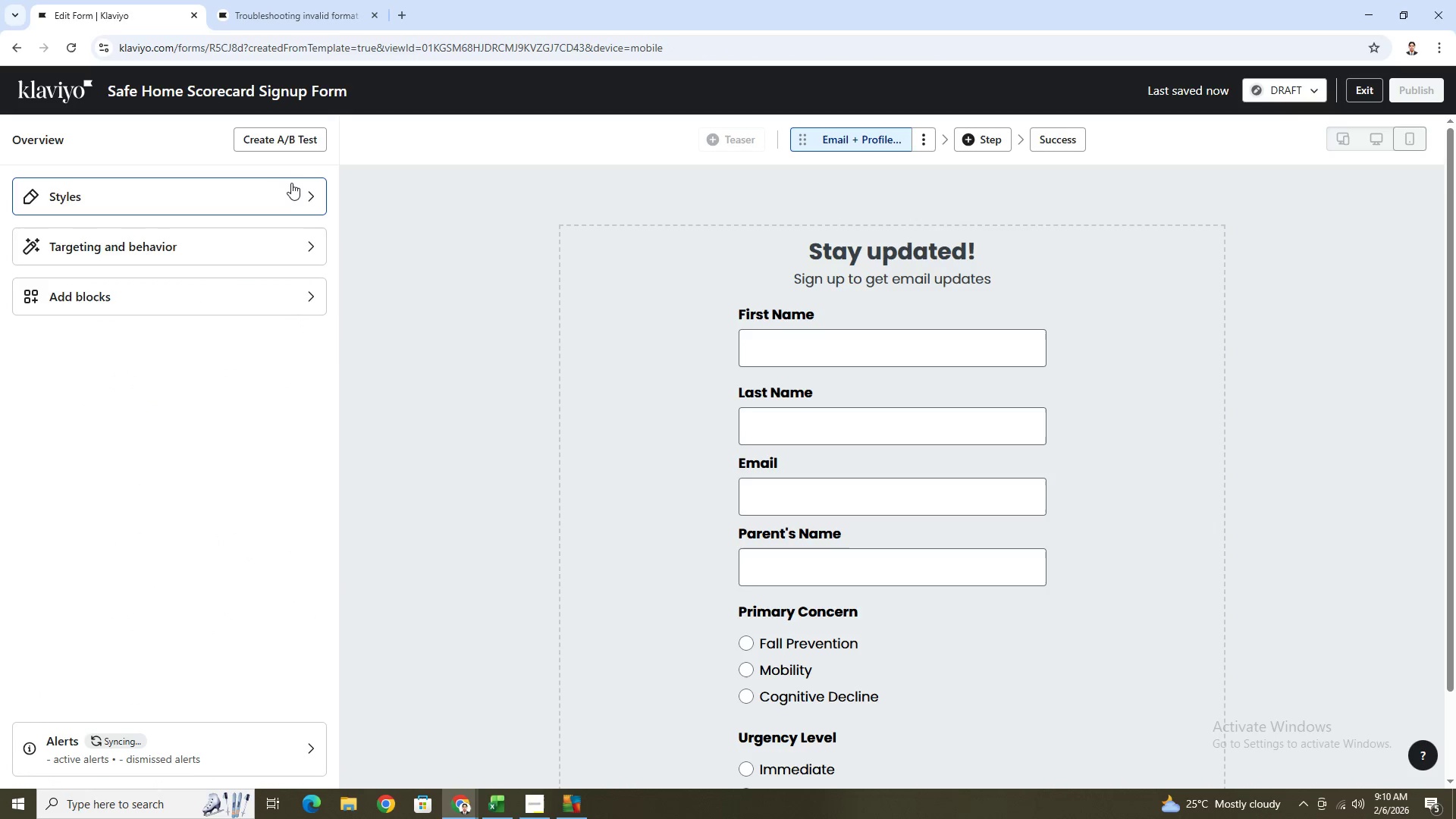 
left_click([289, 203])
 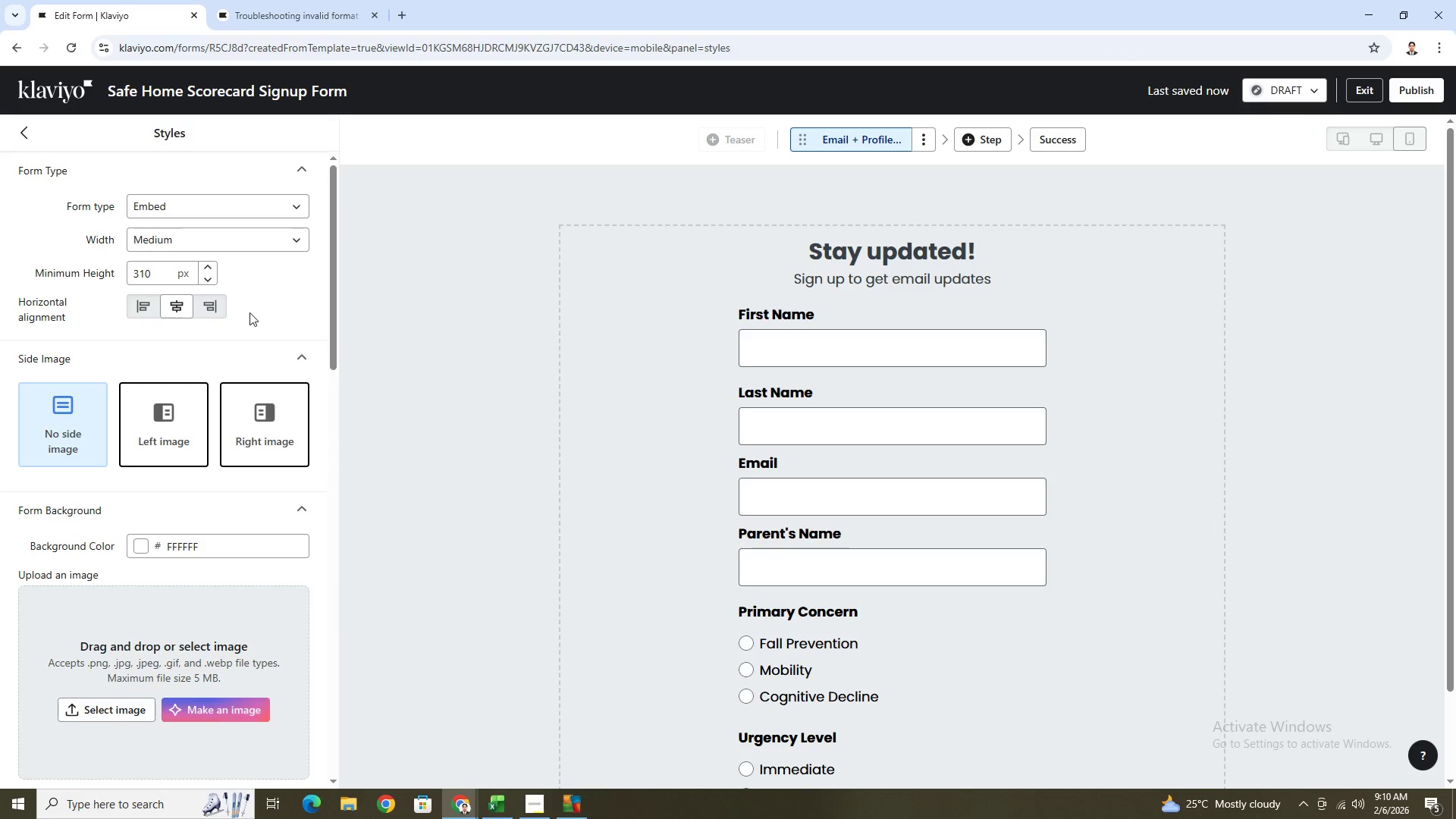 
wait(5.27)
 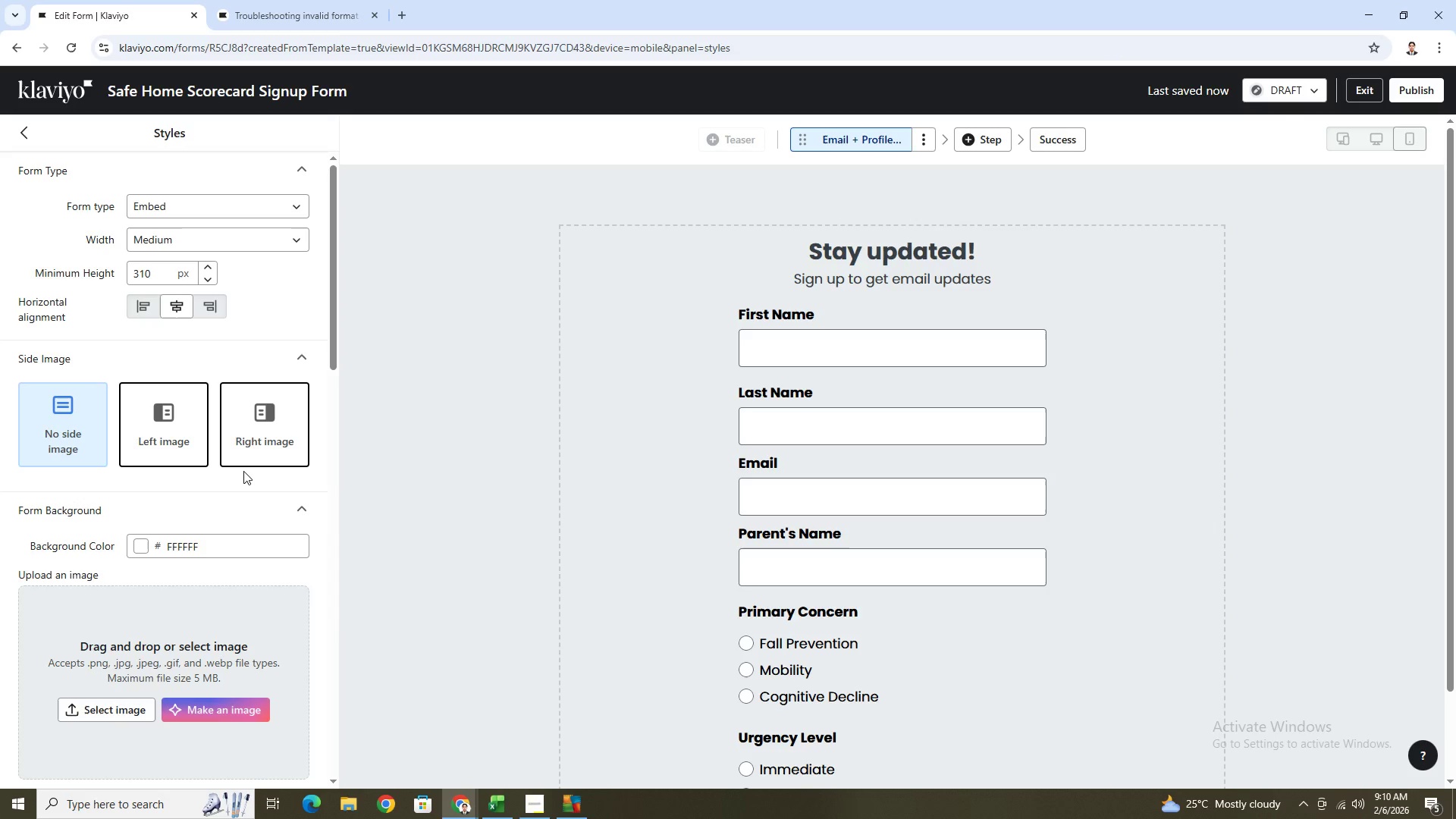 
scroll: coordinate [237, 479], scroll_direction: down, amount: 4.0
 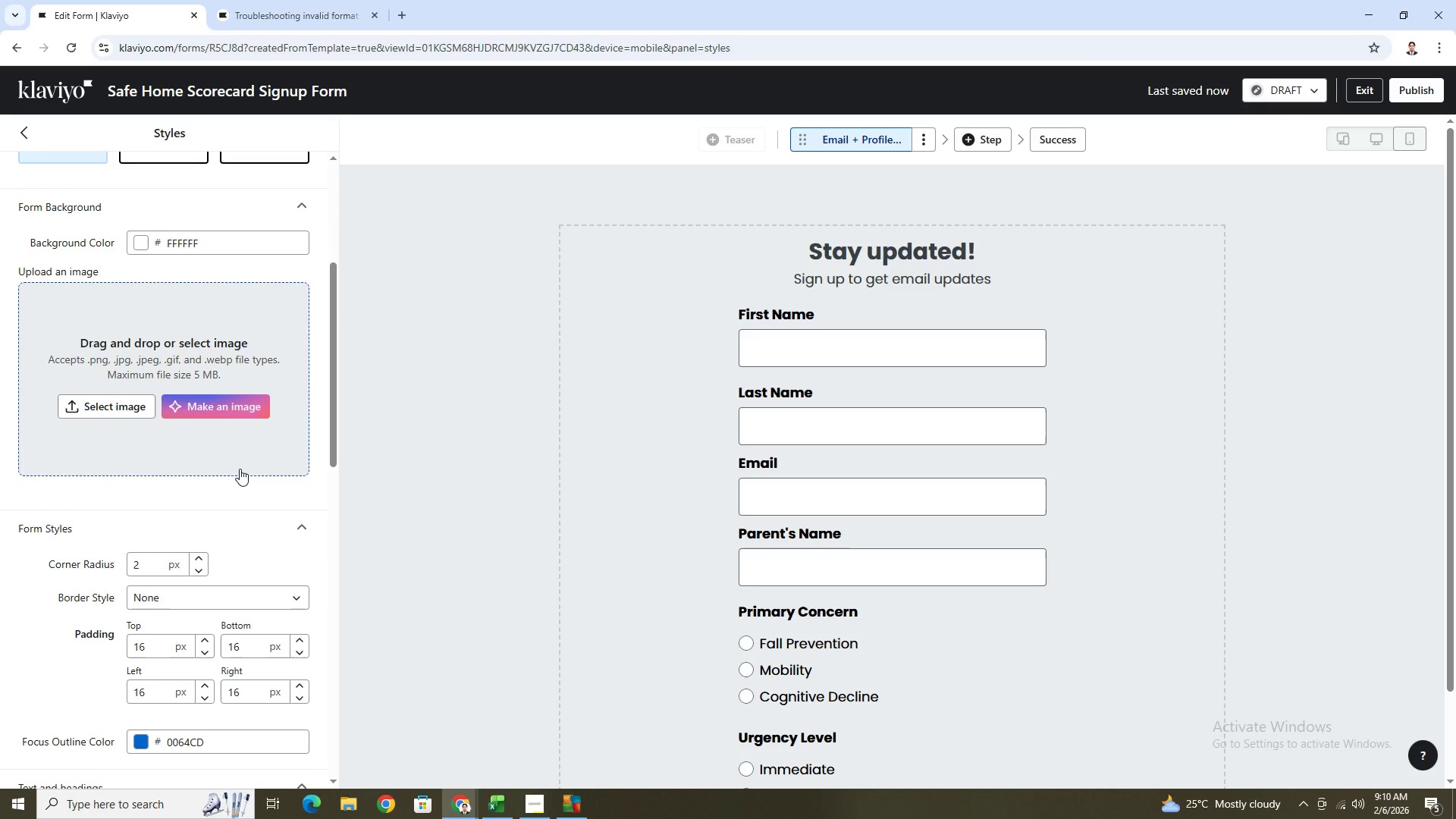 
scroll: coordinate [1092, 418], scroll_direction: up, amount: 5.0
 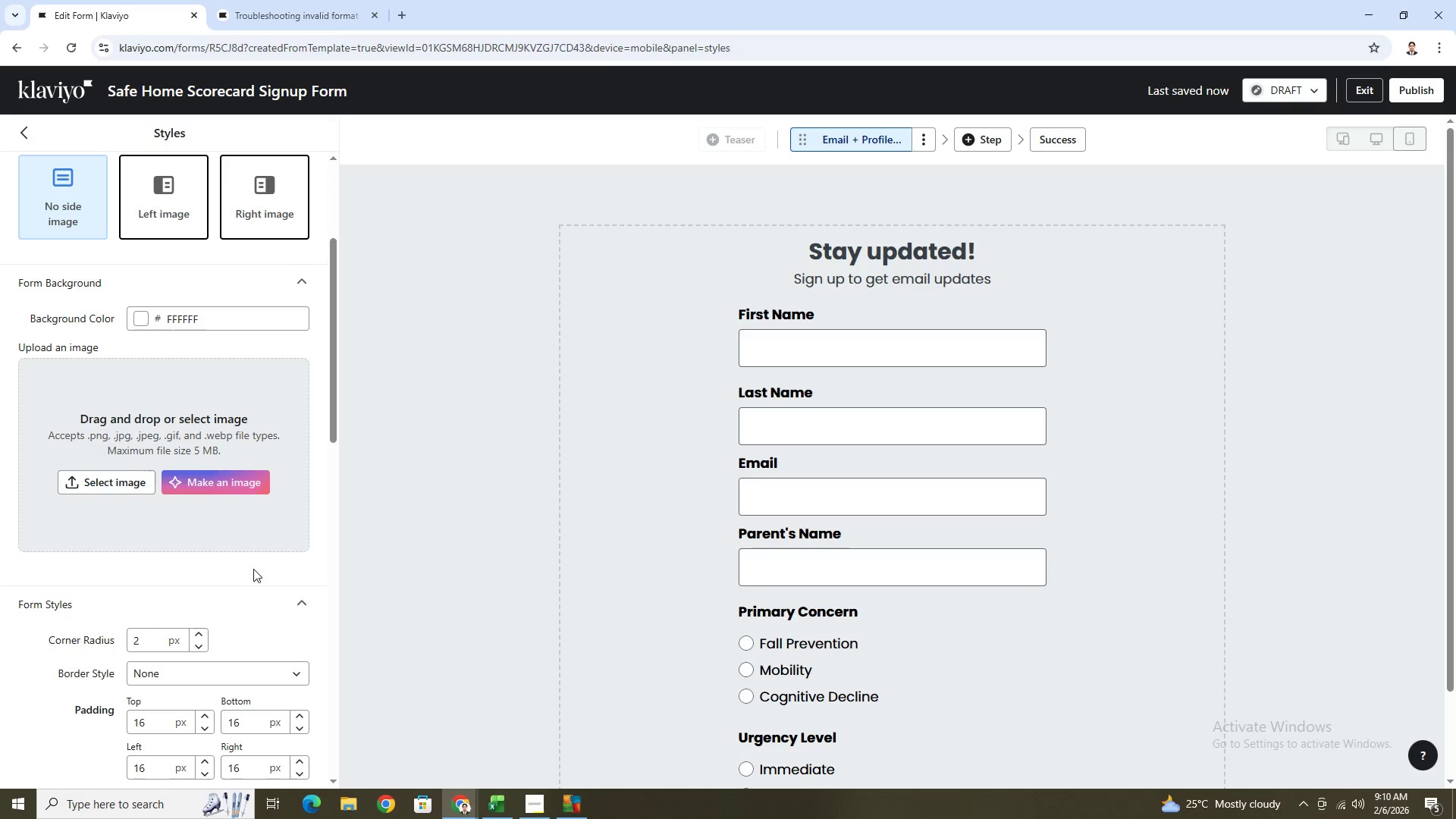 
scroll: coordinate [279, 682], scroll_direction: down, amount: 13.0
 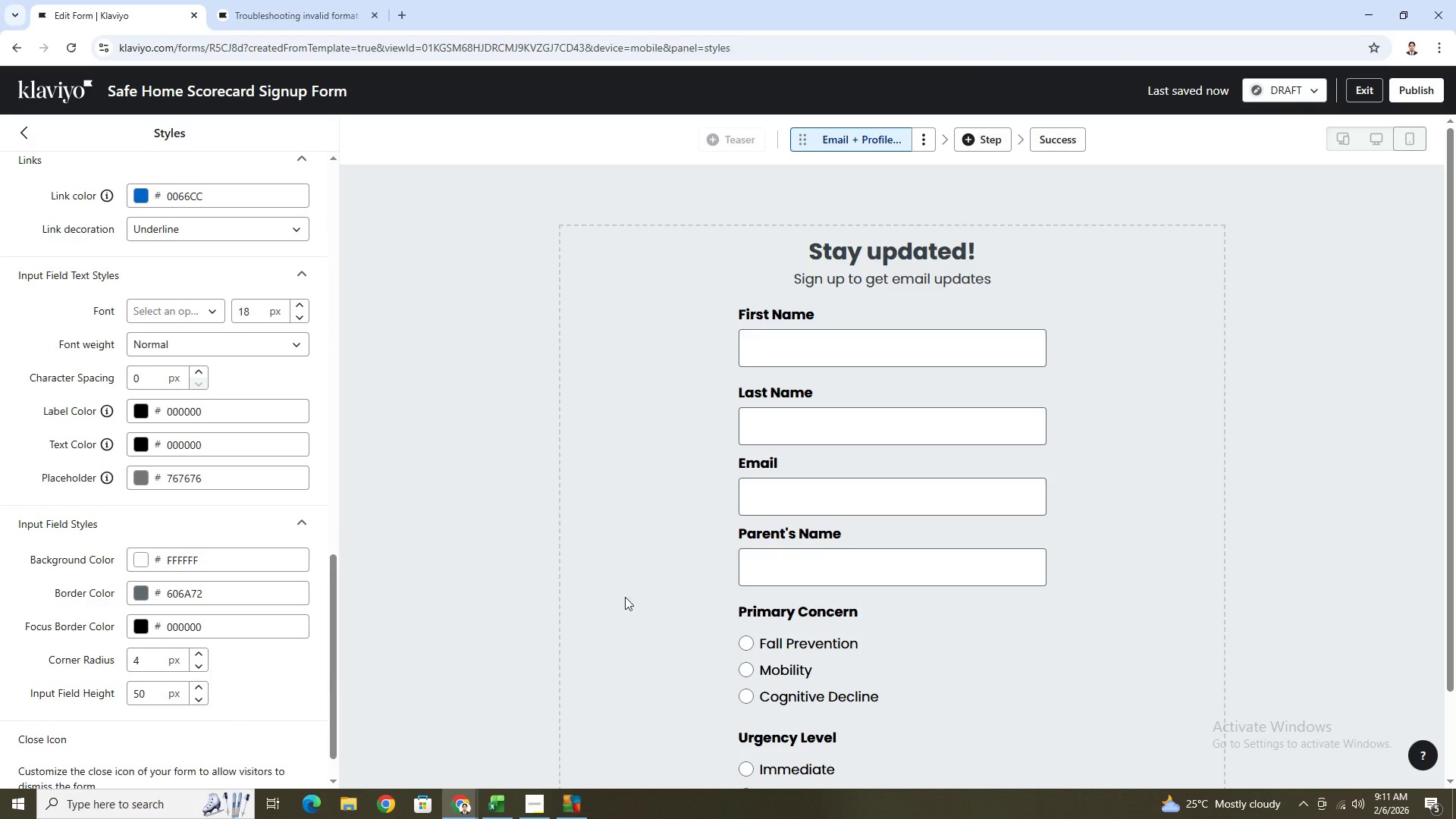 
scroll: coordinate [849, 547], scroll_direction: down, amount: 7.0
 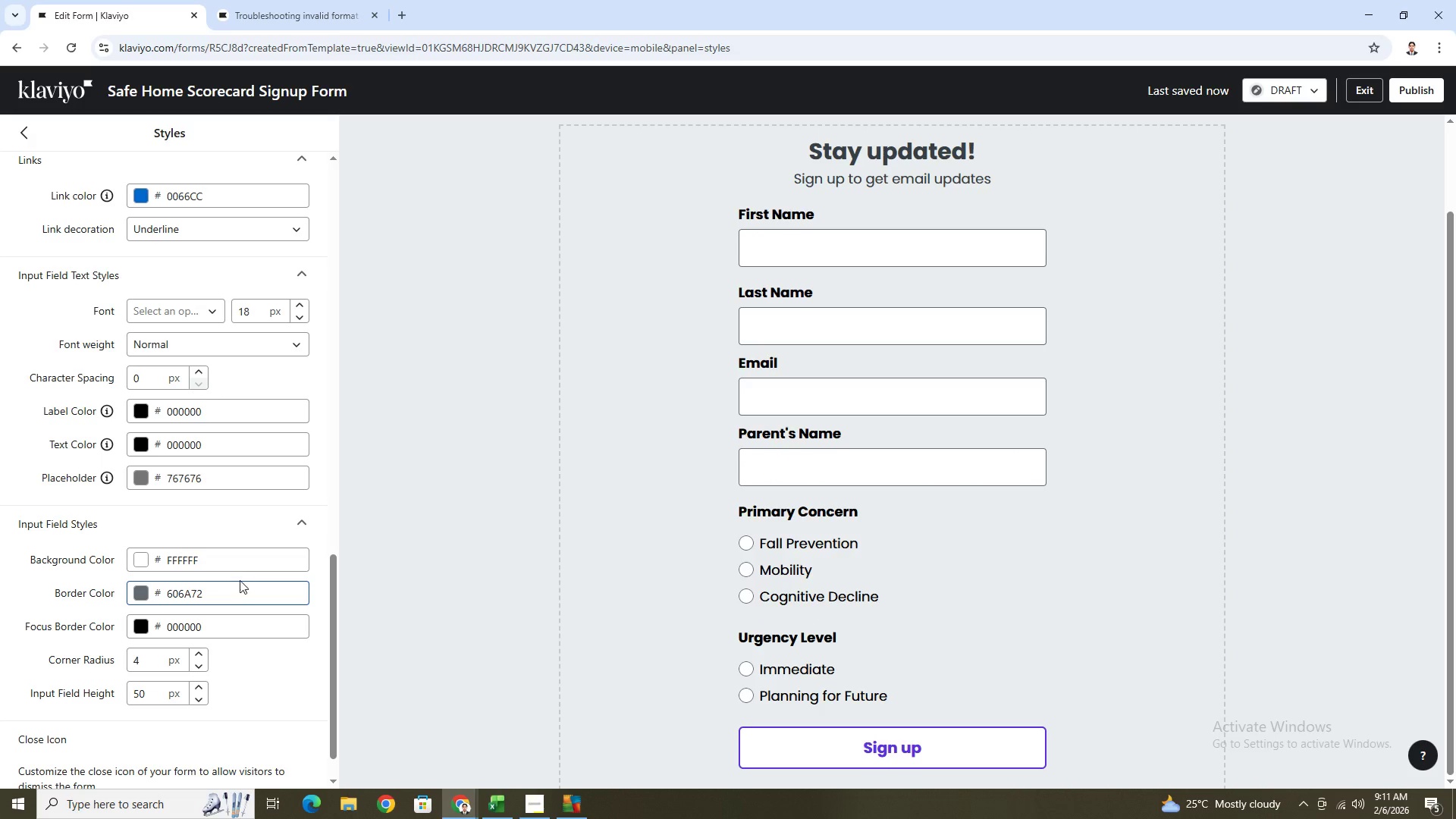 
wait(8.47)
 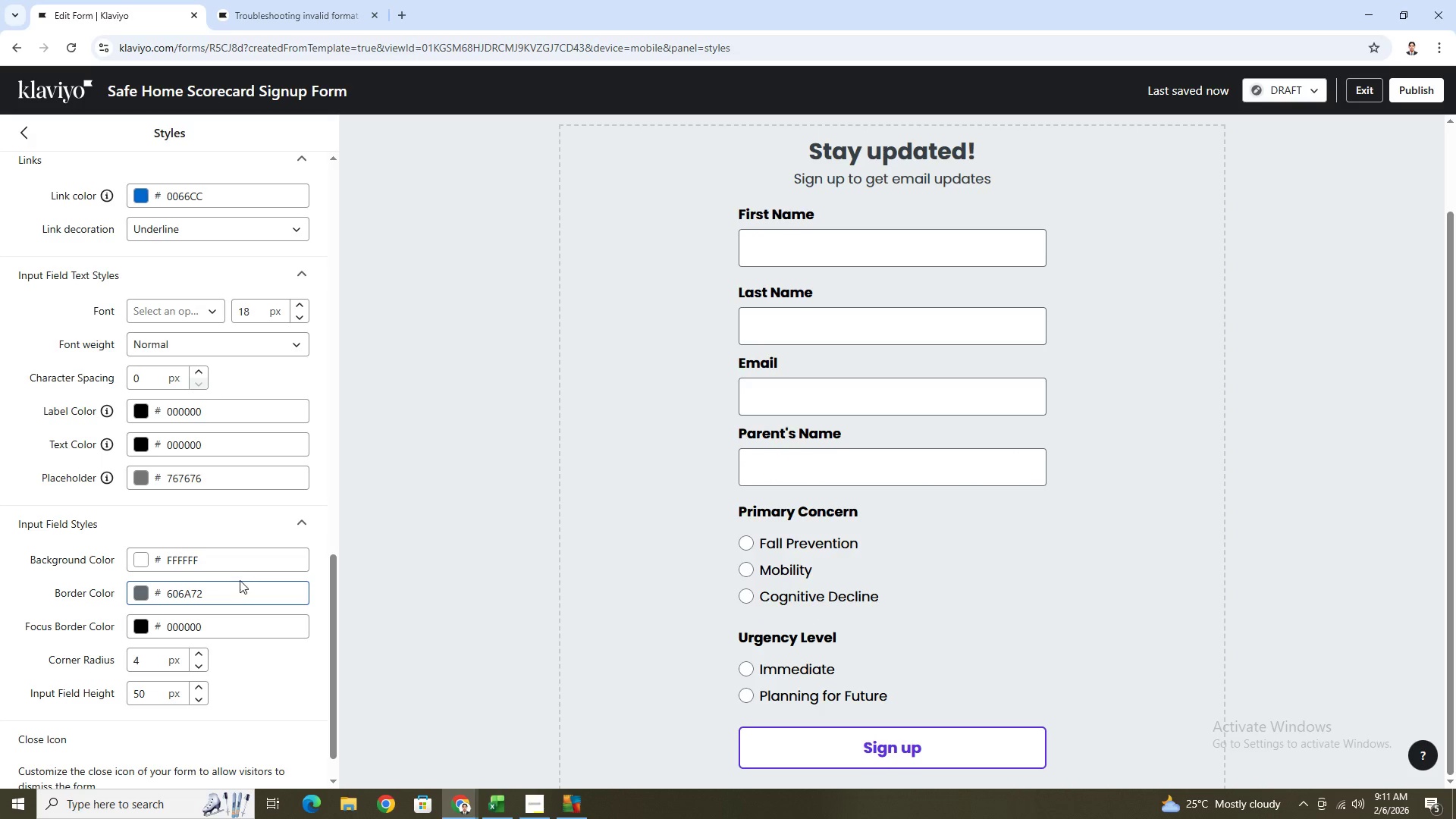 
scroll: coordinate [244, 538], scroll_direction: up, amount: 4.0
 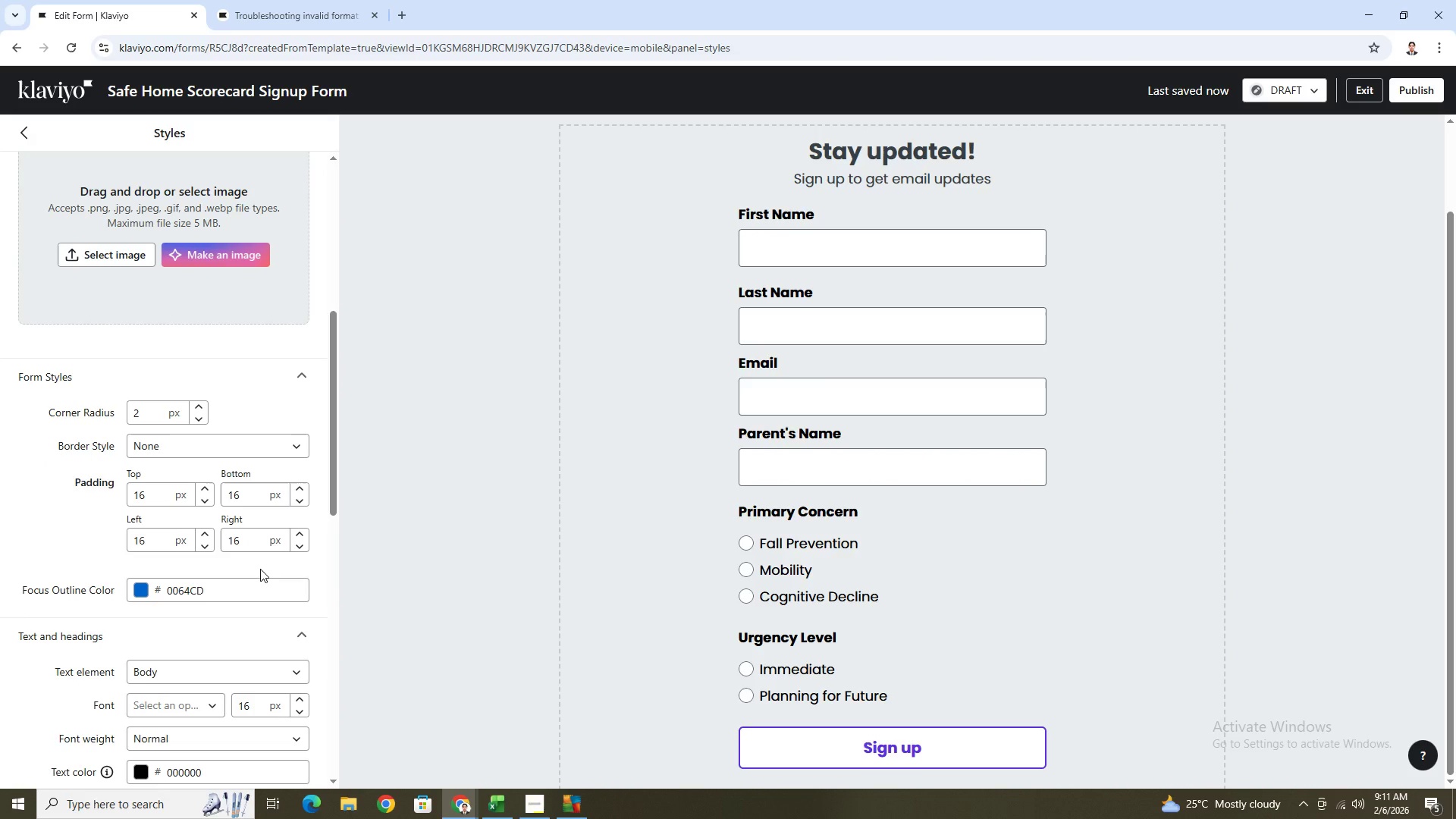 
left_click([285, 447])
 